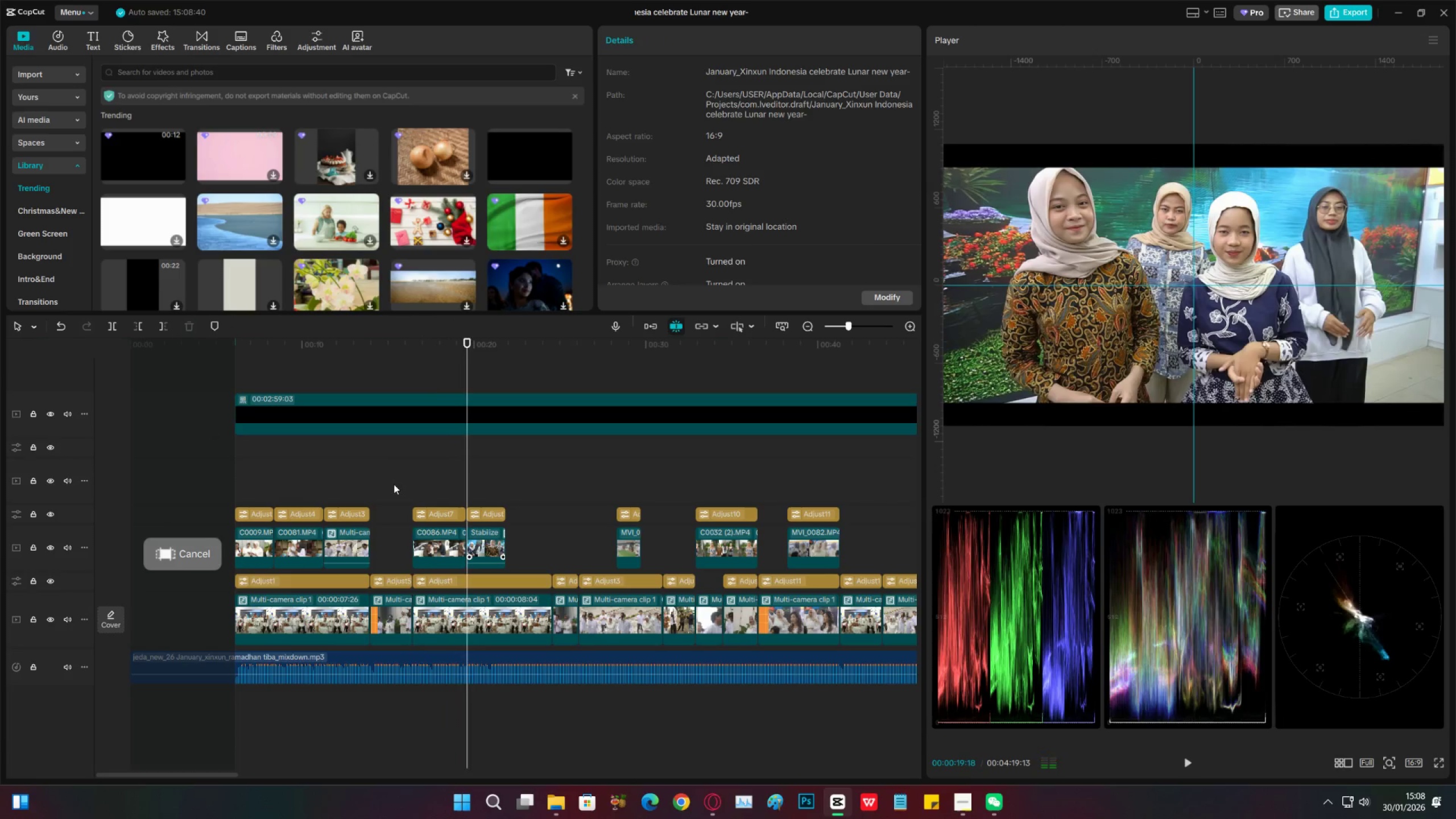 
key(Space)
 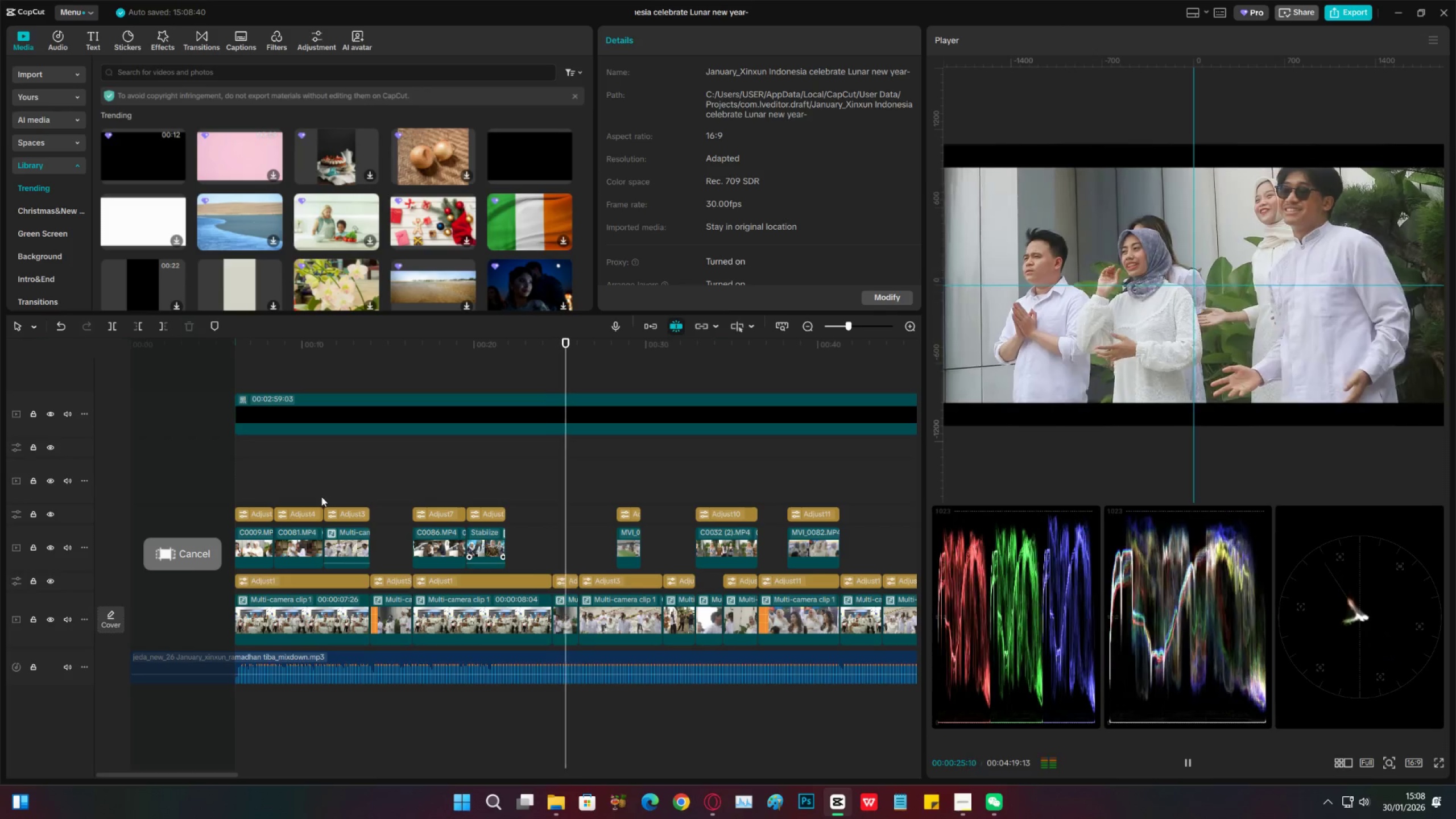 
wait(10.81)
 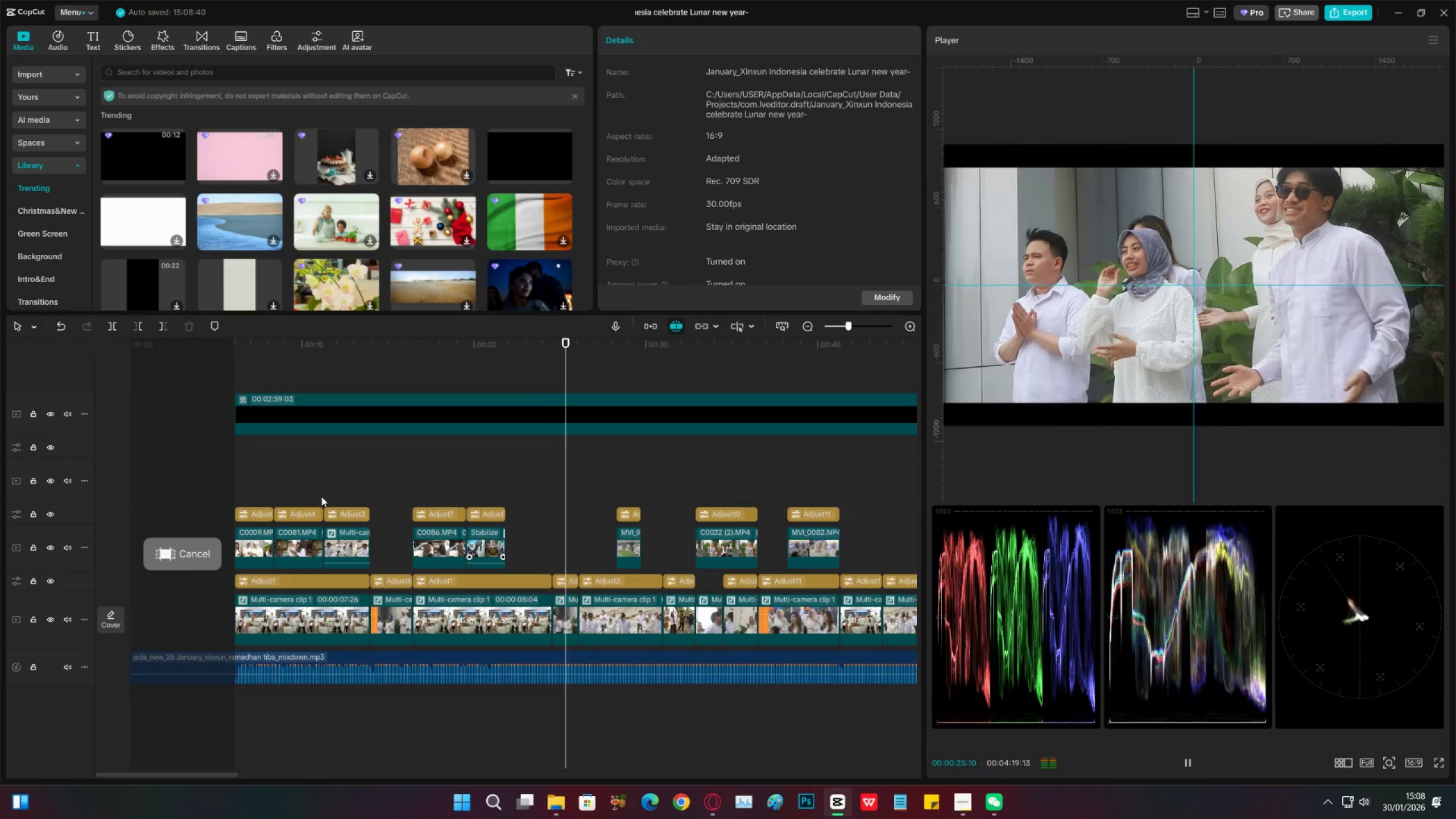 
key(Space)
 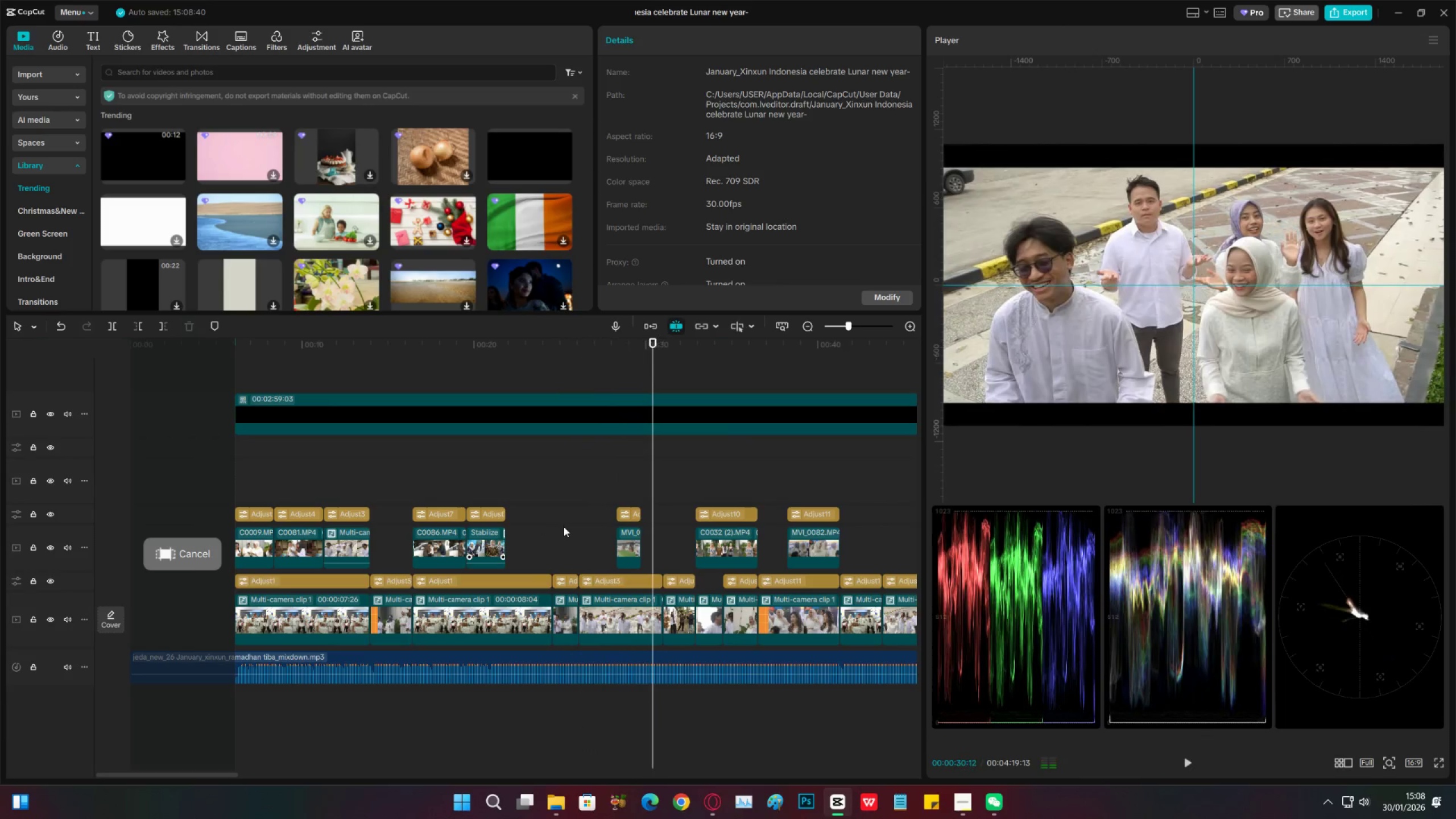 
left_click([564, 527])
 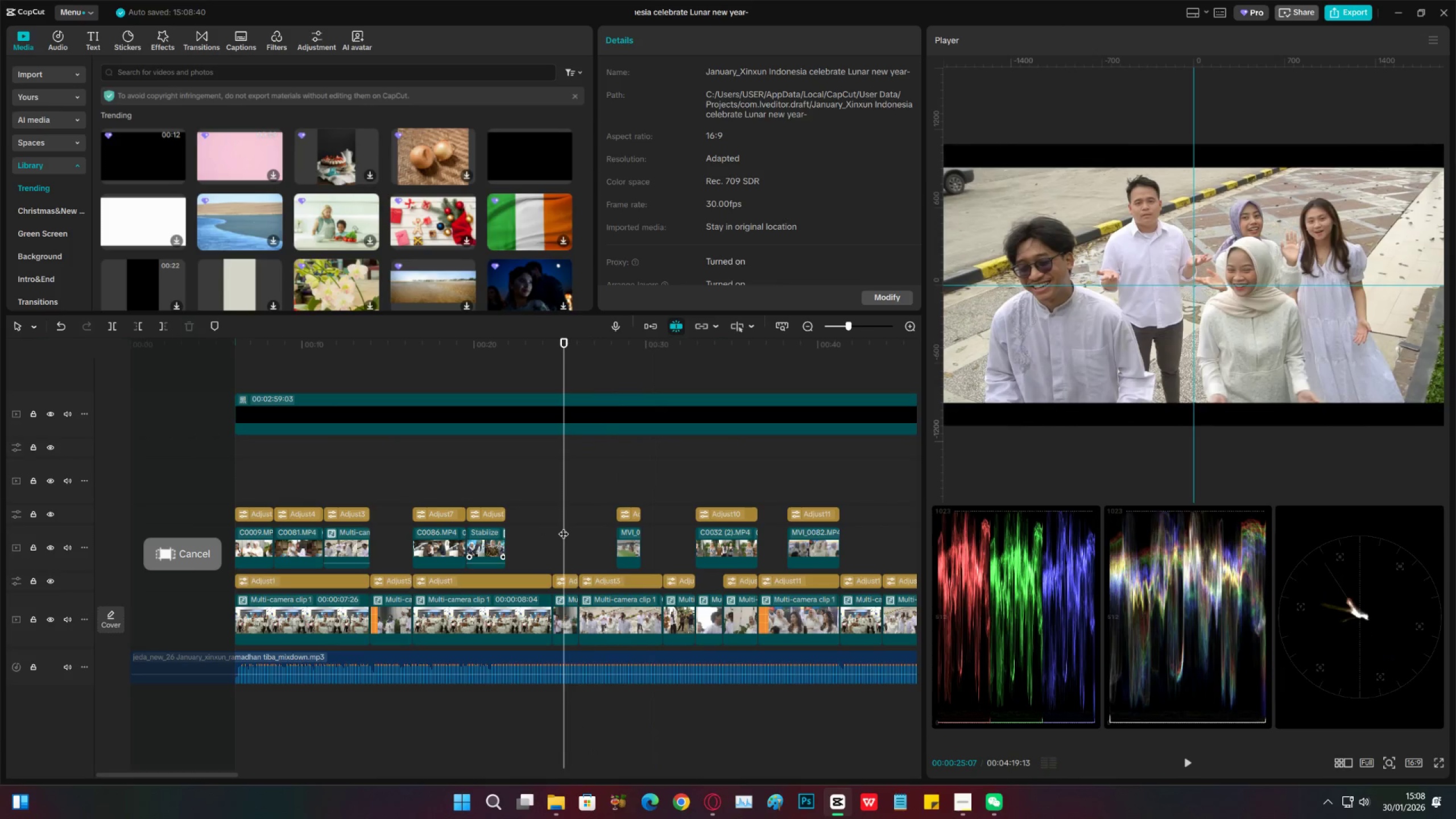 
key(Control+S)
 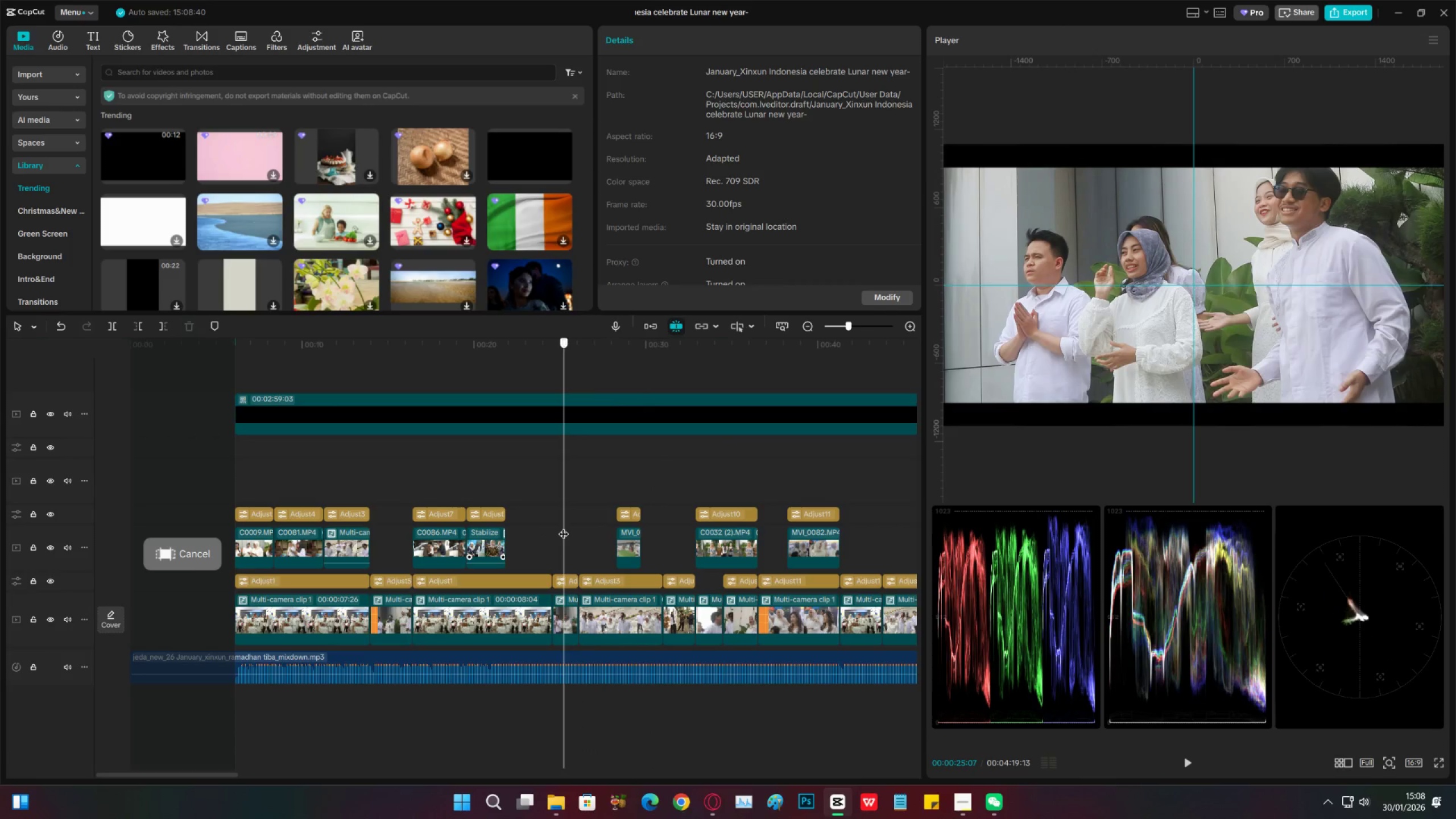 
left_click_drag(start_coordinate=[564, 527], to_coordinate=[235, 522])
 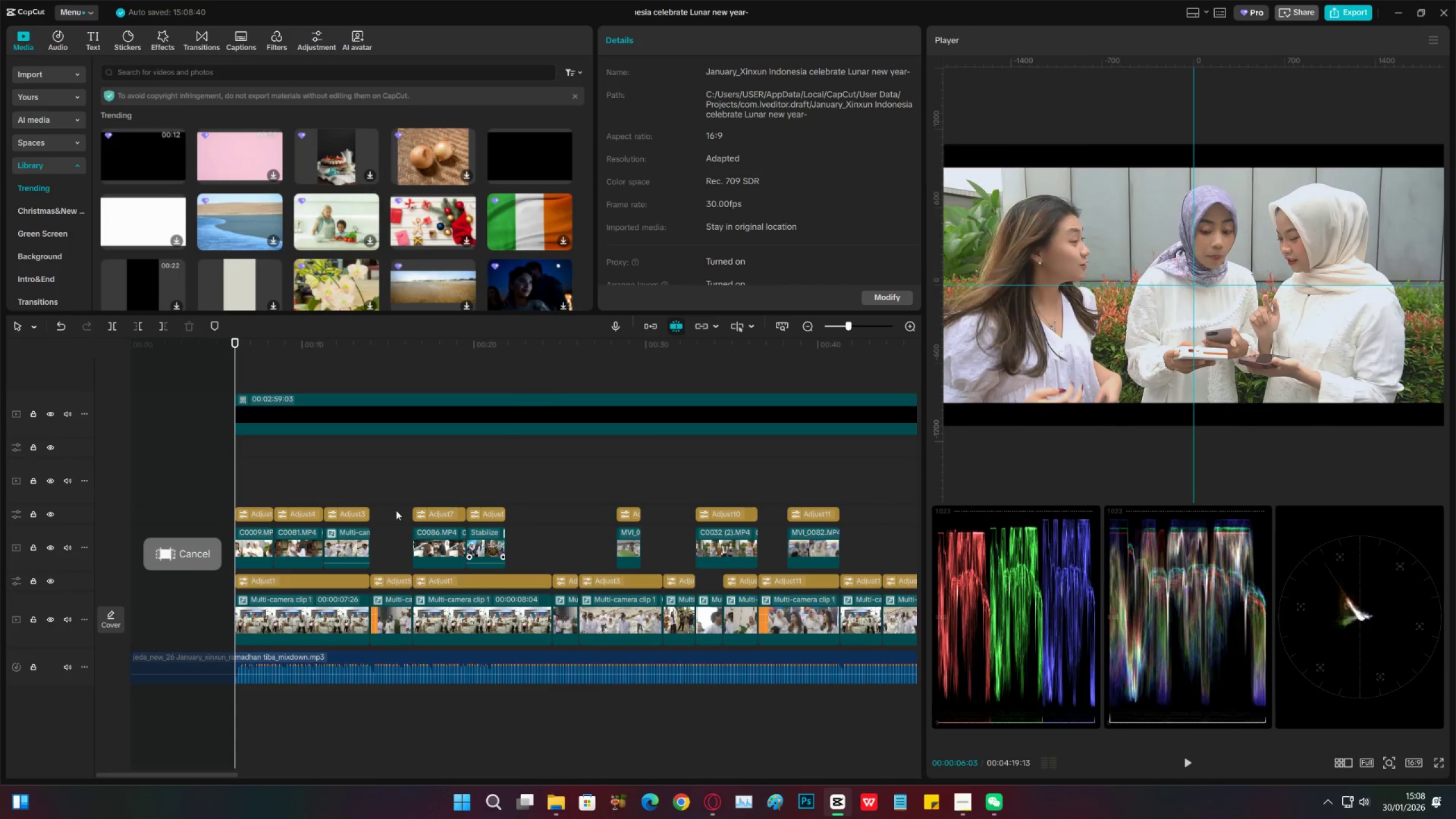 
key(Space)
 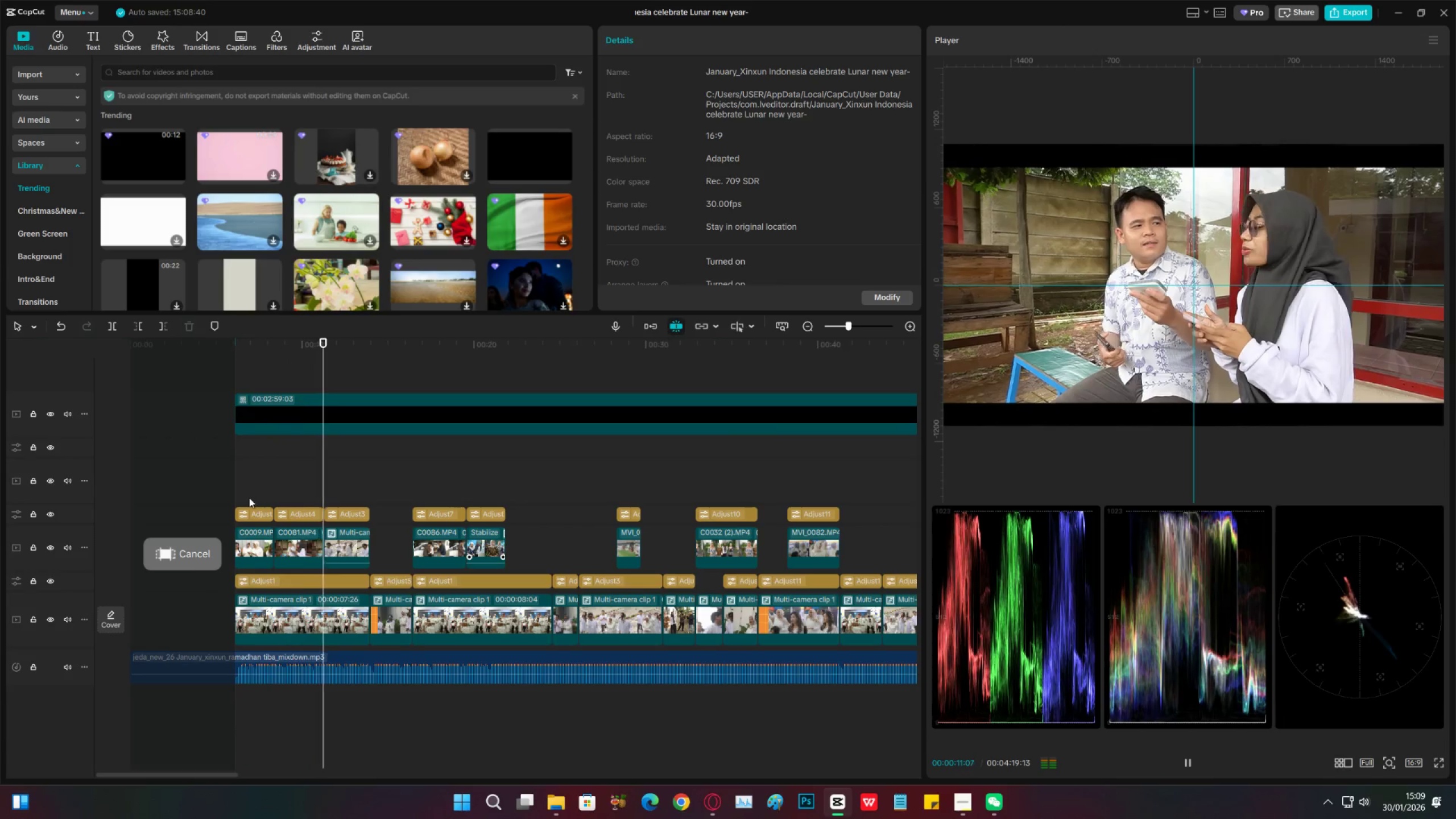 
wait(6.89)
 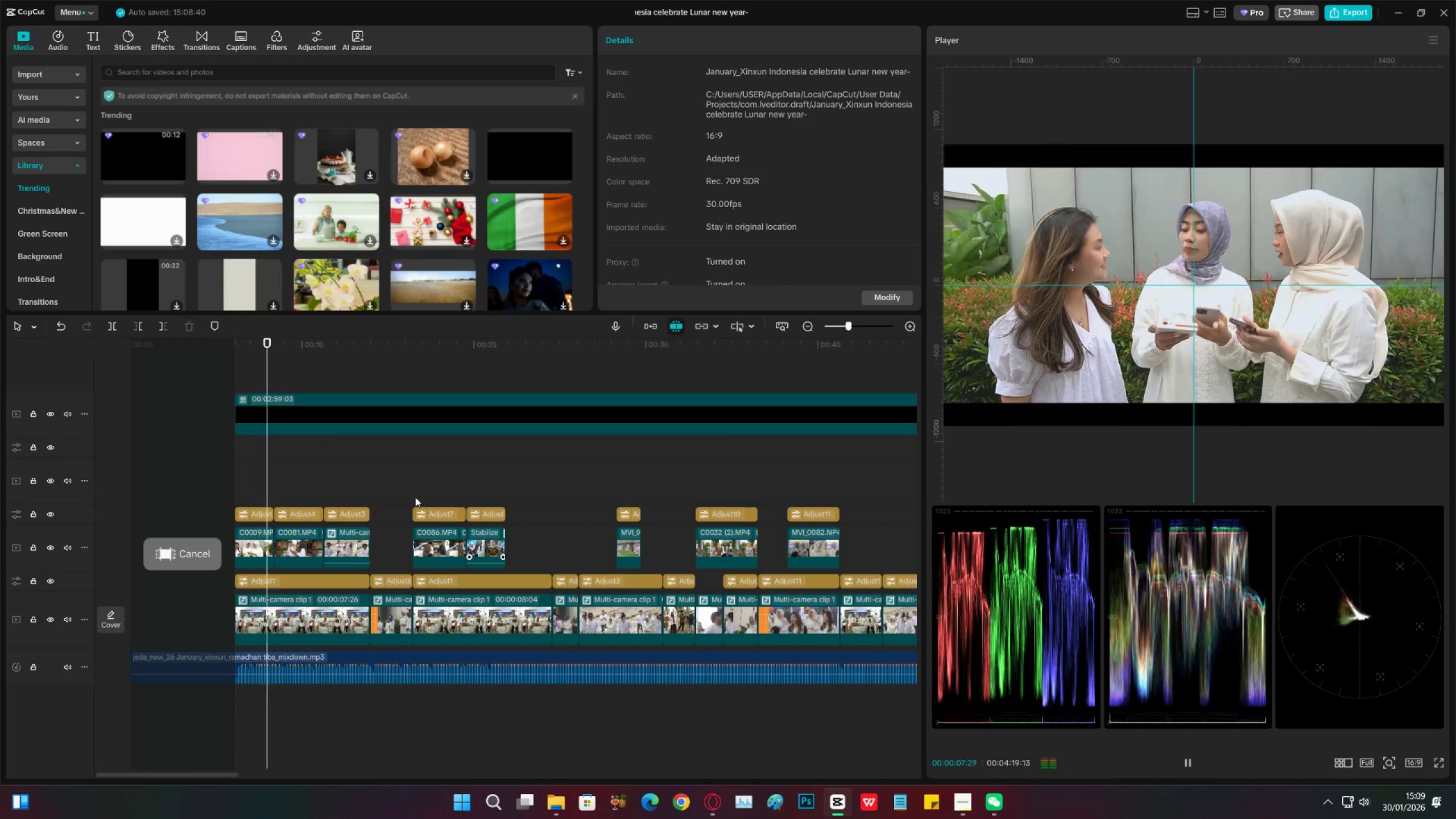 
key(Space)
 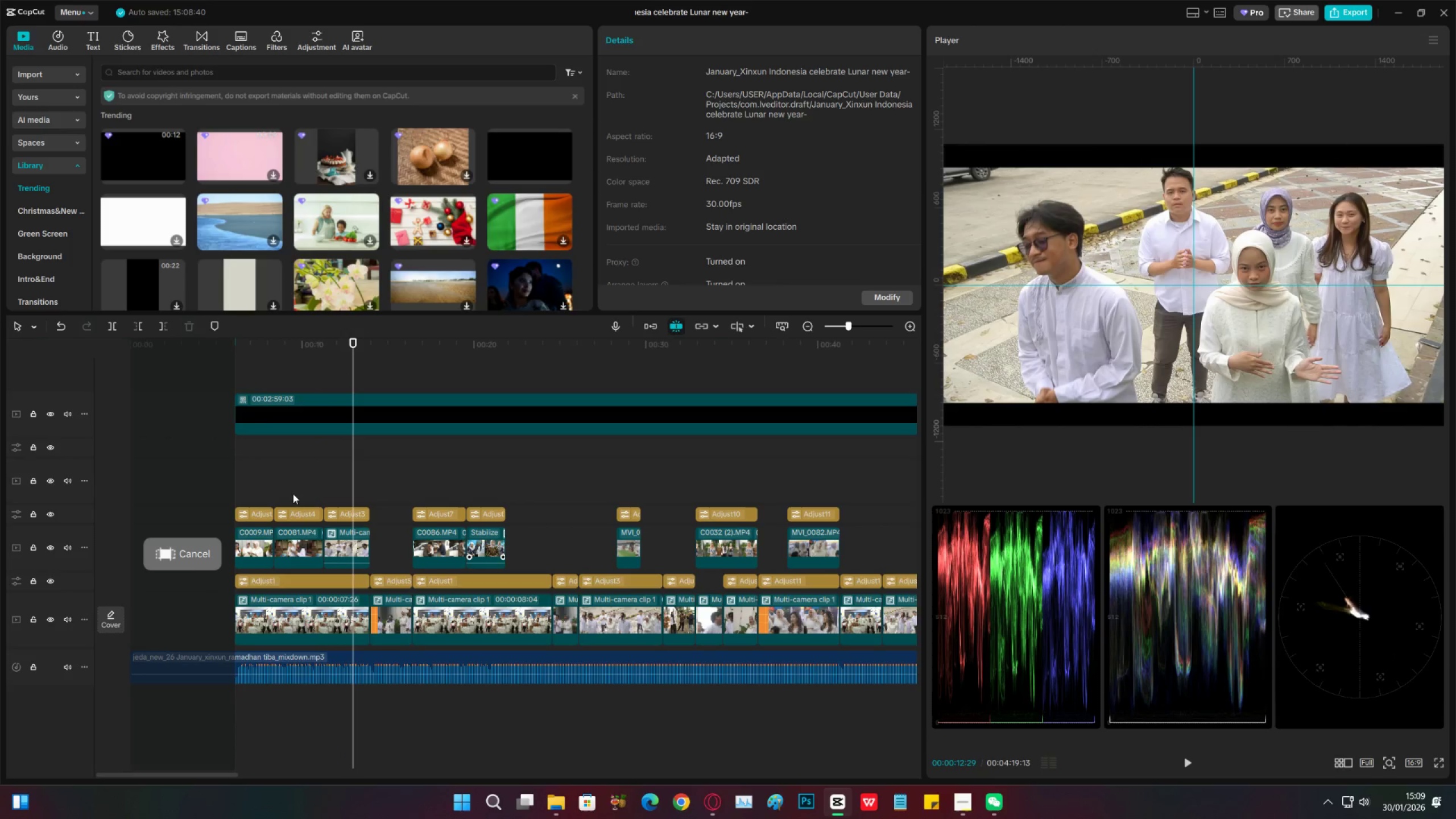 
wait(7.34)
 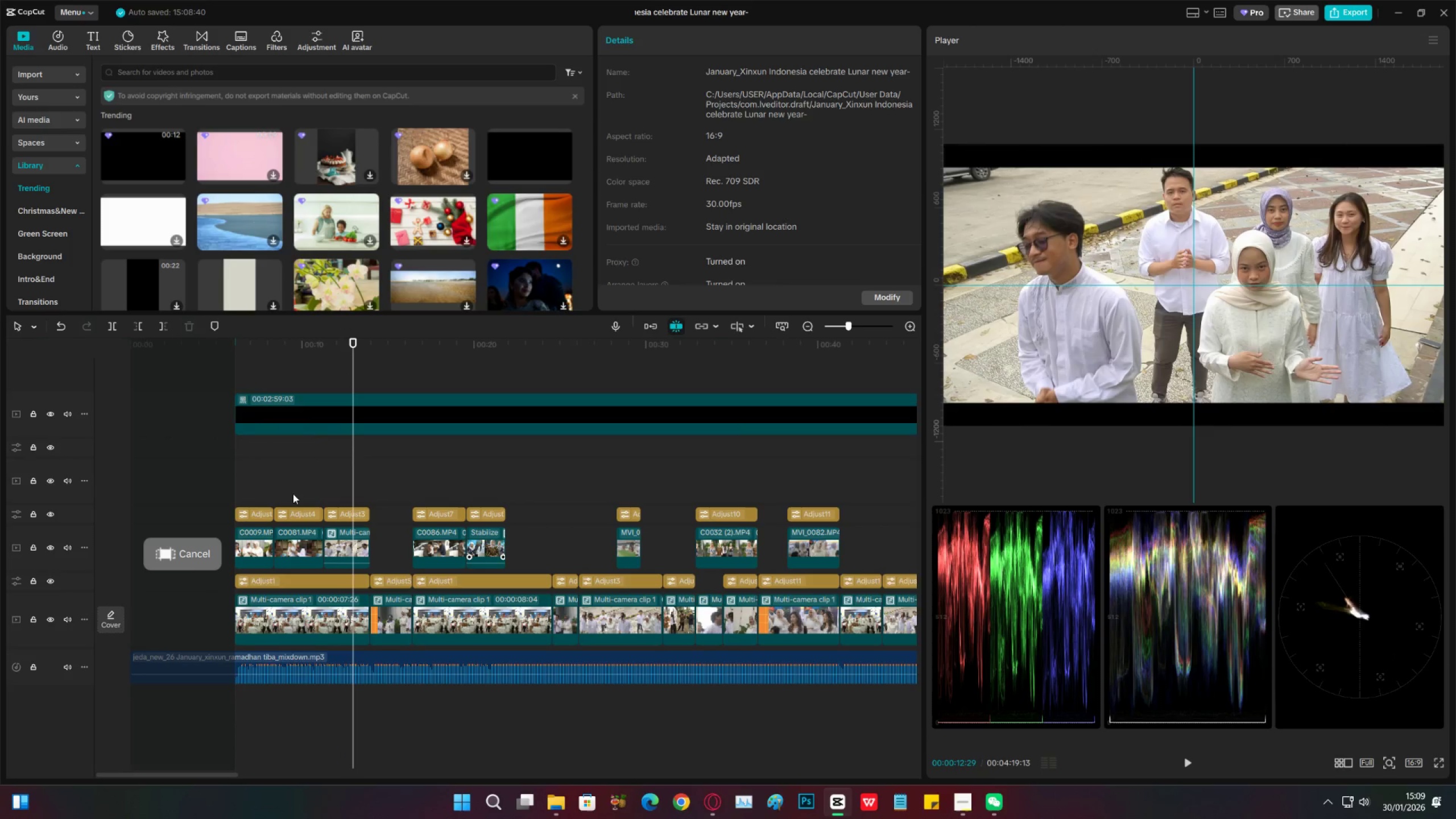 
key(Space)
 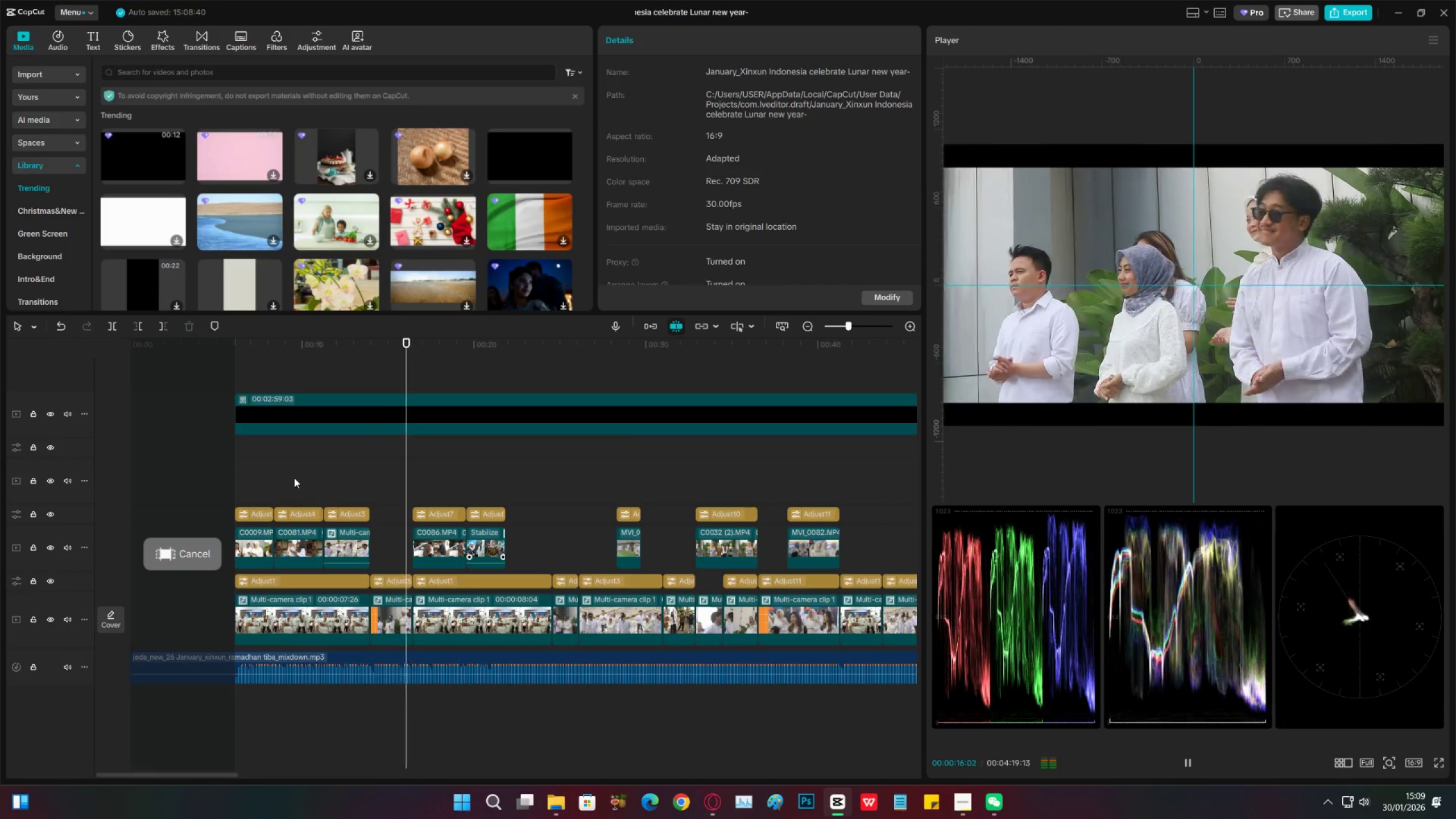 
wait(8.09)
 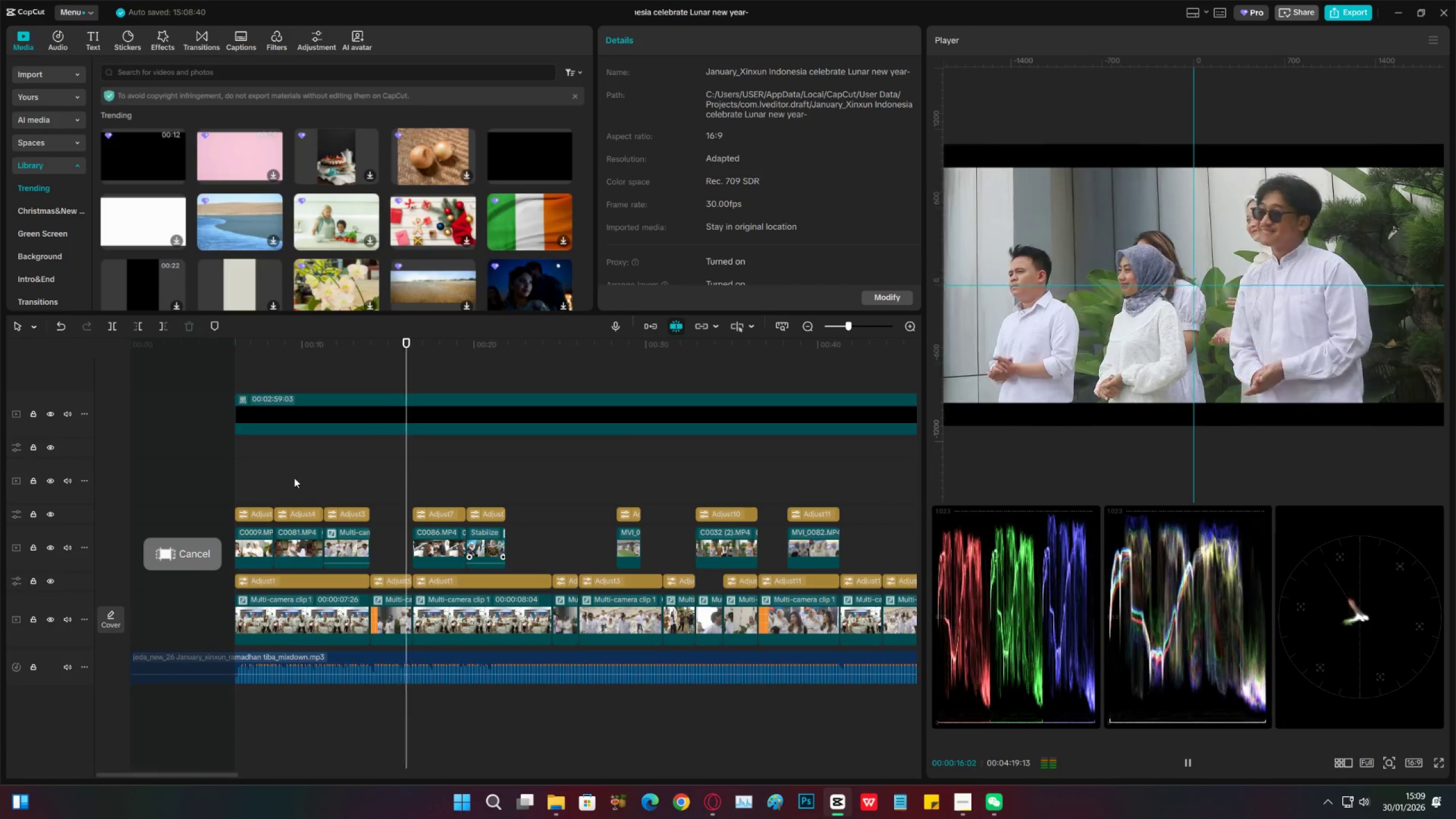 
left_click([482, 537])
 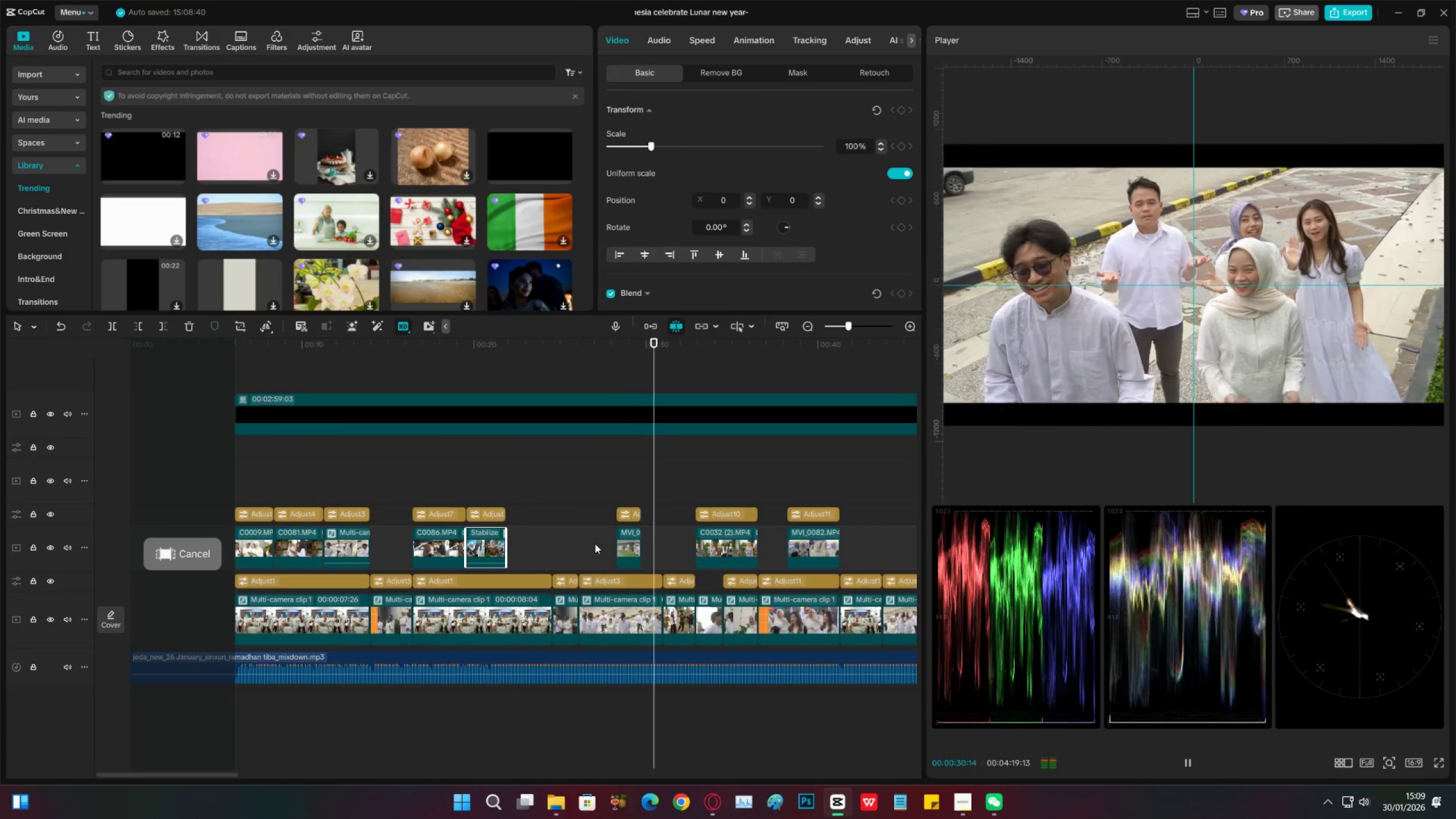 
wait(14.42)
 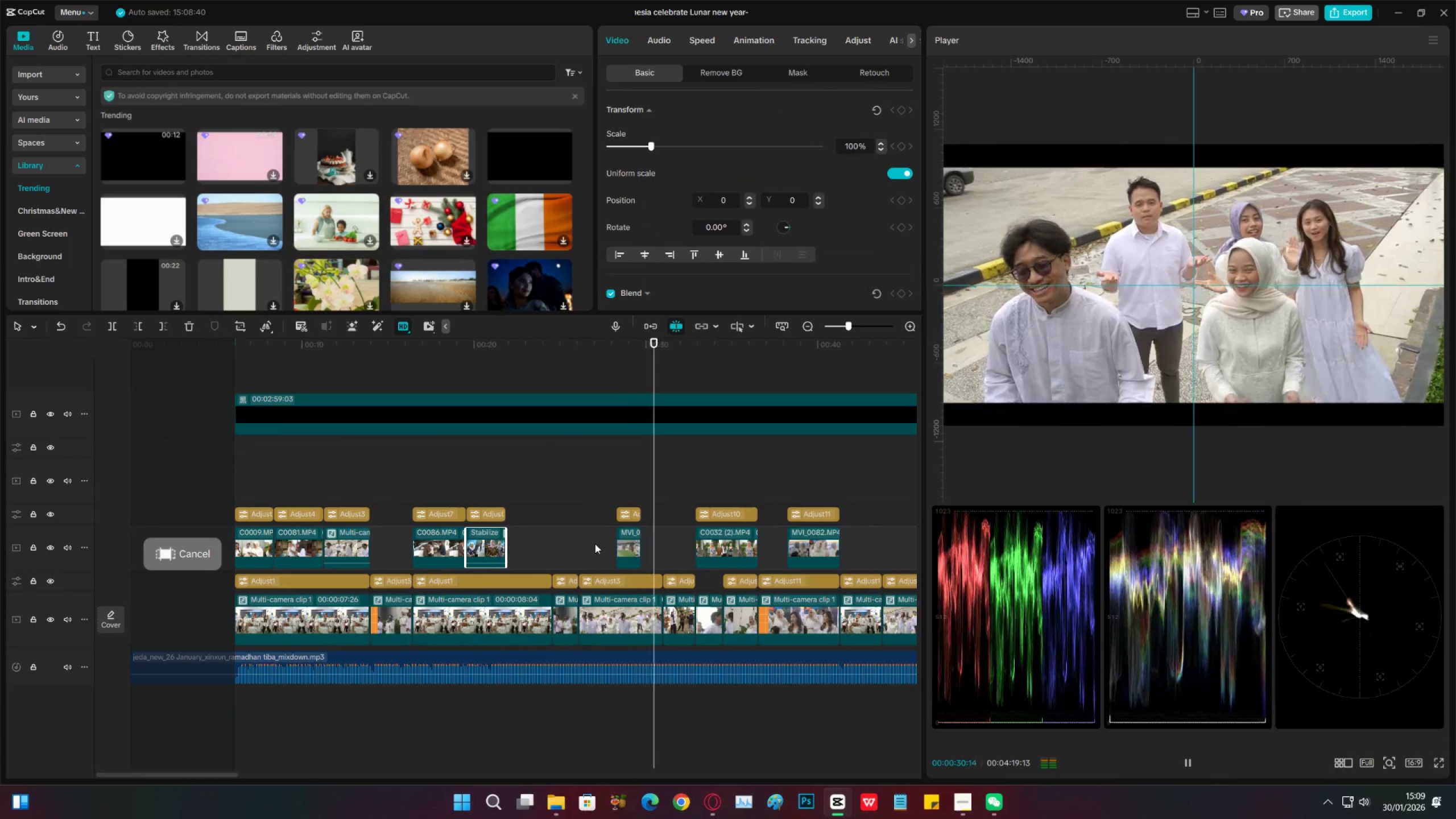 
left_click([505, 495])
 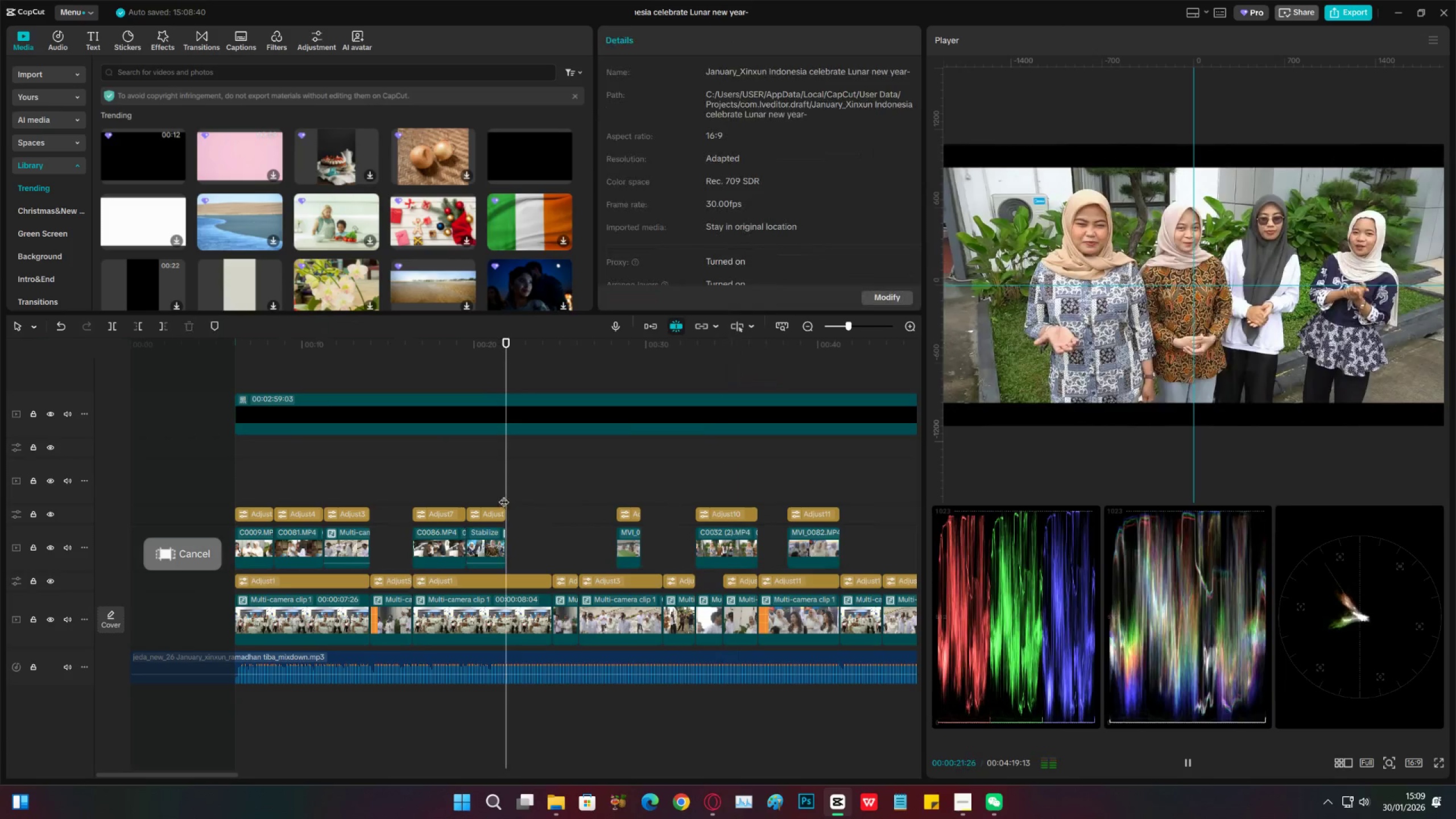 
double_click([470, 494])
 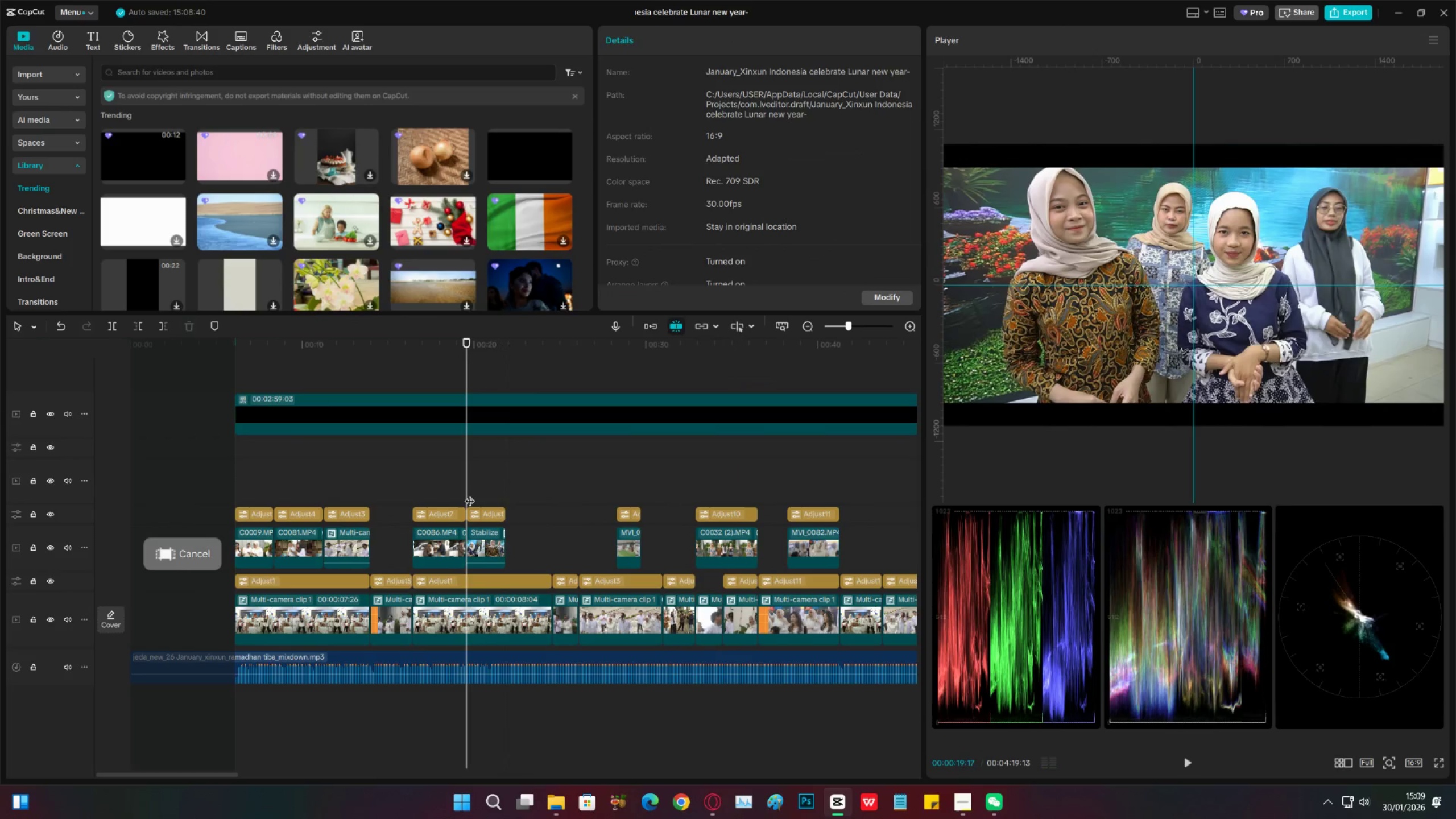 
key(Space)
 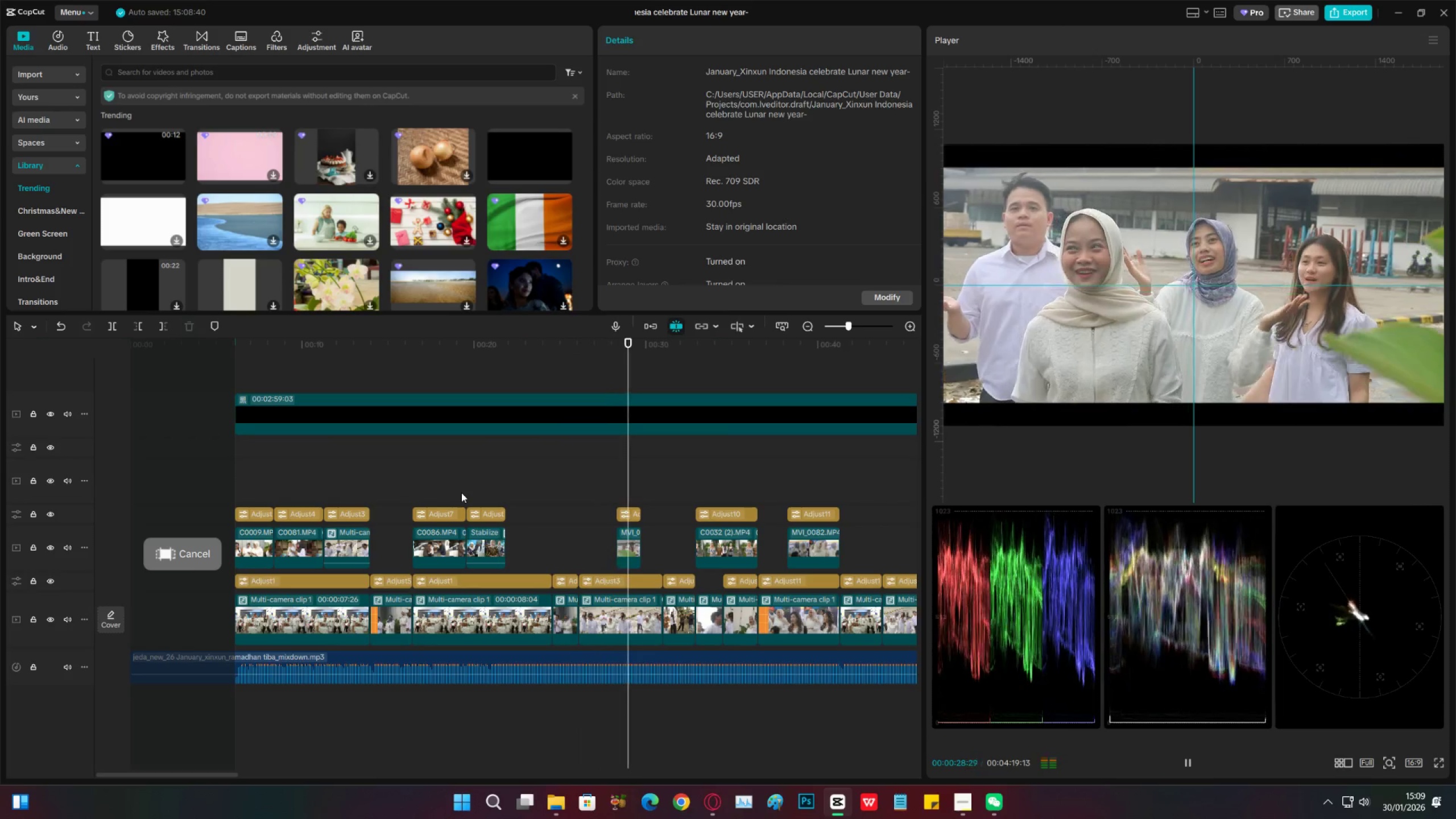 
wait(14.53)
 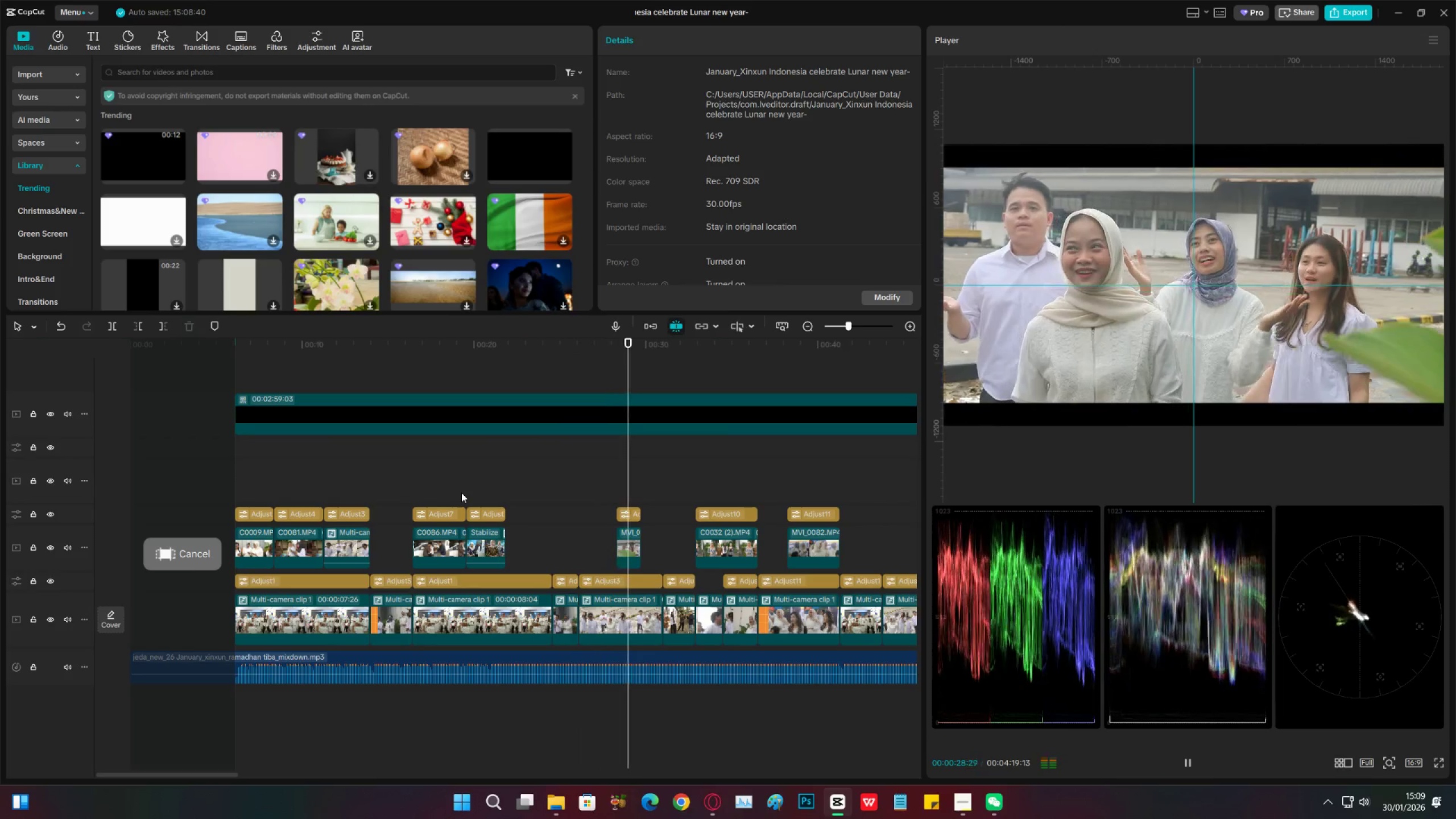 
key(Space)
 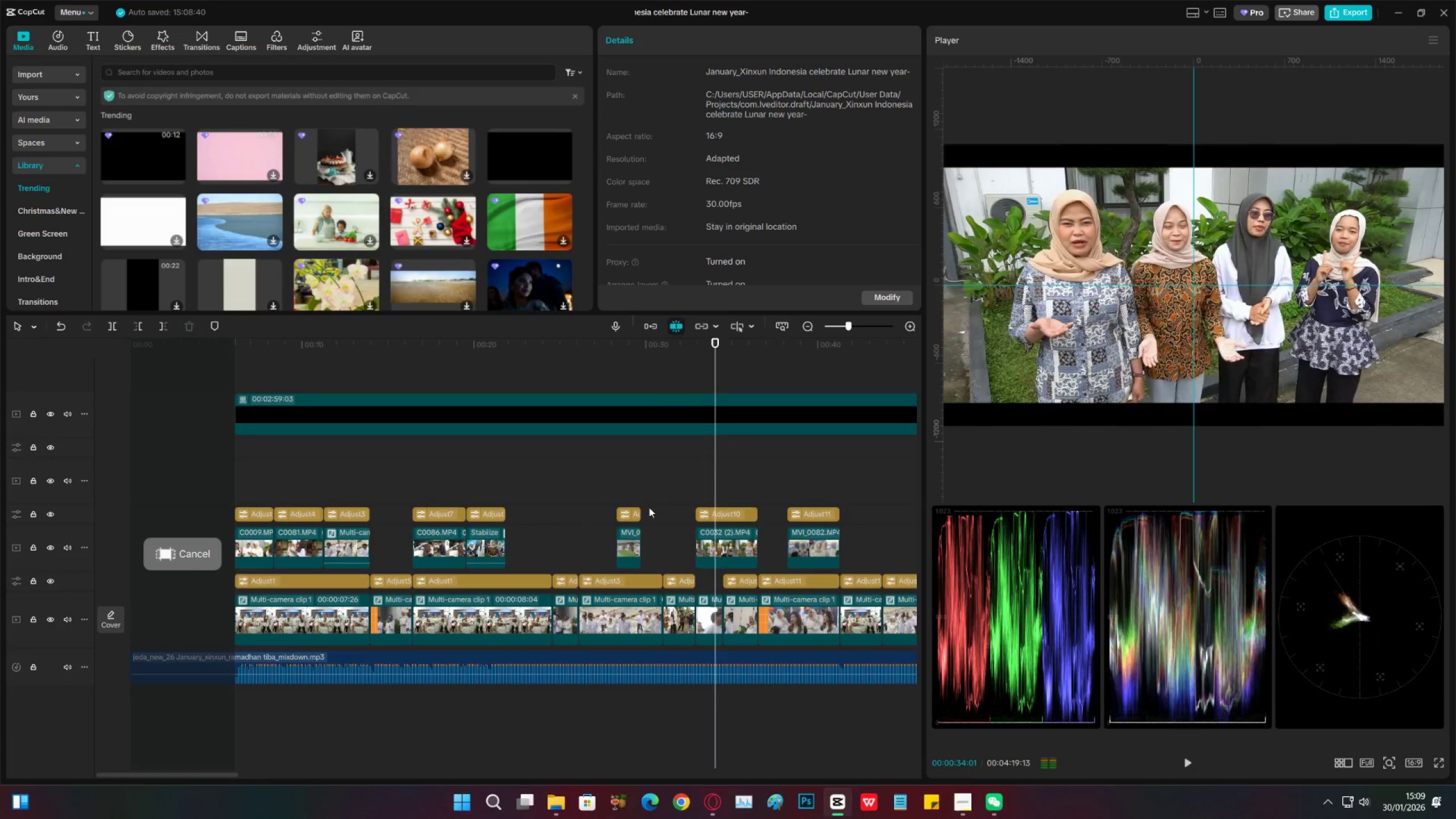 
left_click([649, 507])
 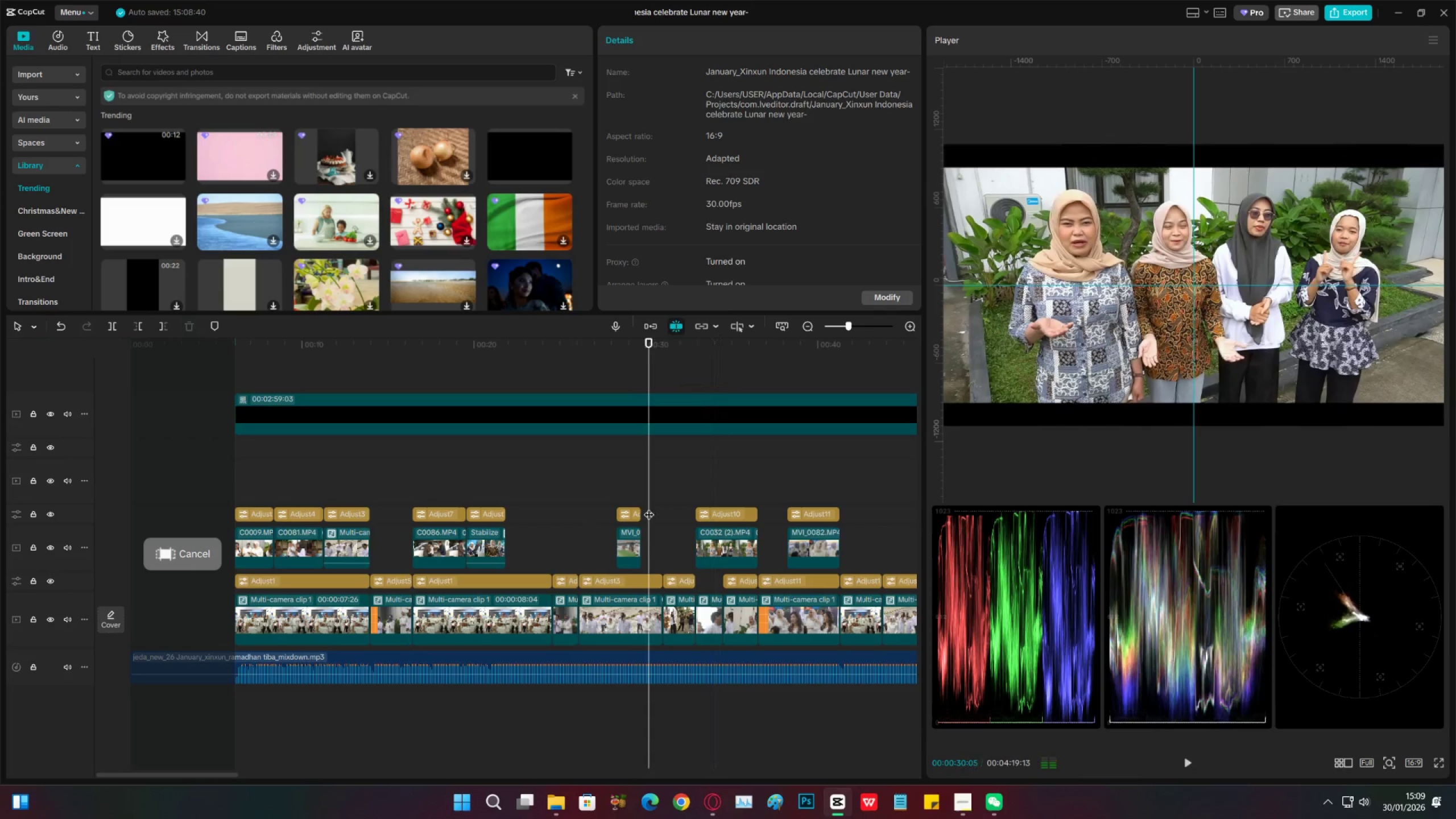 
key(Space)
 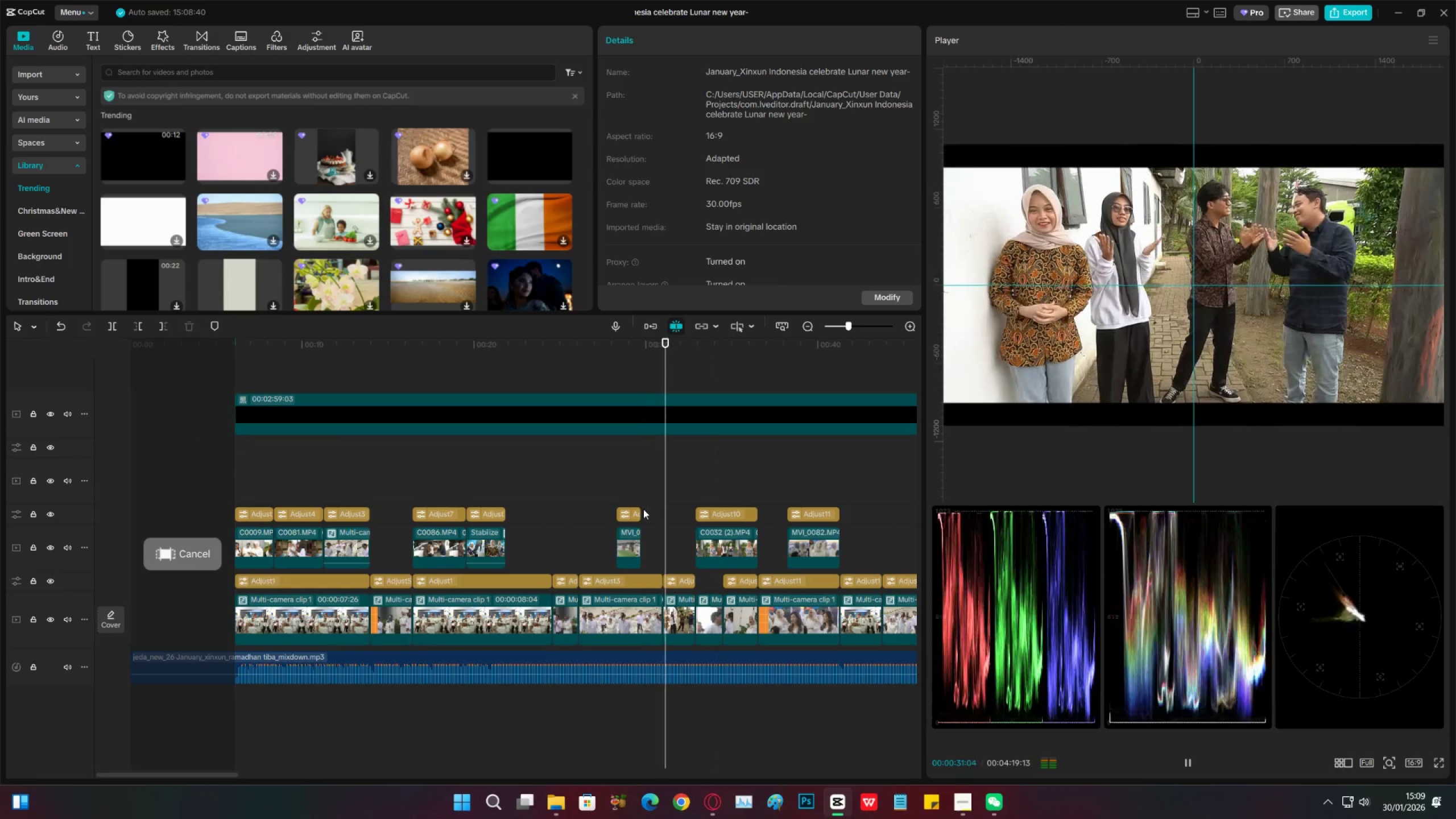 
key(Space)
 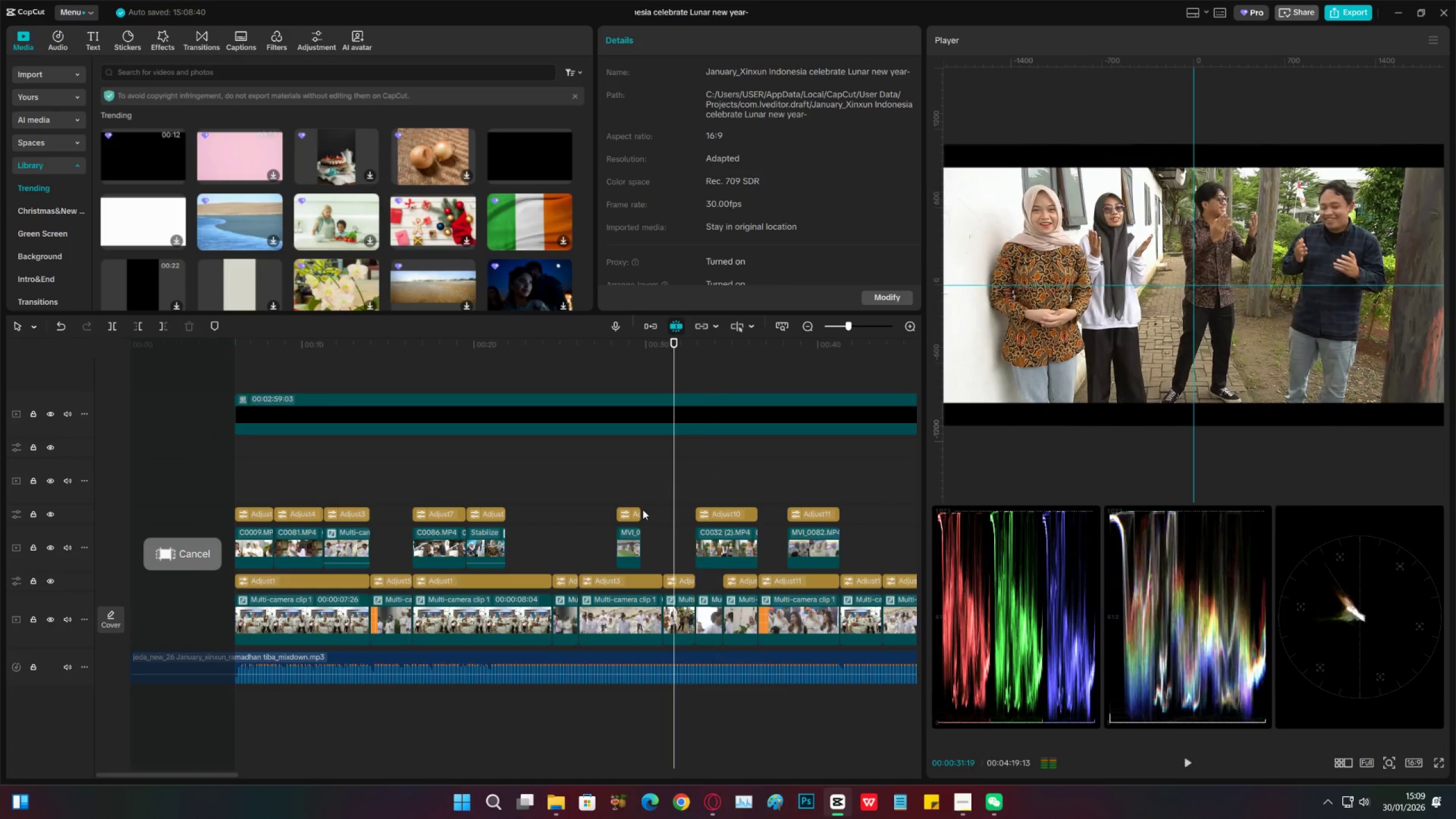 
left_click([643, 510])
 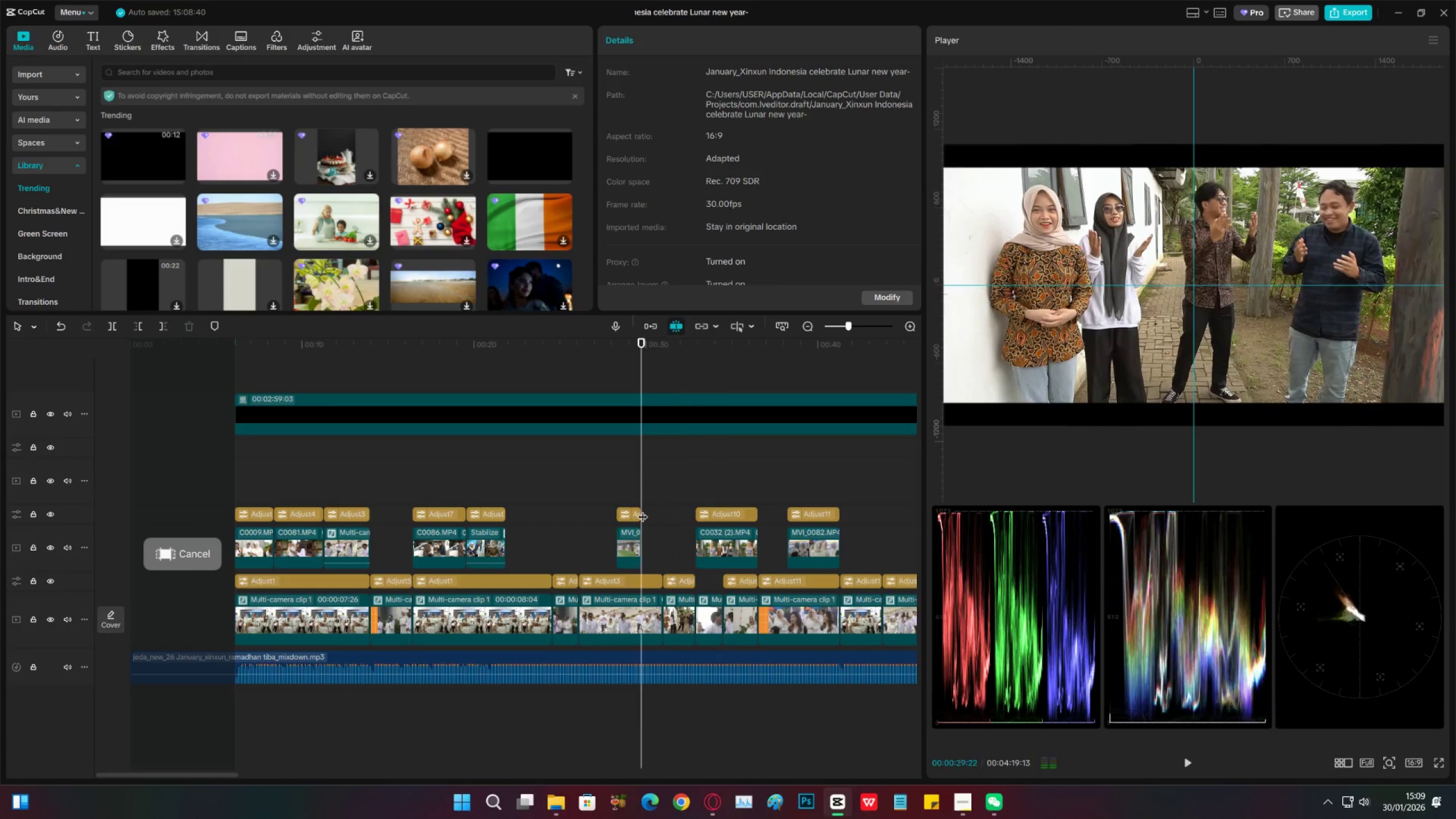 
key(Space)
 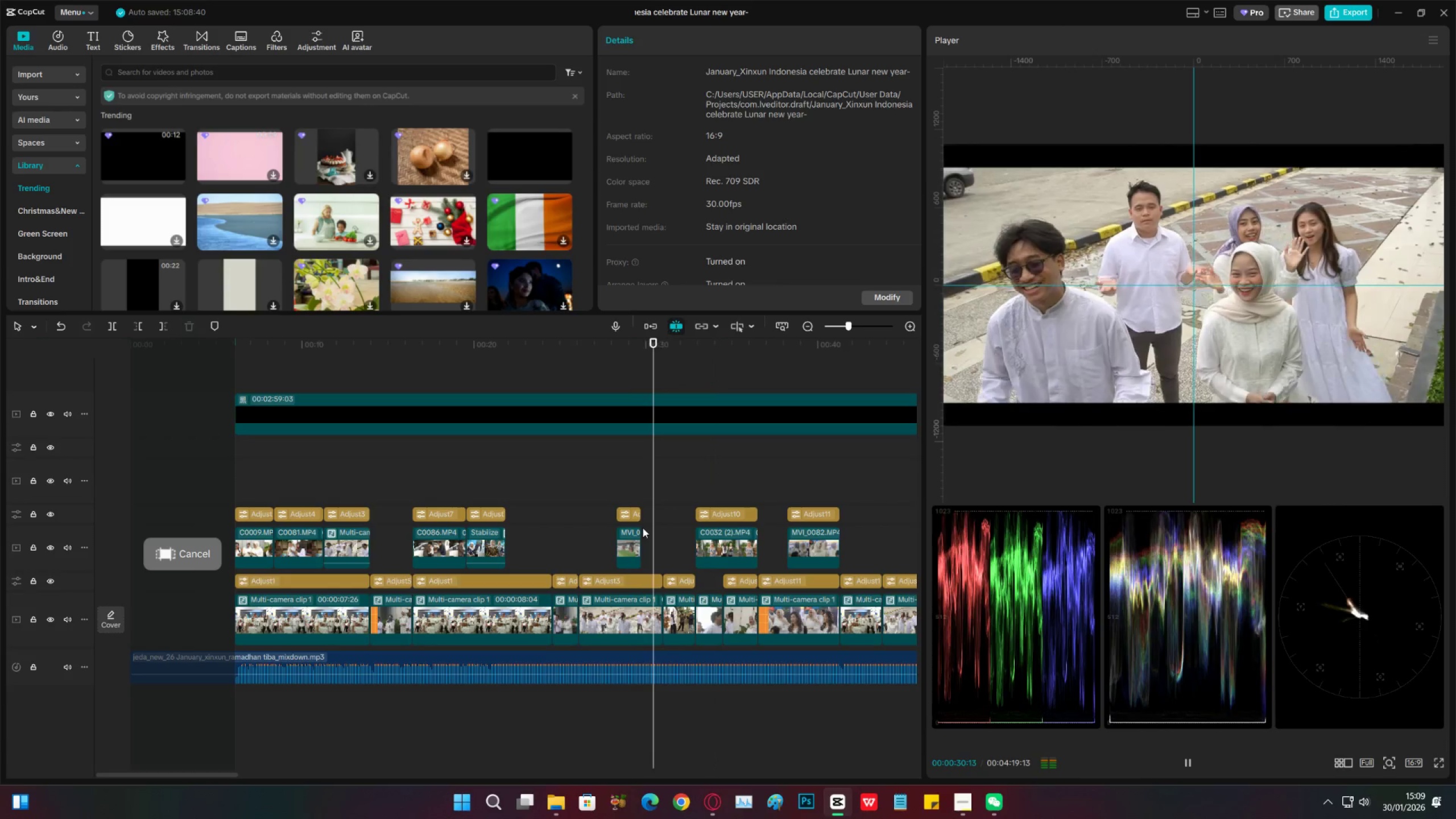 
key(Space)
 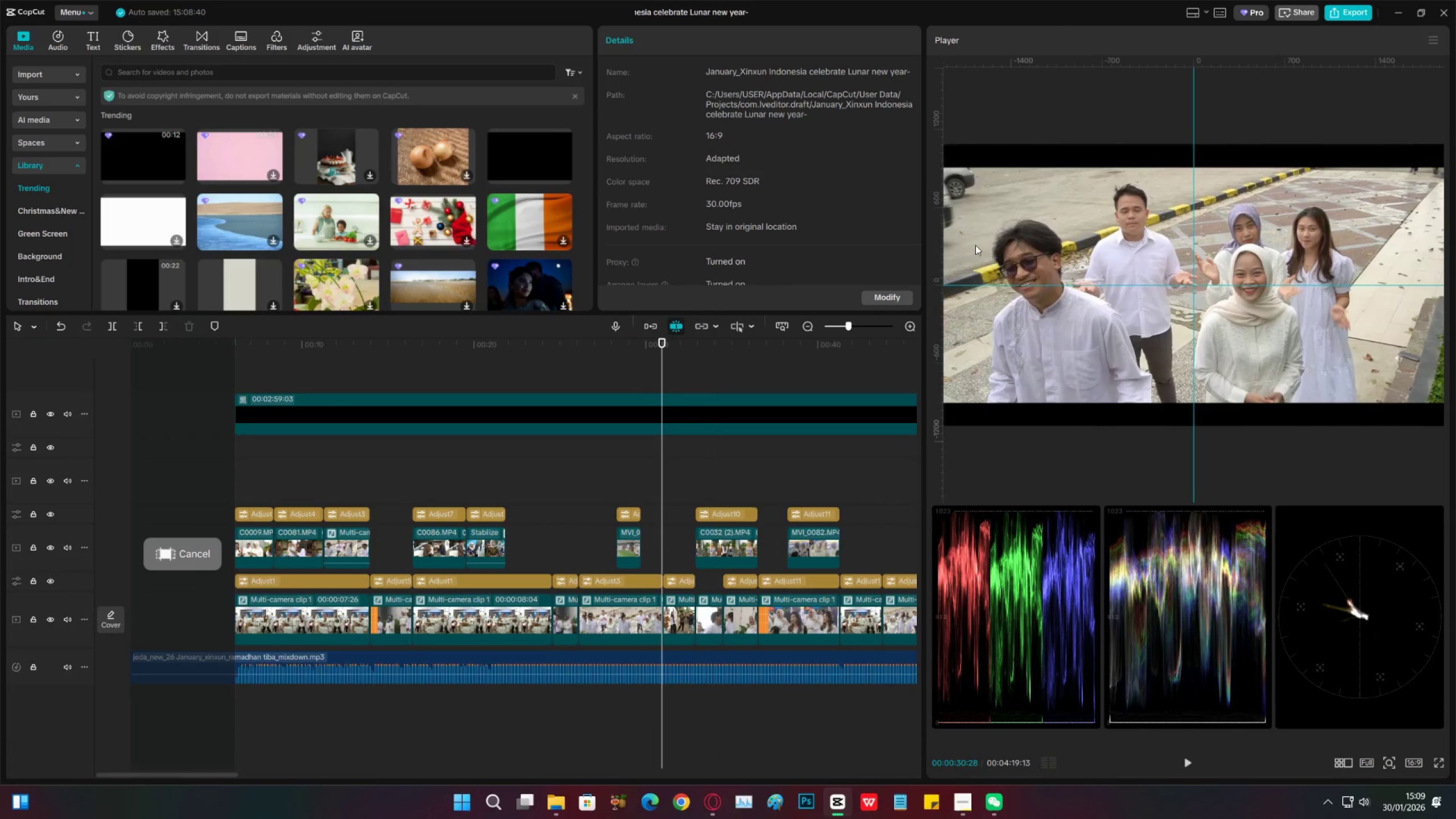 
key(Space)
 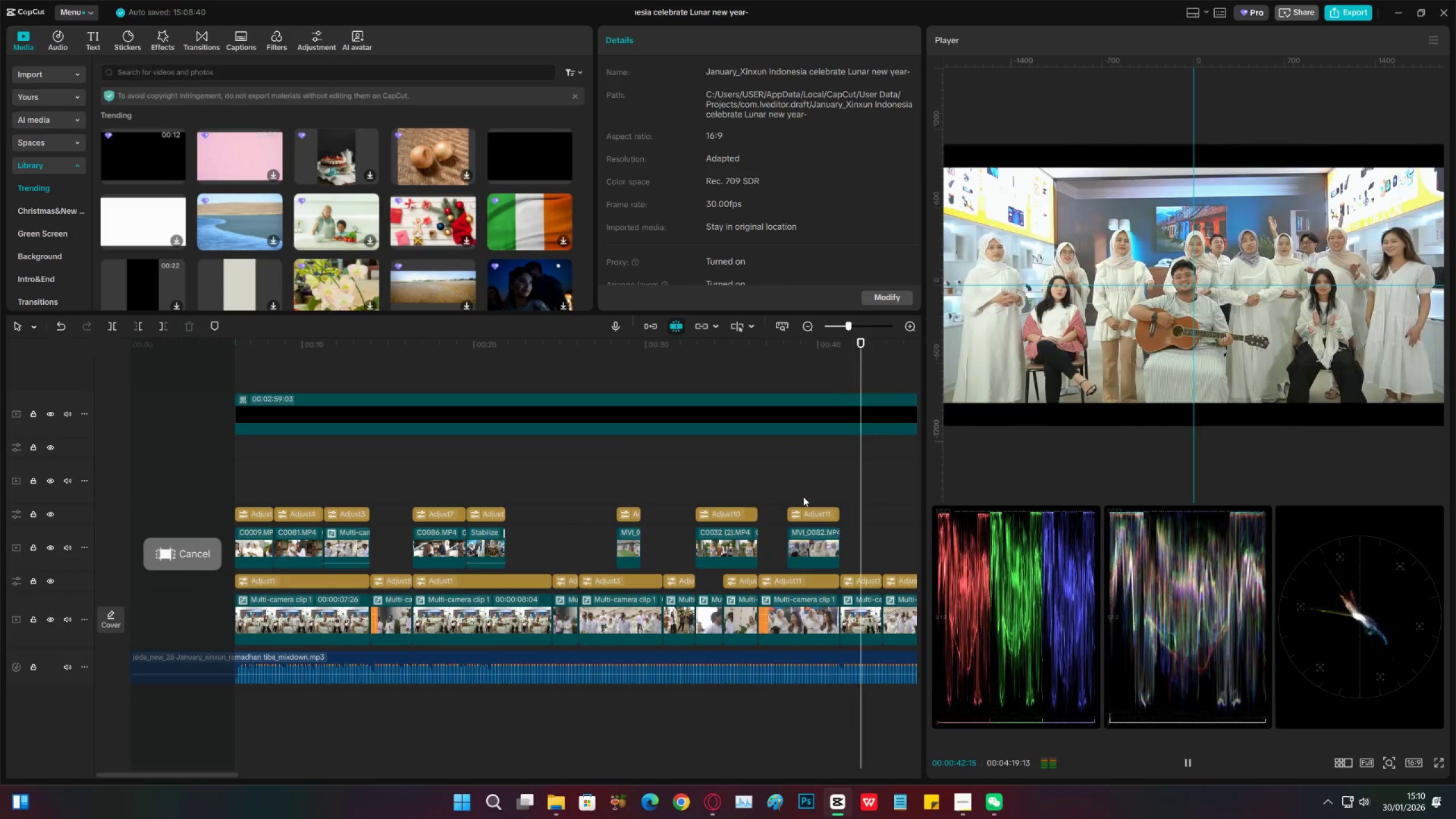 
wait(16.56)
 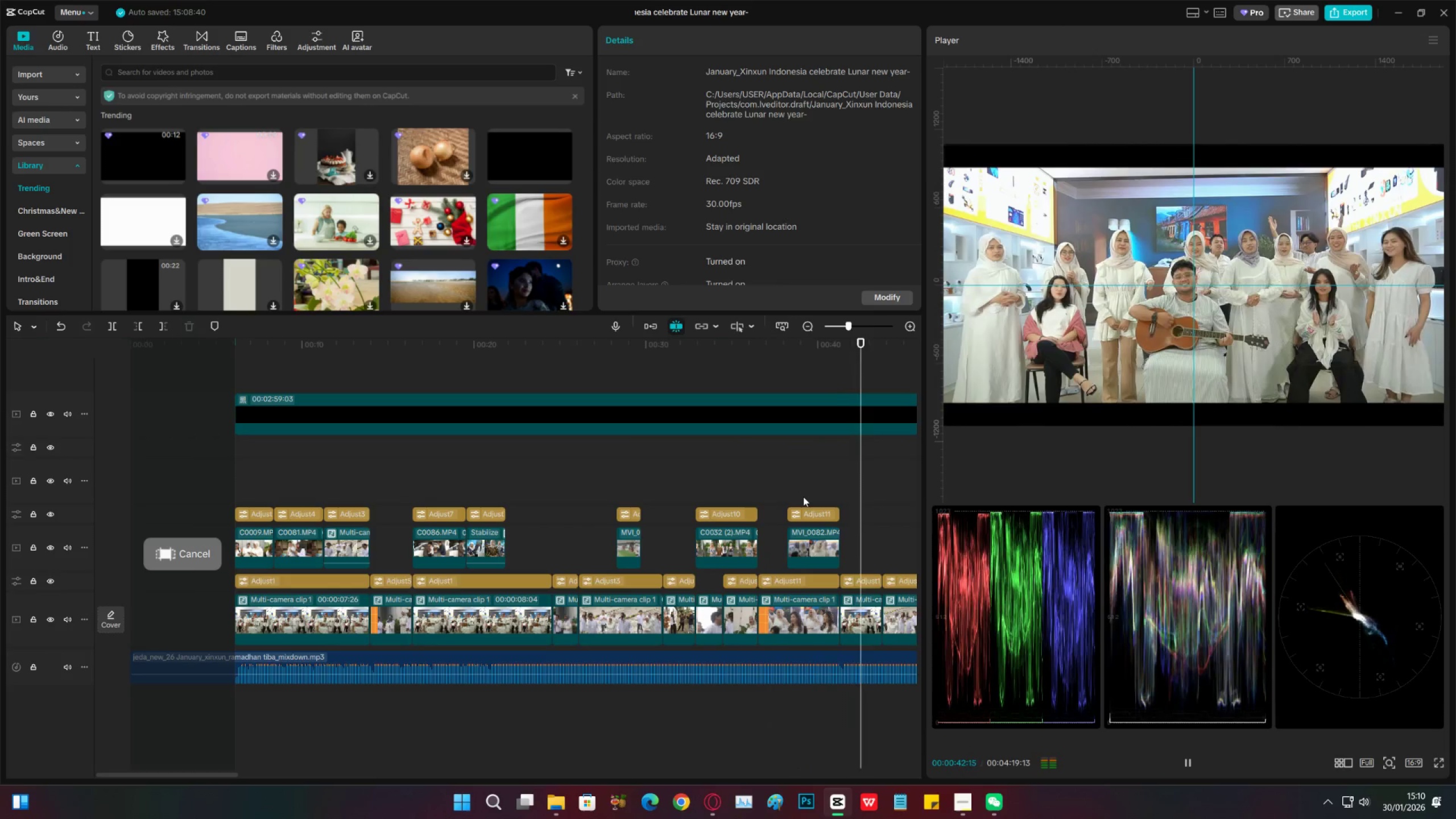 
key(Space)
 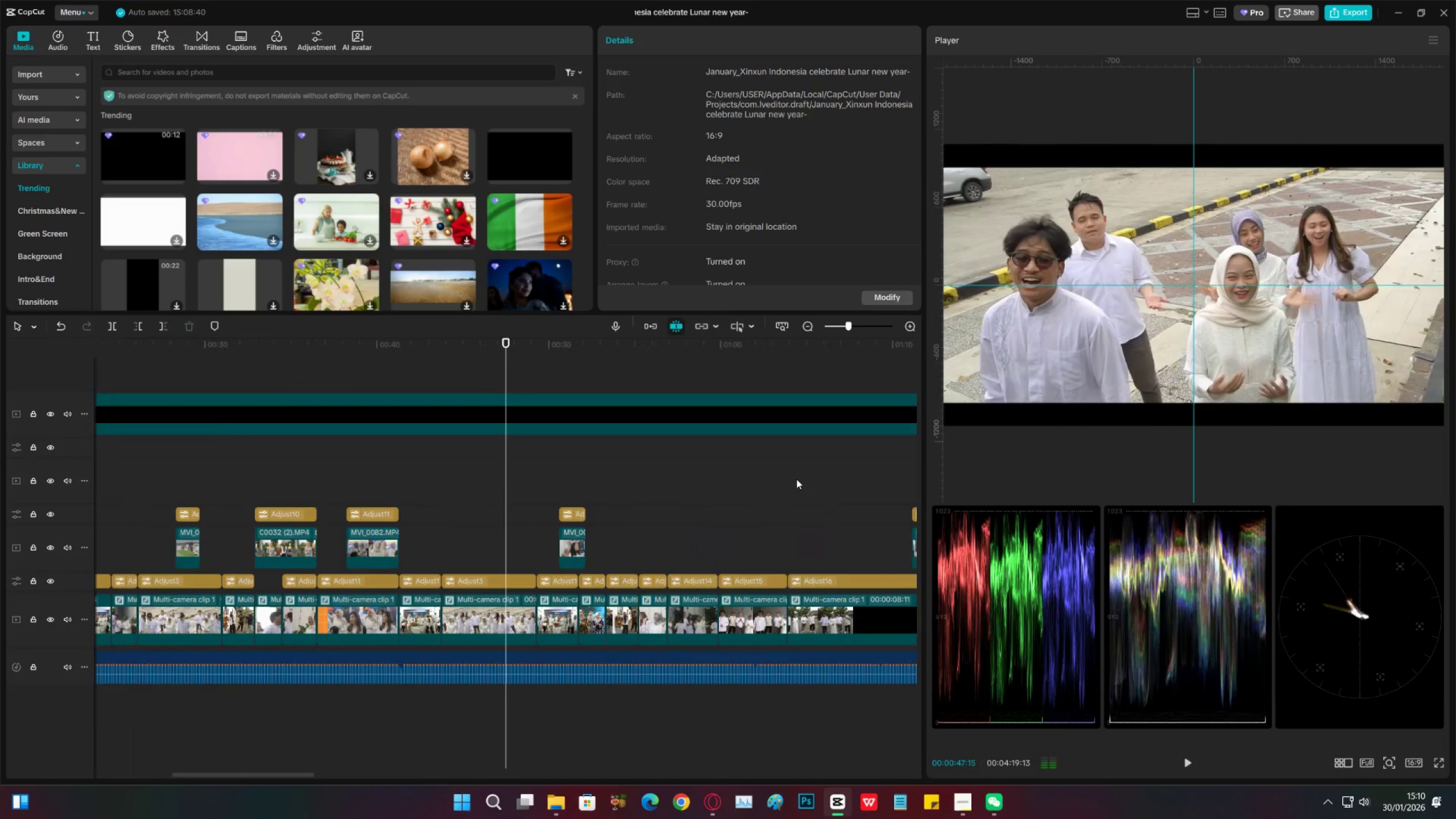 
key(Space)
 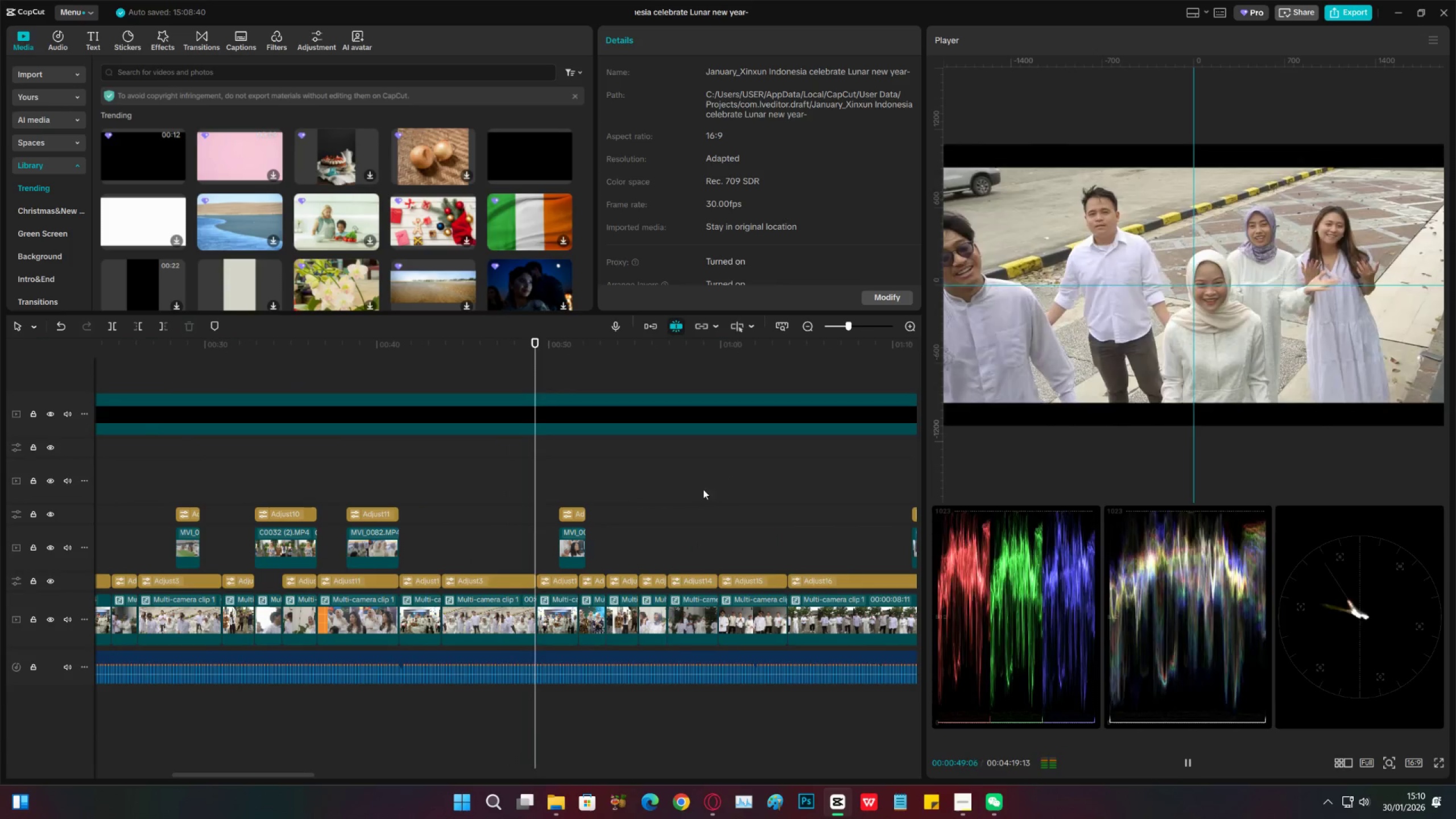 
key(Space)
 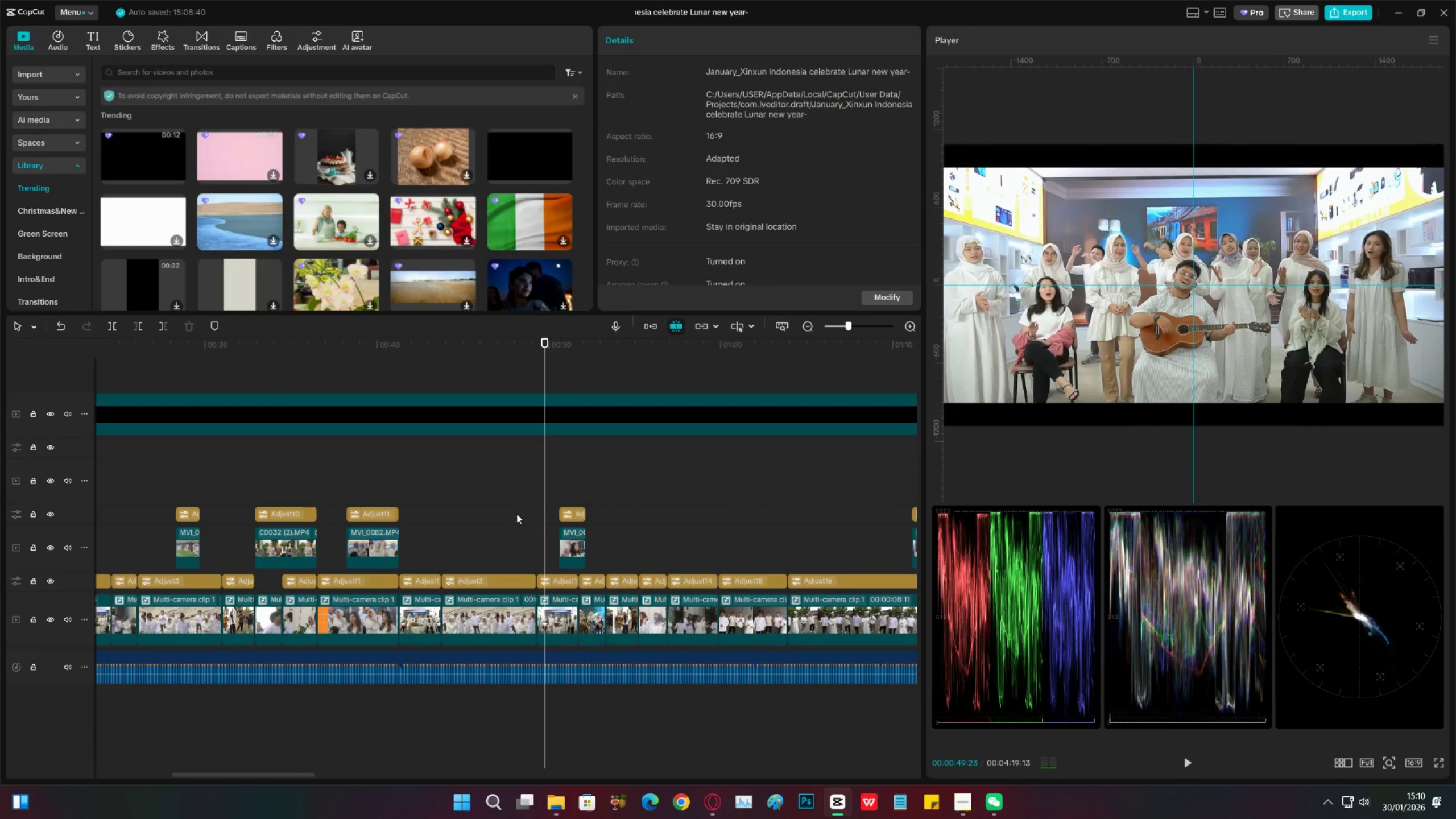 
left_click([507, 514])
 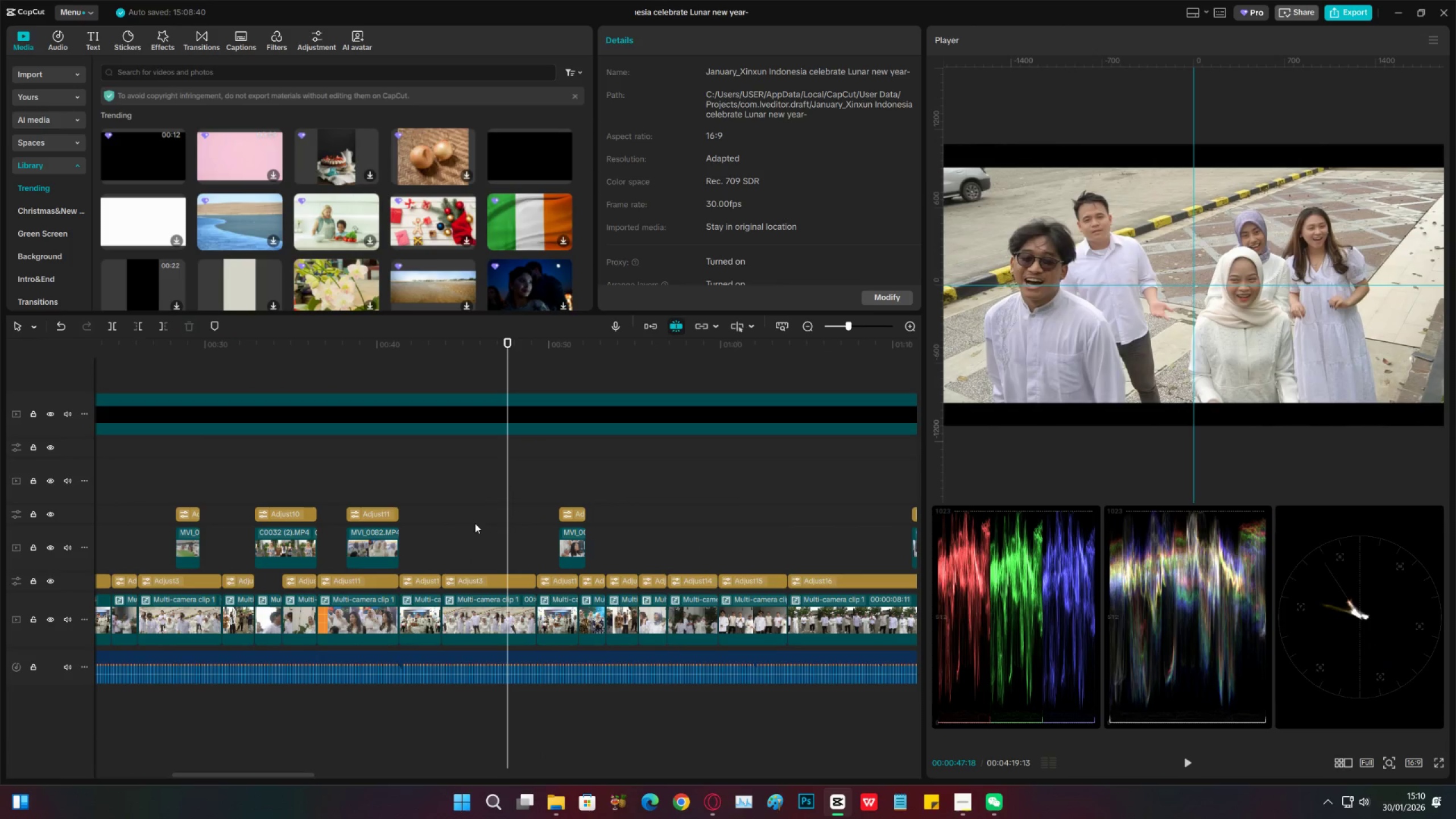 
left_click([475, 523])
 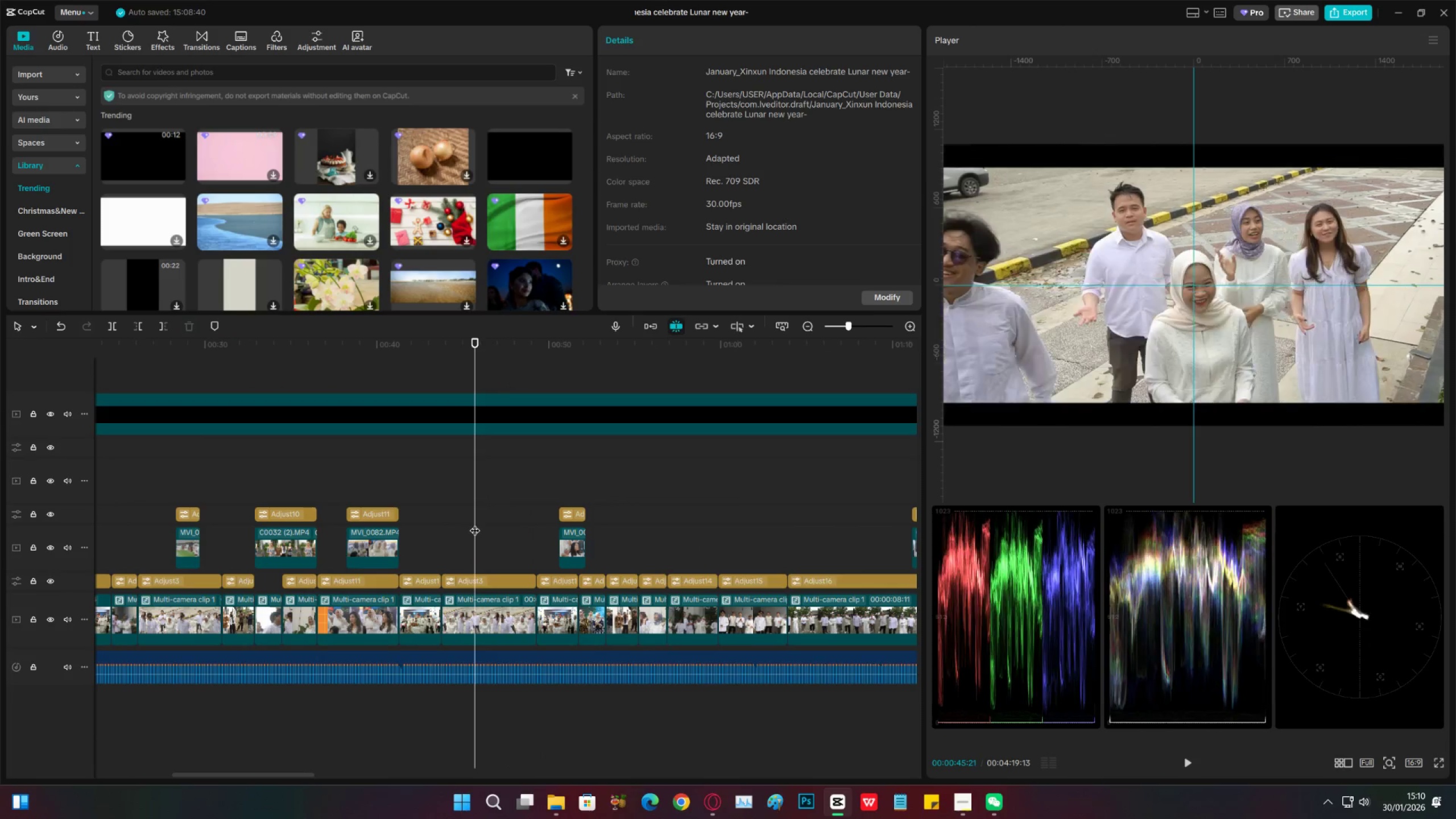 
key(Space)
 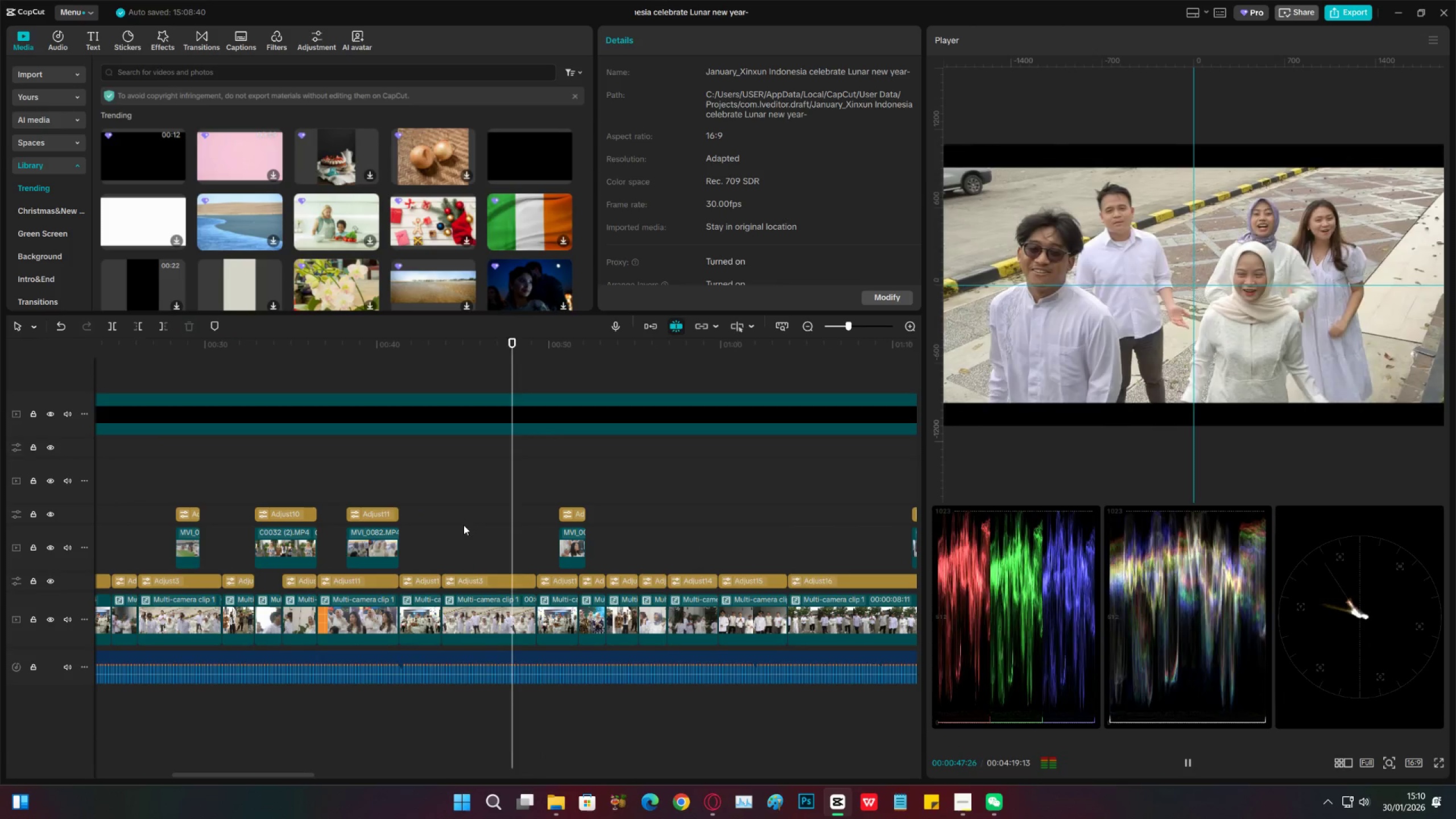 
key(Space)
 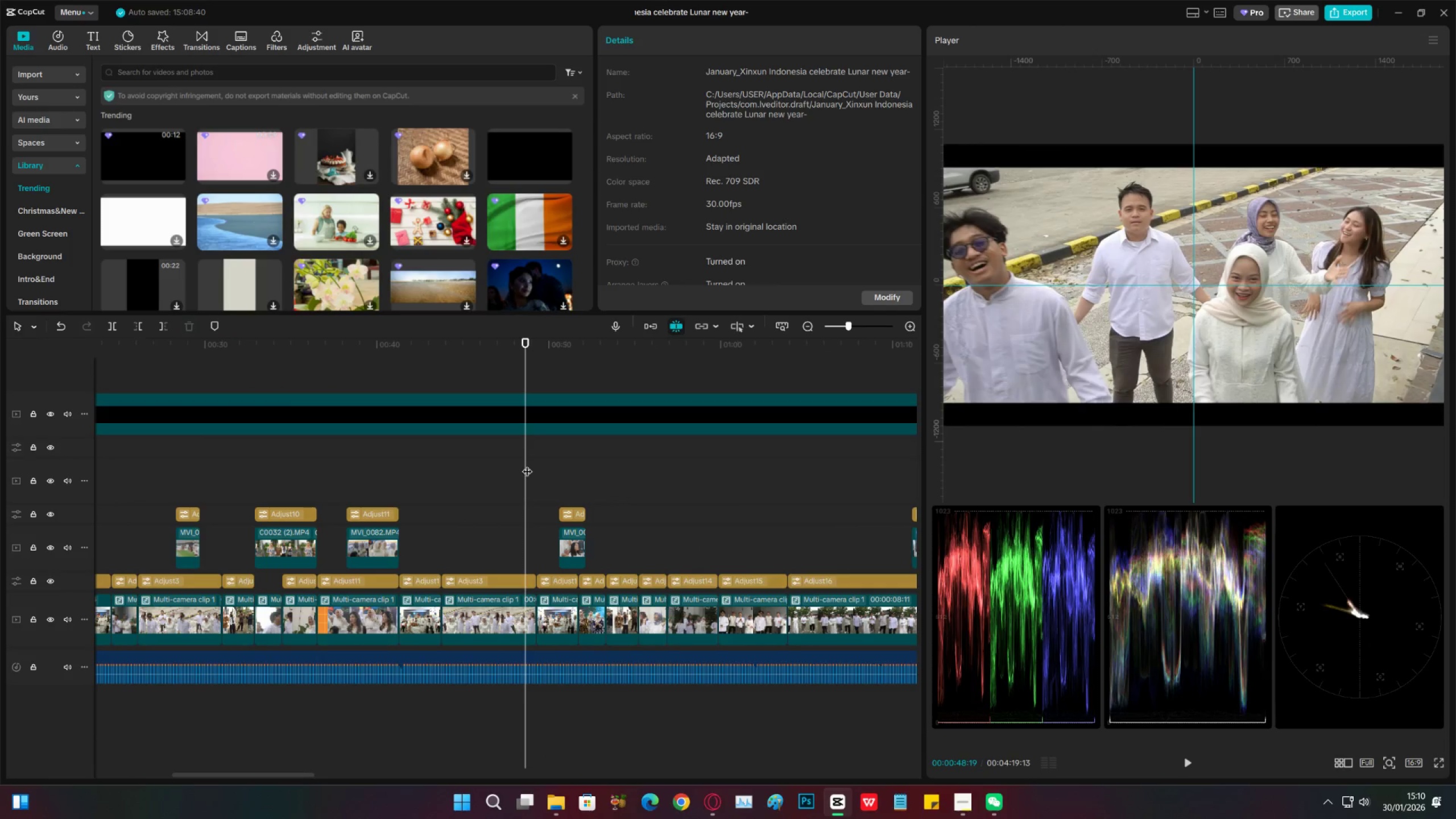 
left_click([494, 420])
 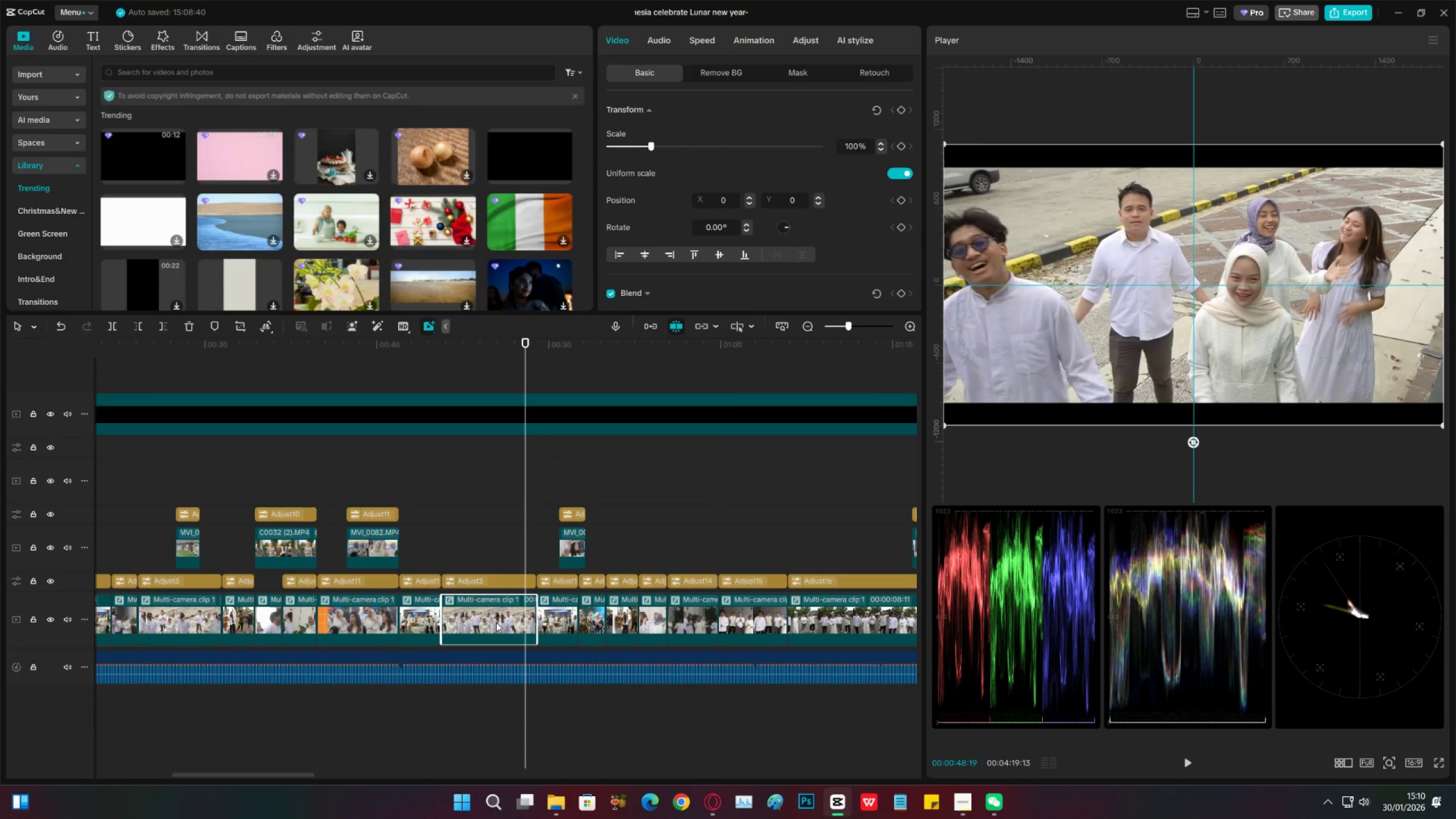 
wait(9.27)
 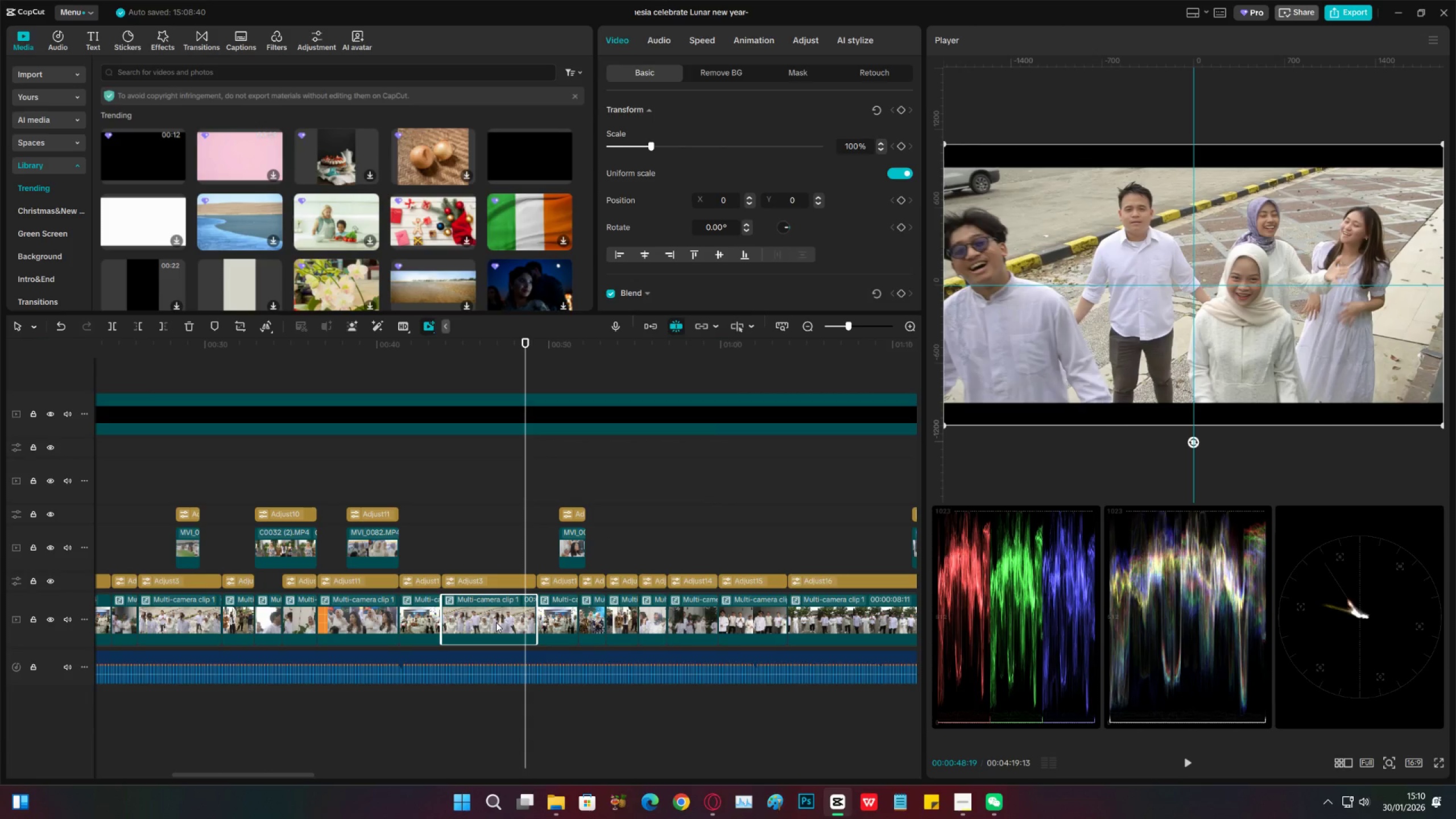 
left_click_drag(start_coordinate=[1087, 318], to_coordinate=[1090, 302])
 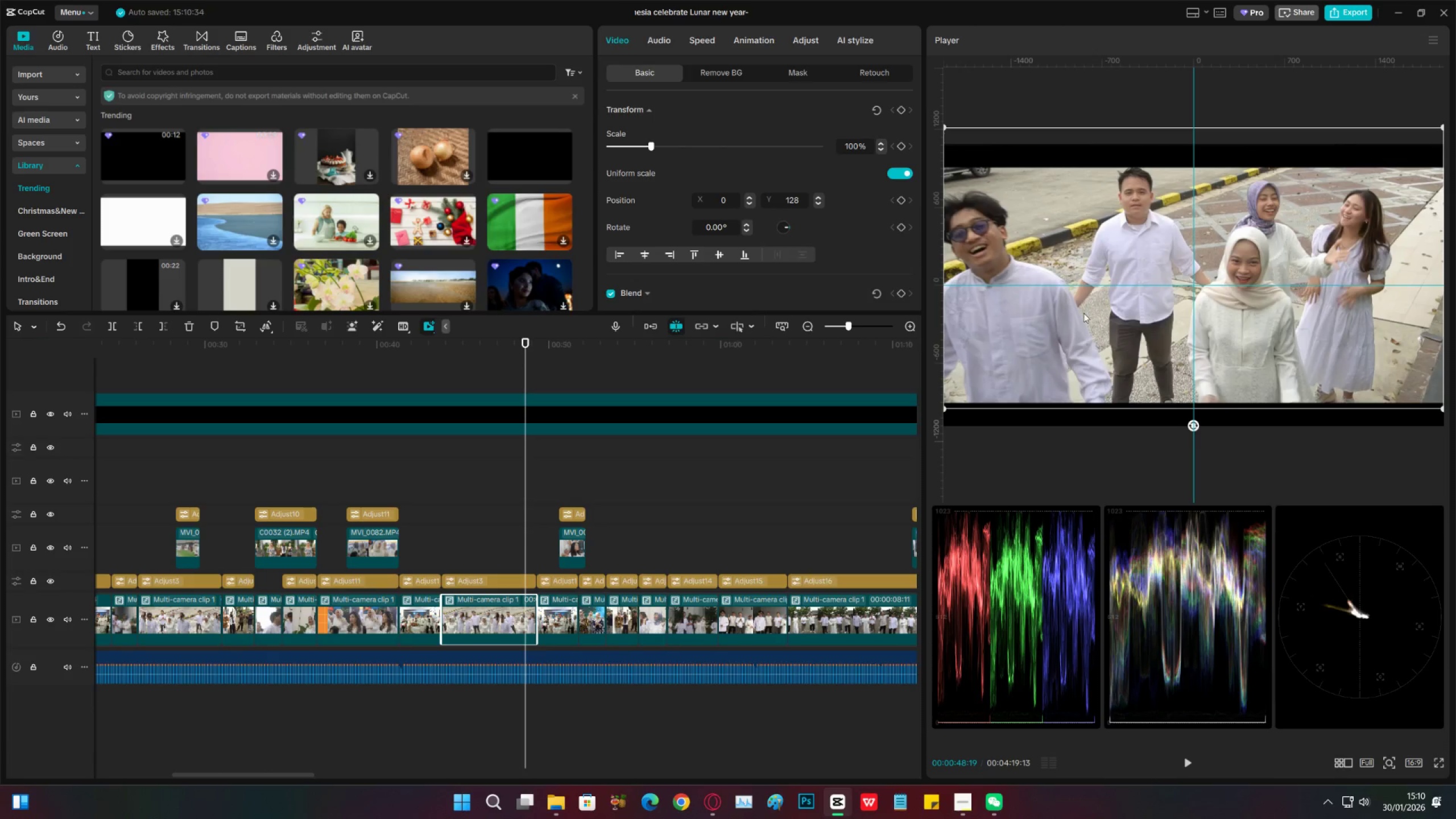 
key(Space)
 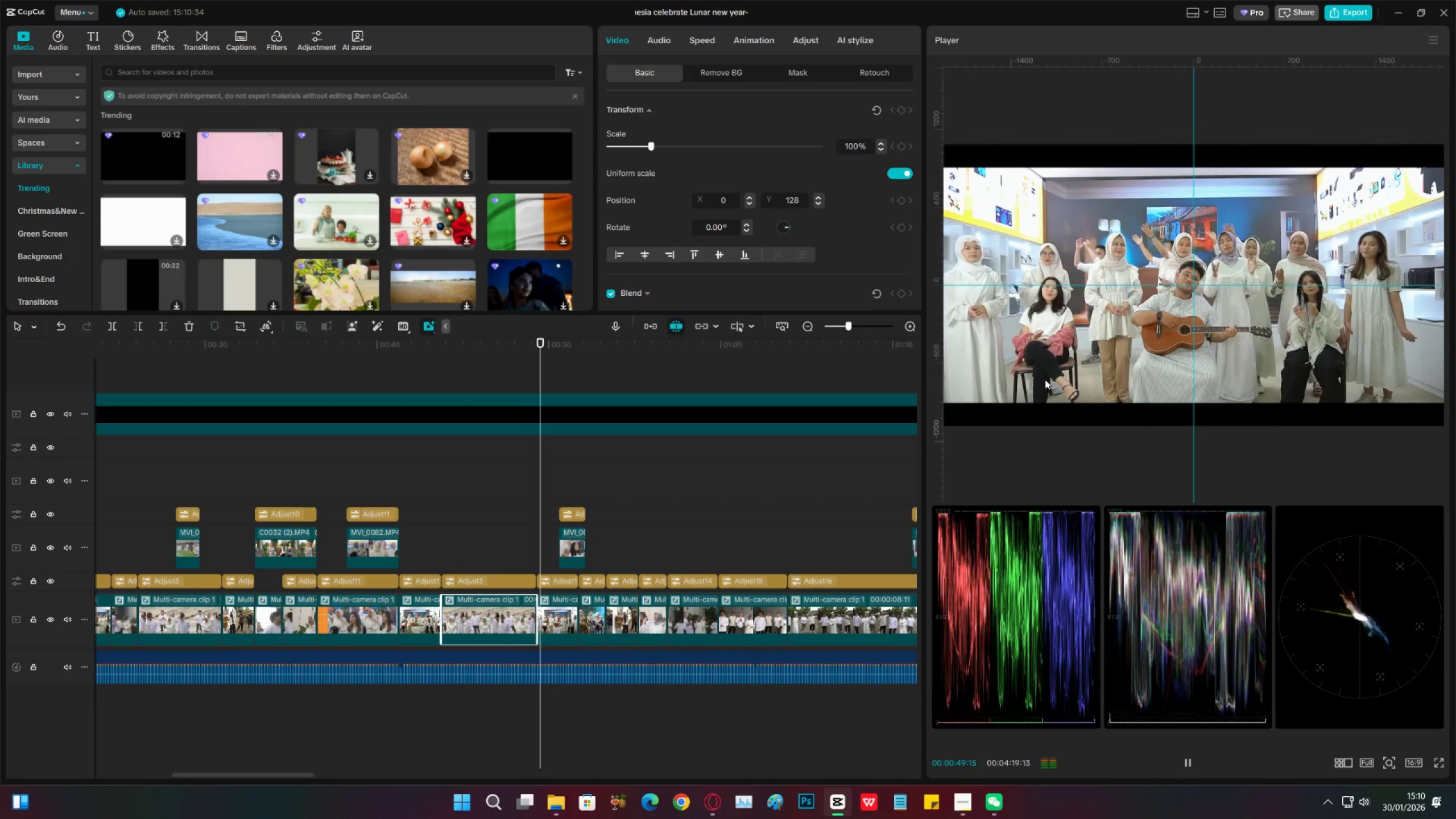 
key(Space)
 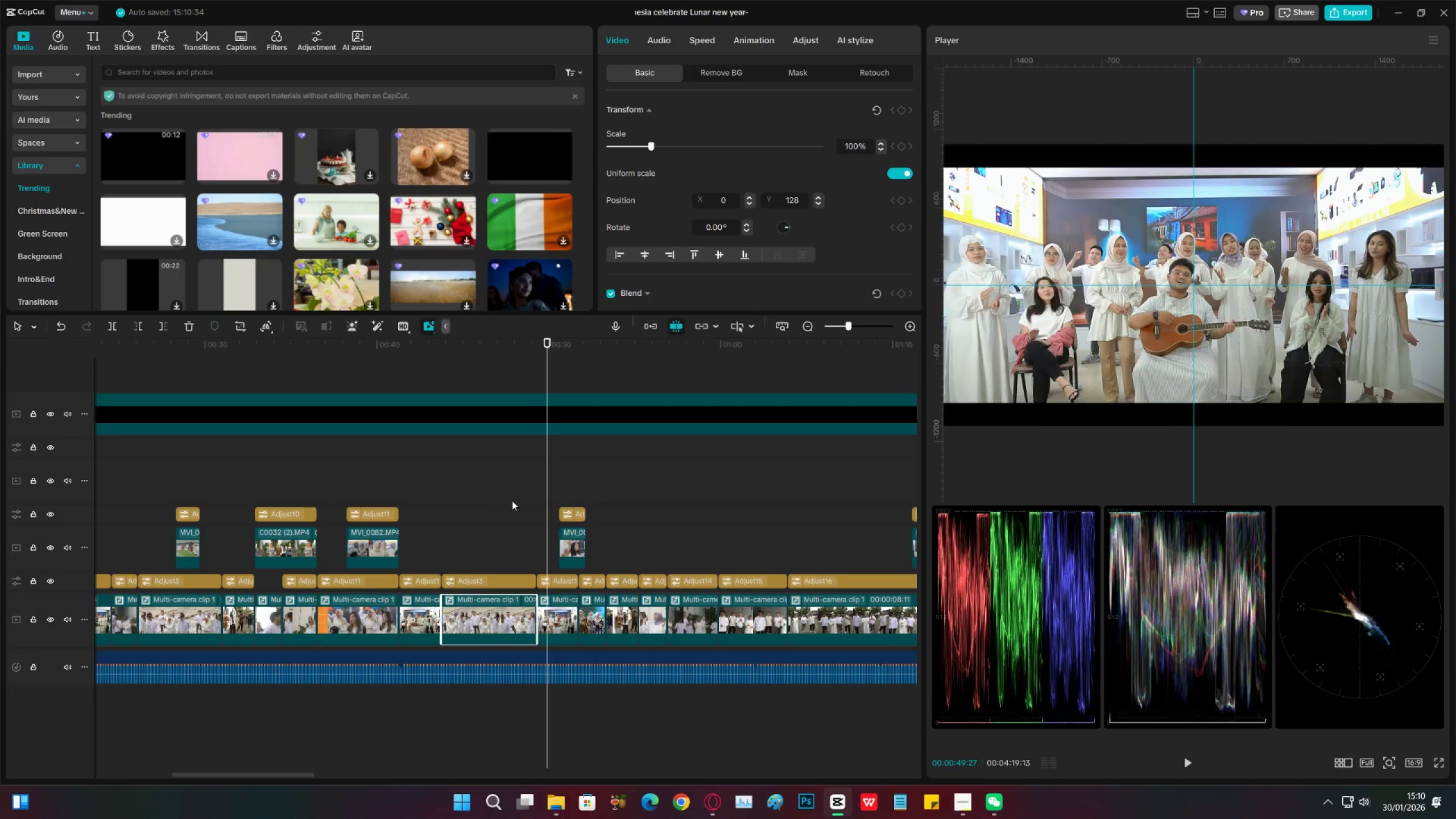 
left_click_drag(start_coordinate=[493, 513], to_coordinate=[488, 514])
 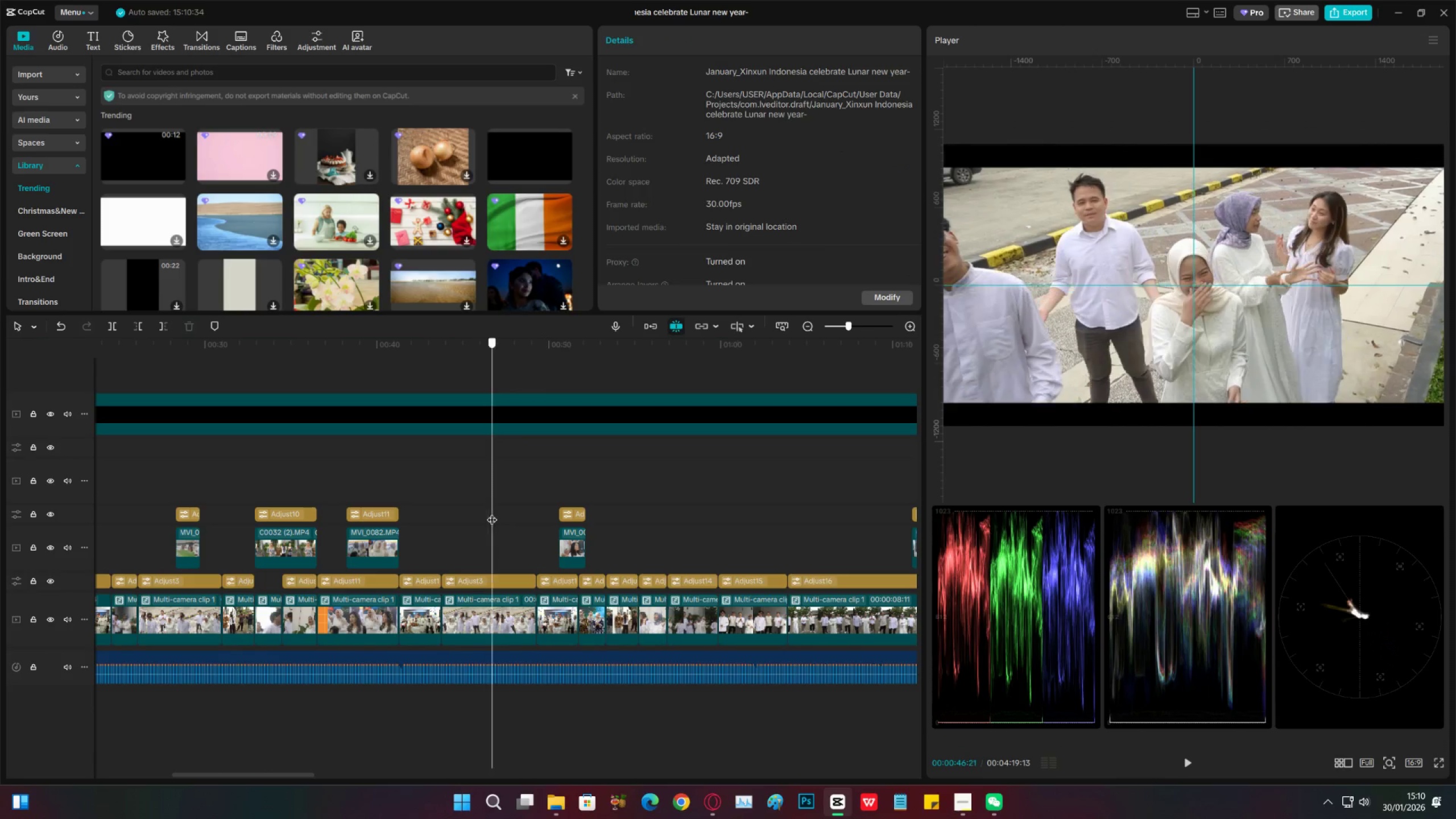 
double_click([492, 512])
 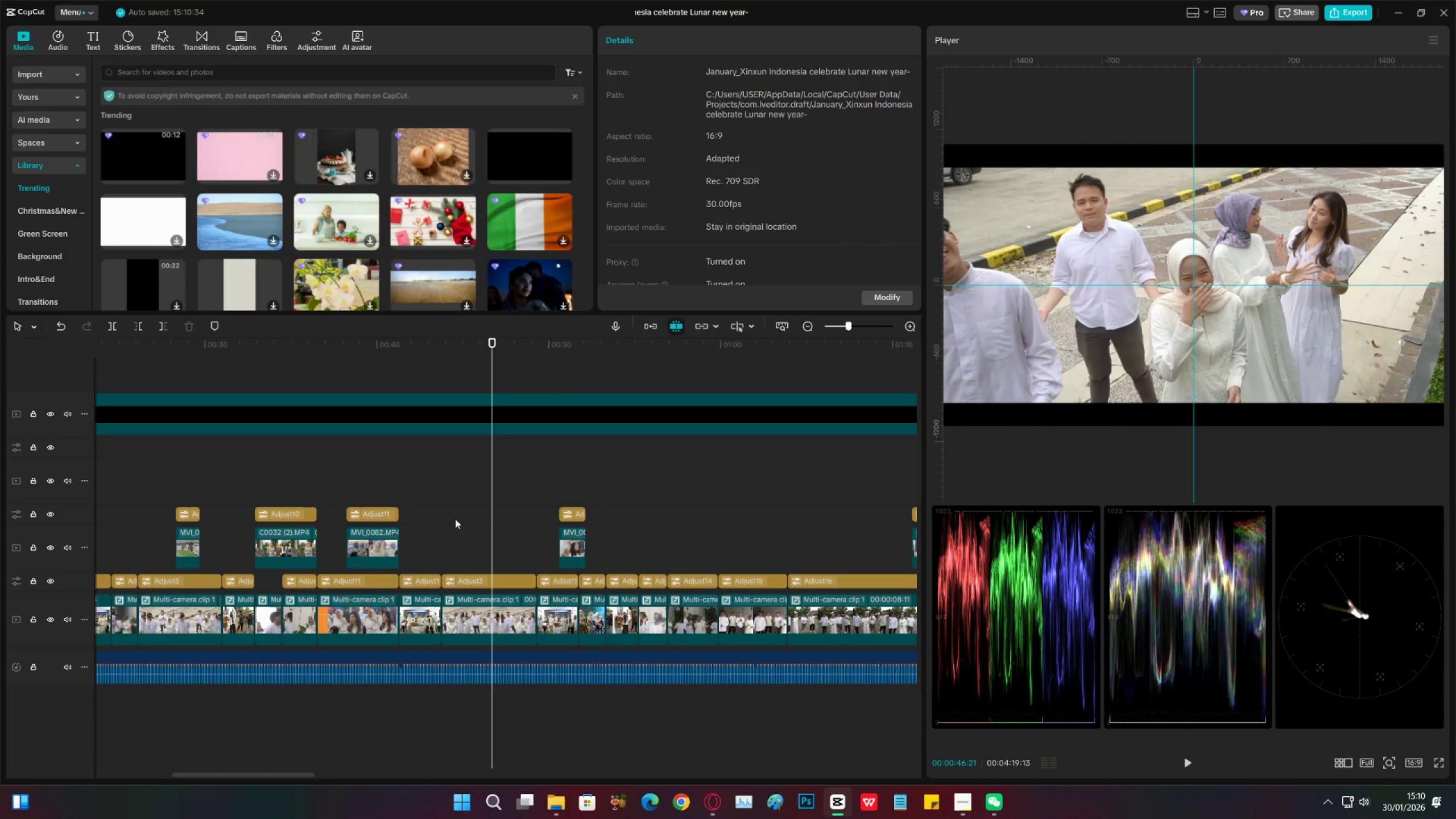 
triple_click([455, 519])
 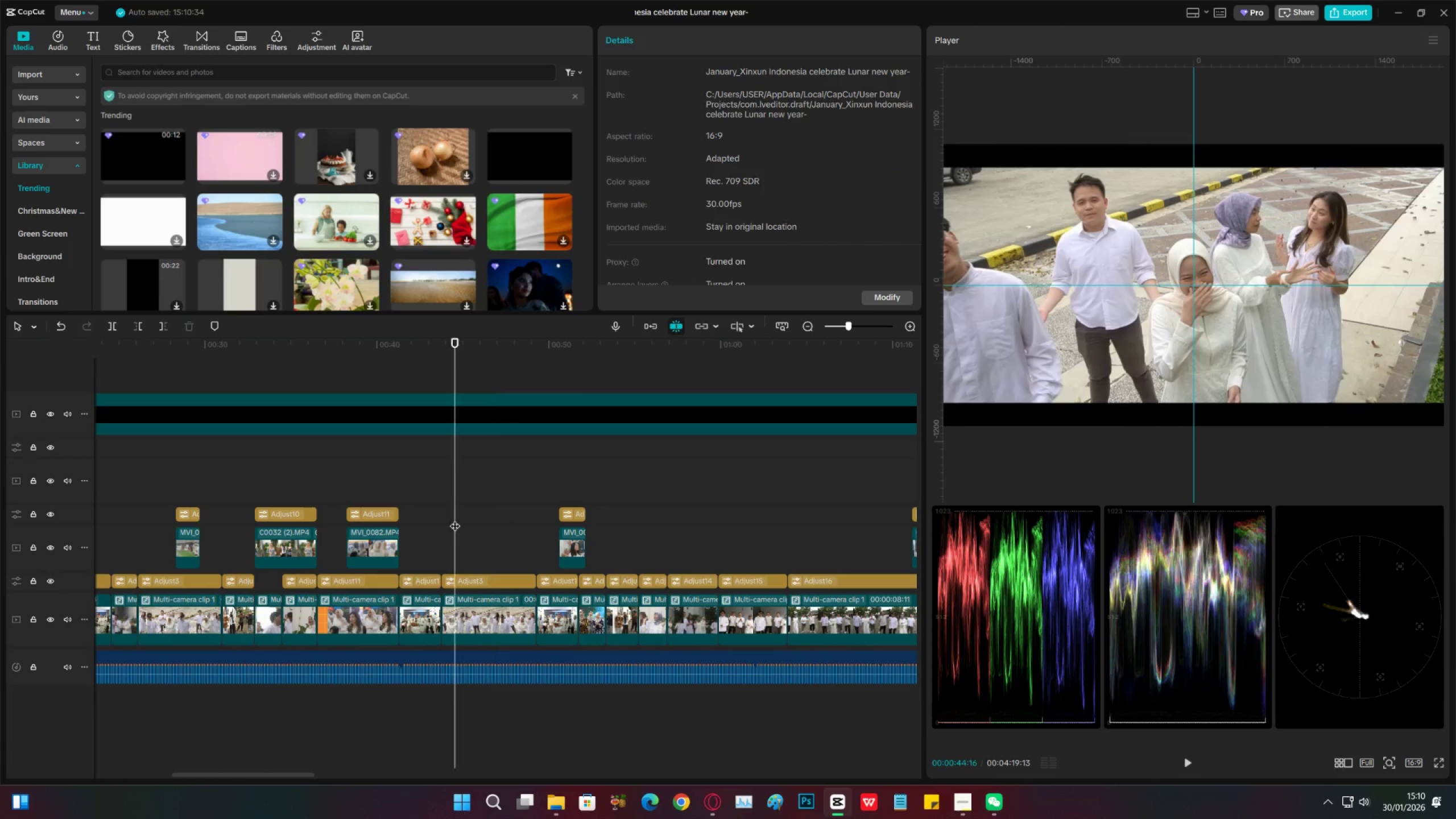 
key(Space)
 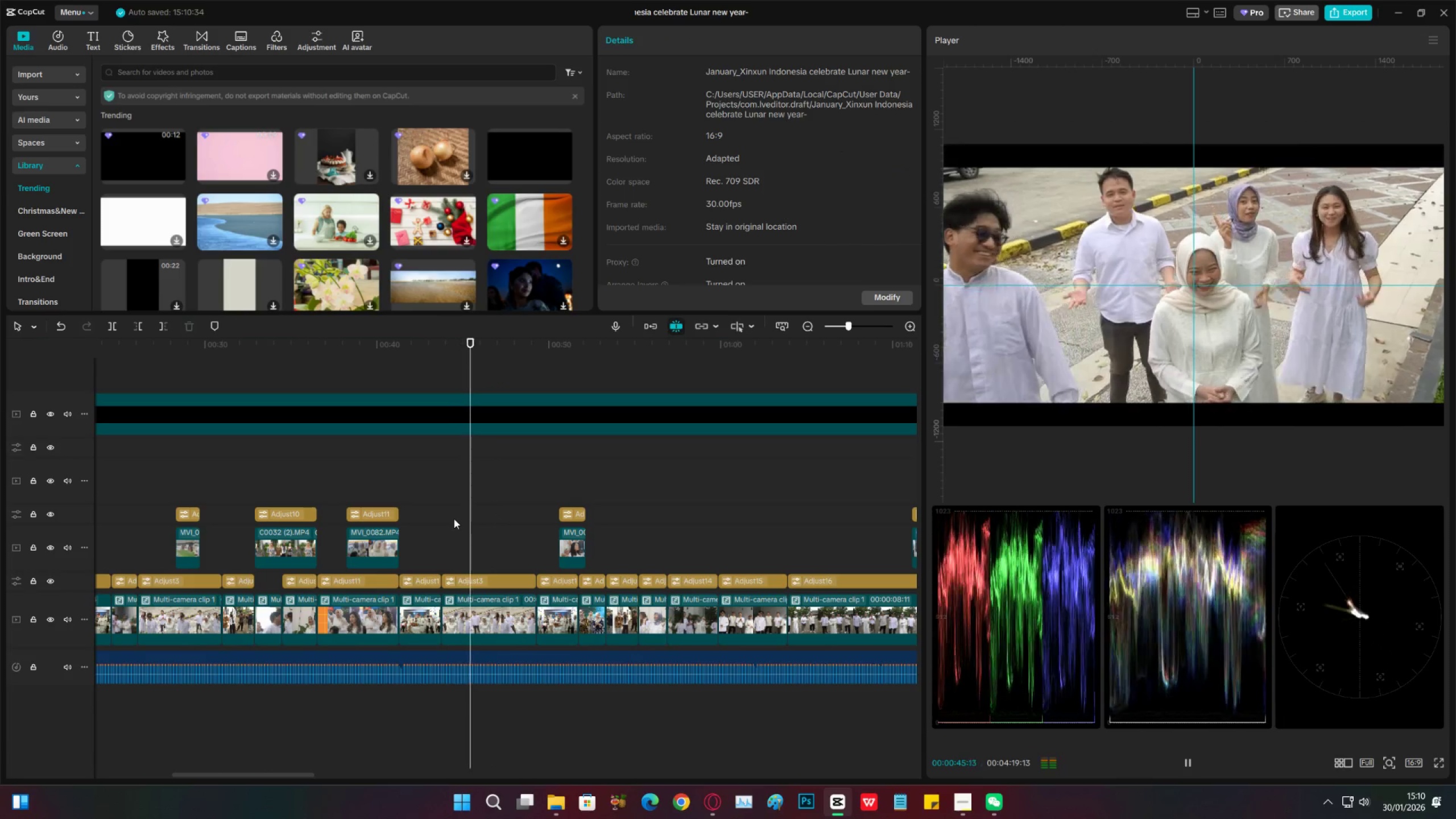 
key(Space)
 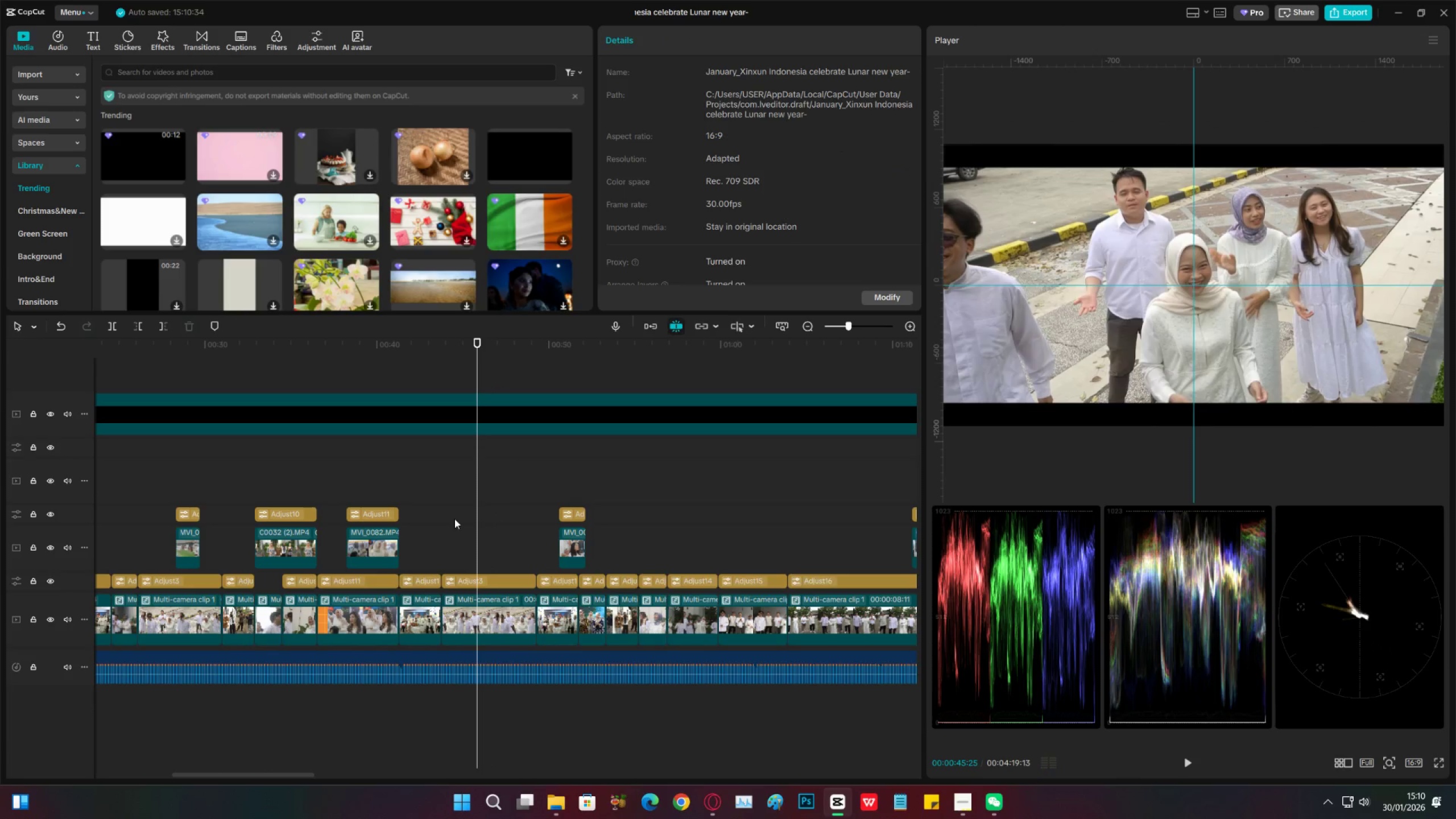 
key(Space)
 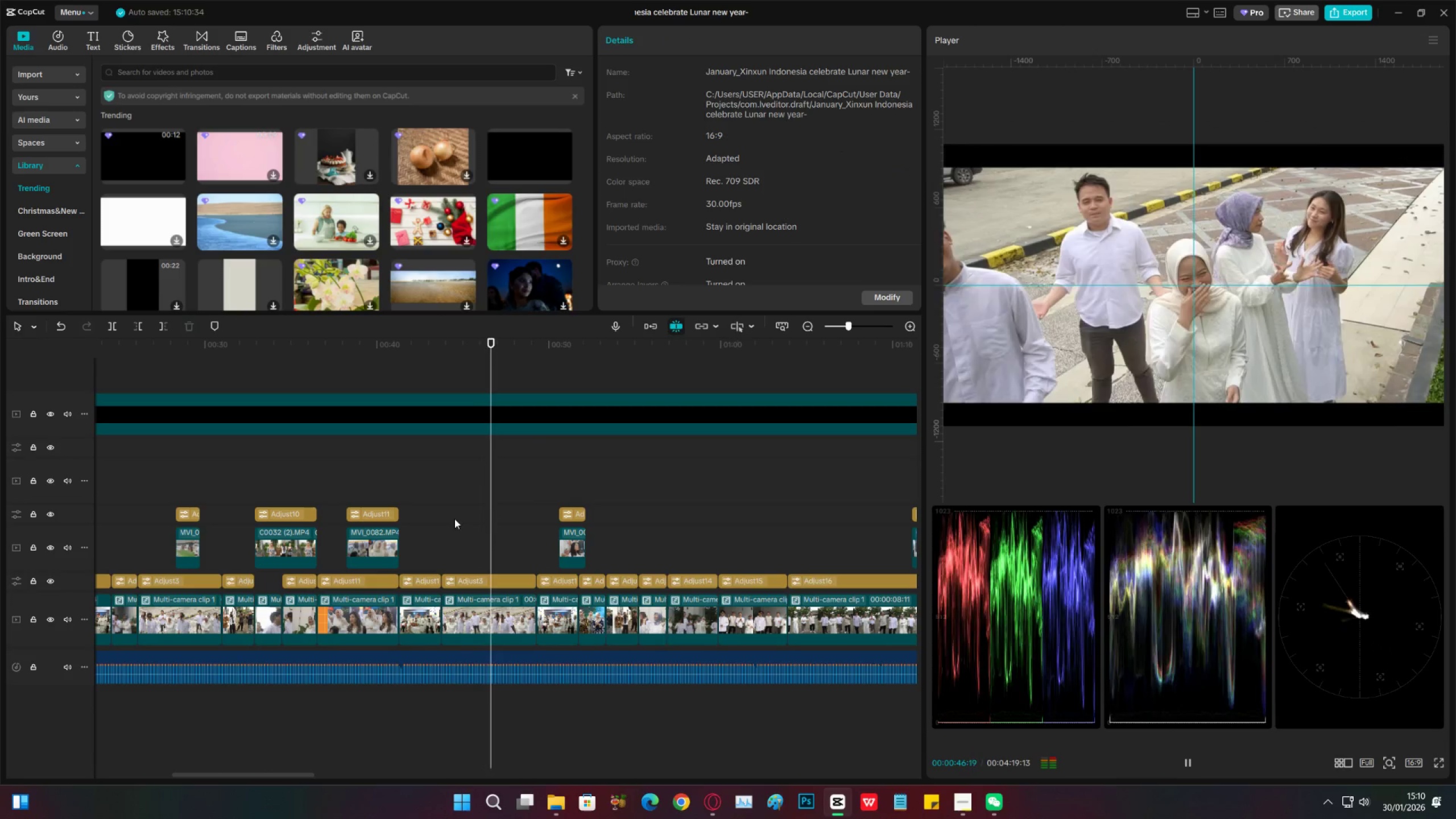 
key(Space)
 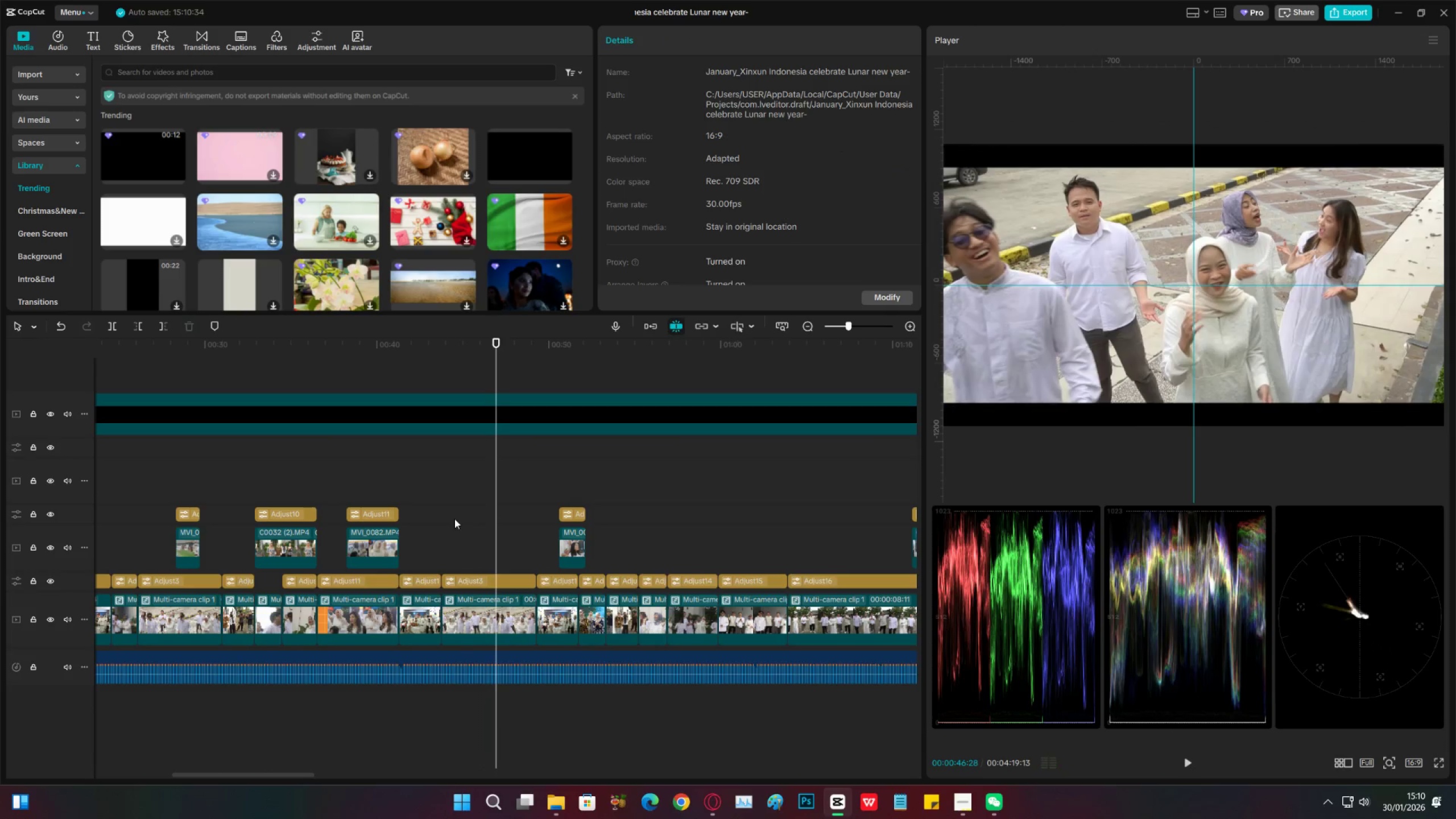 
key(Control+Z)
 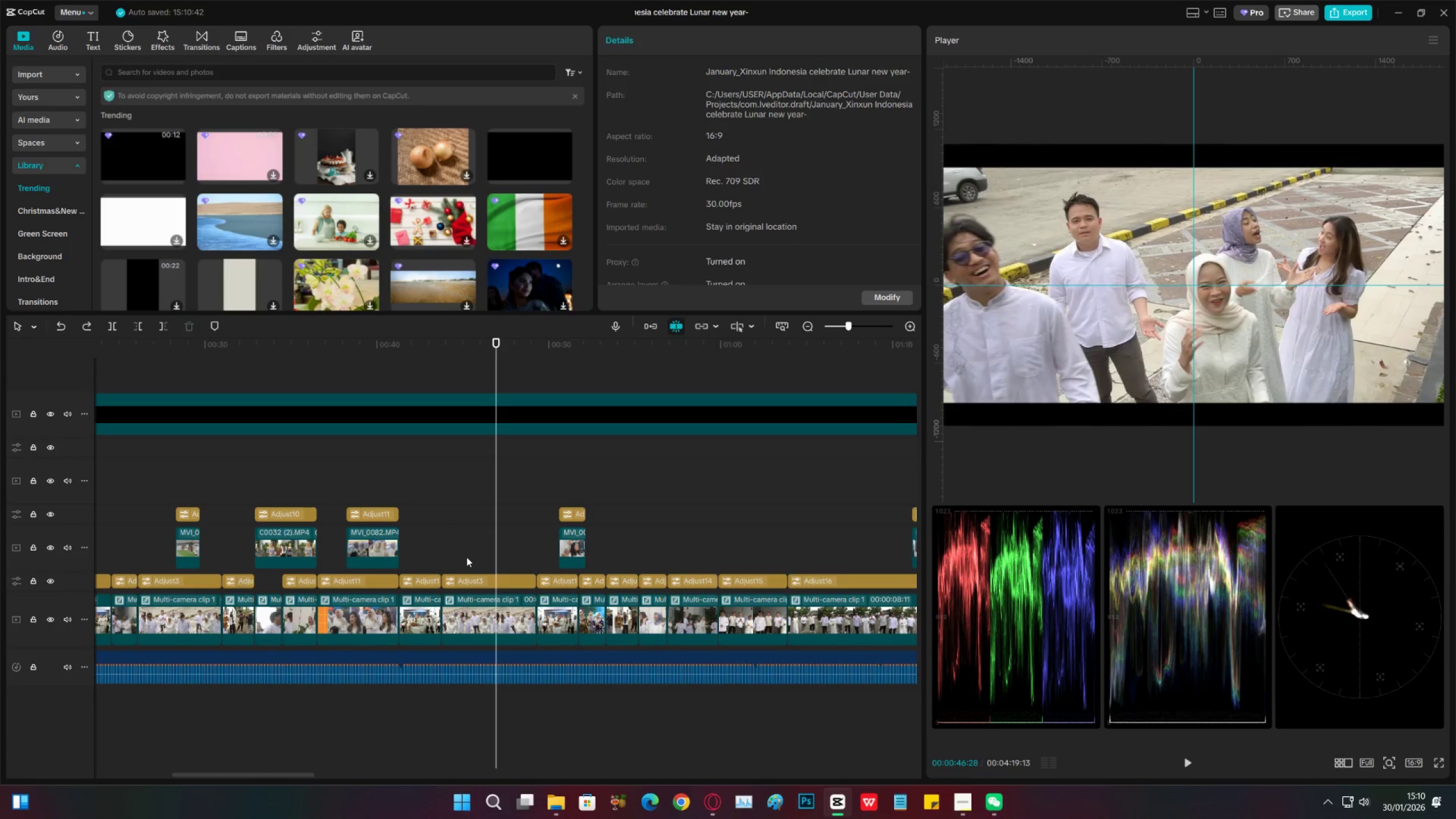 
double_click([484, 606])
 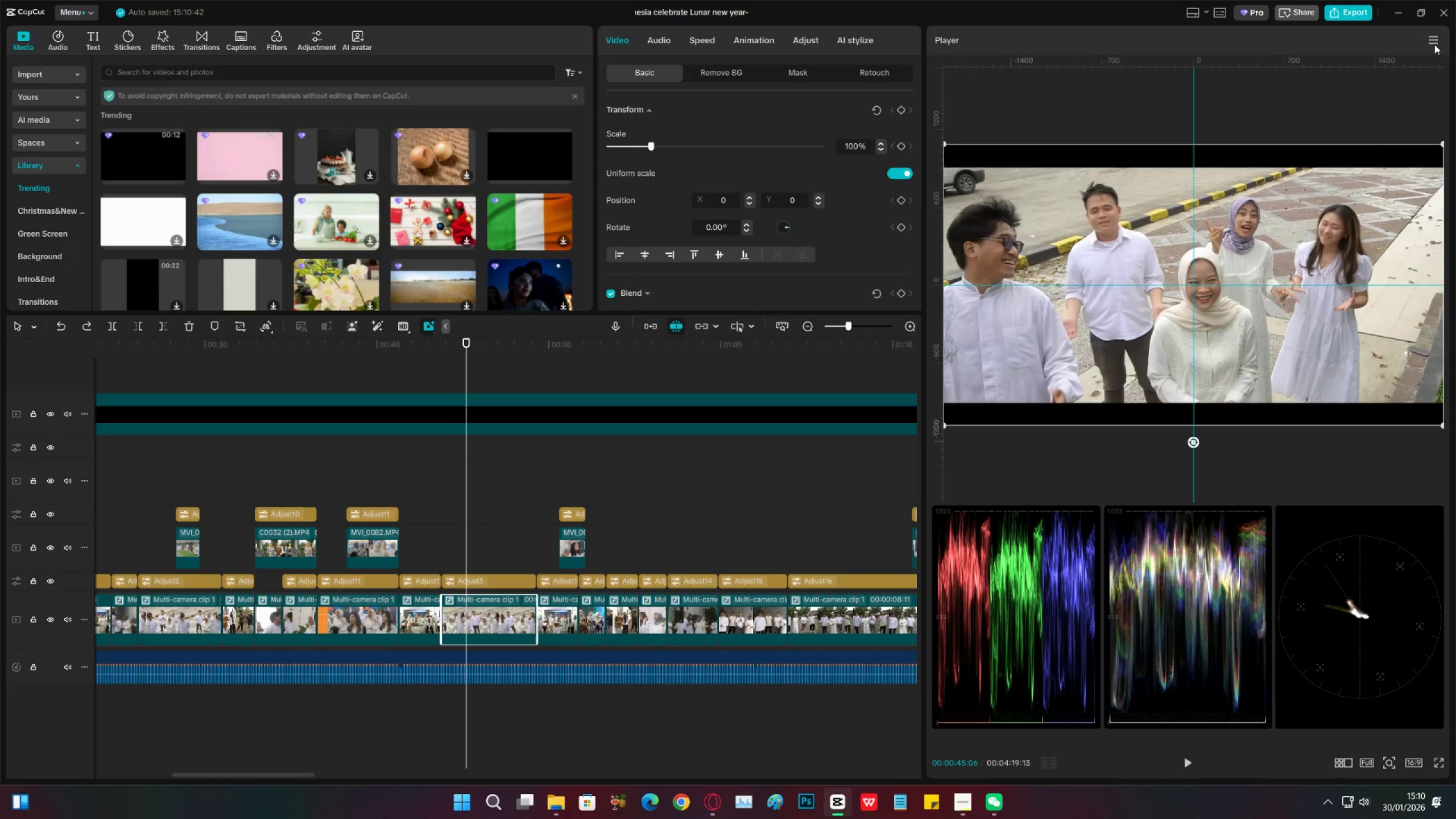 
left_click([1434, 44])
 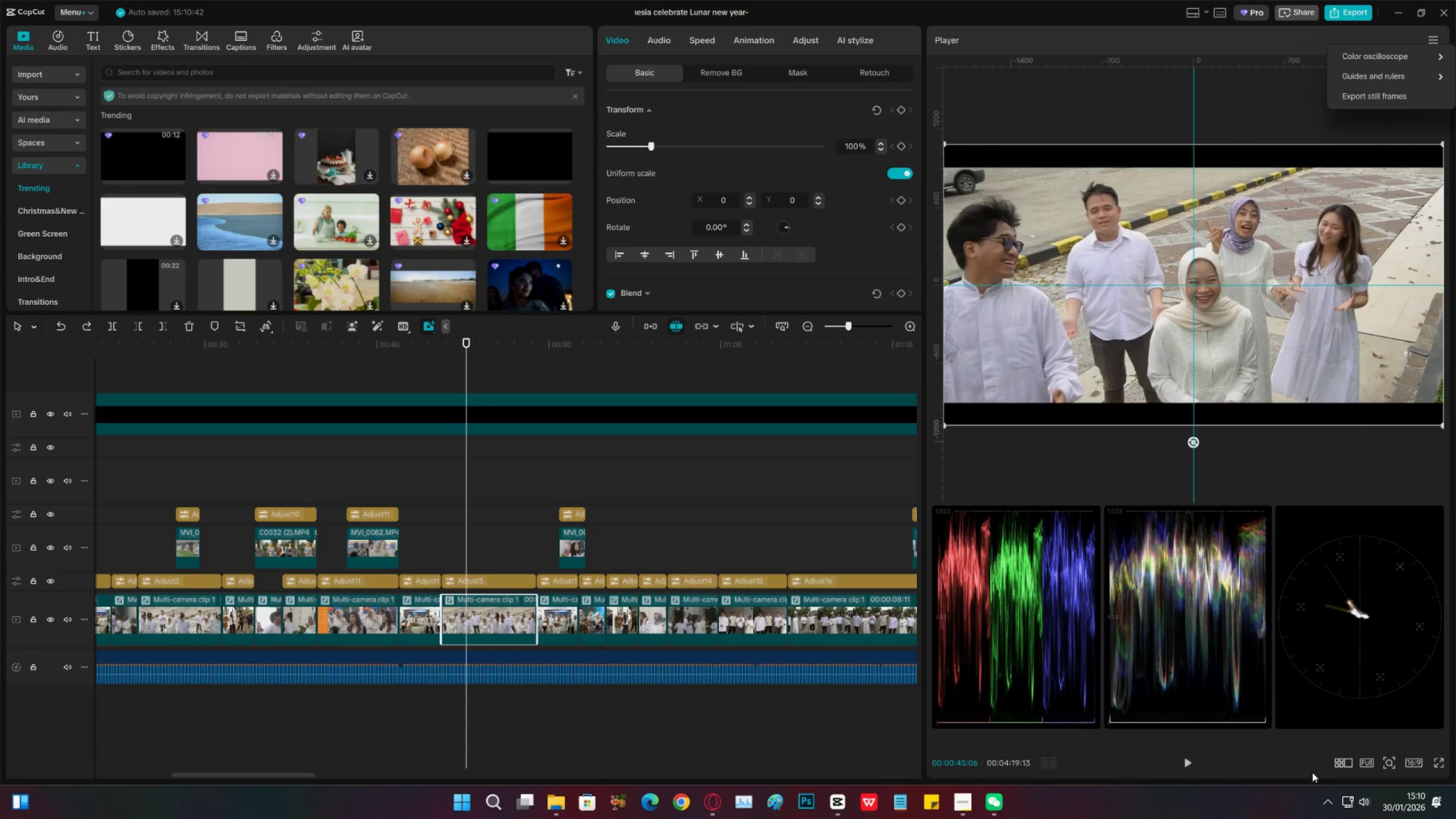 
double_click([1345, 764])
 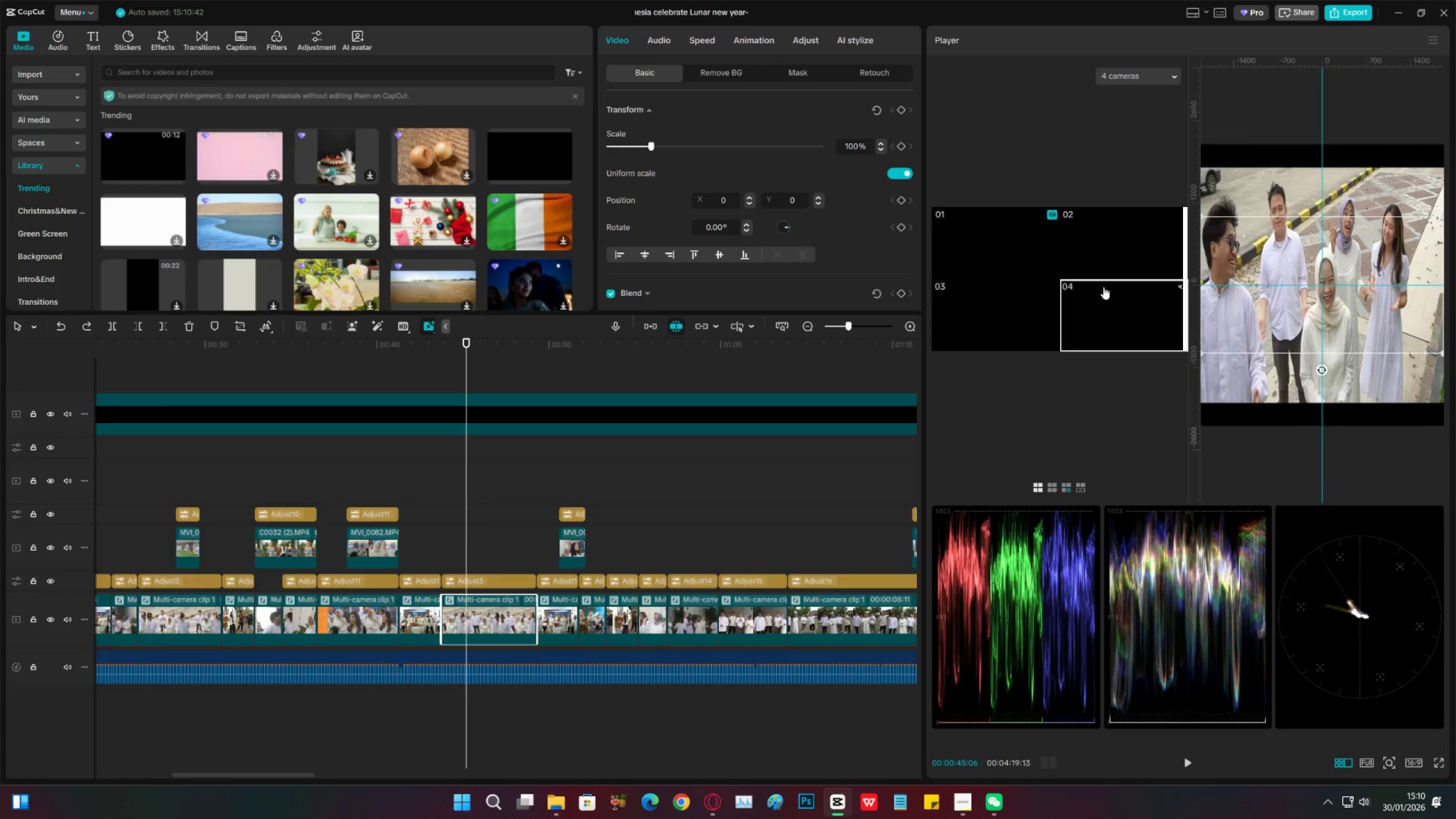 
left_click([1147, 82])
 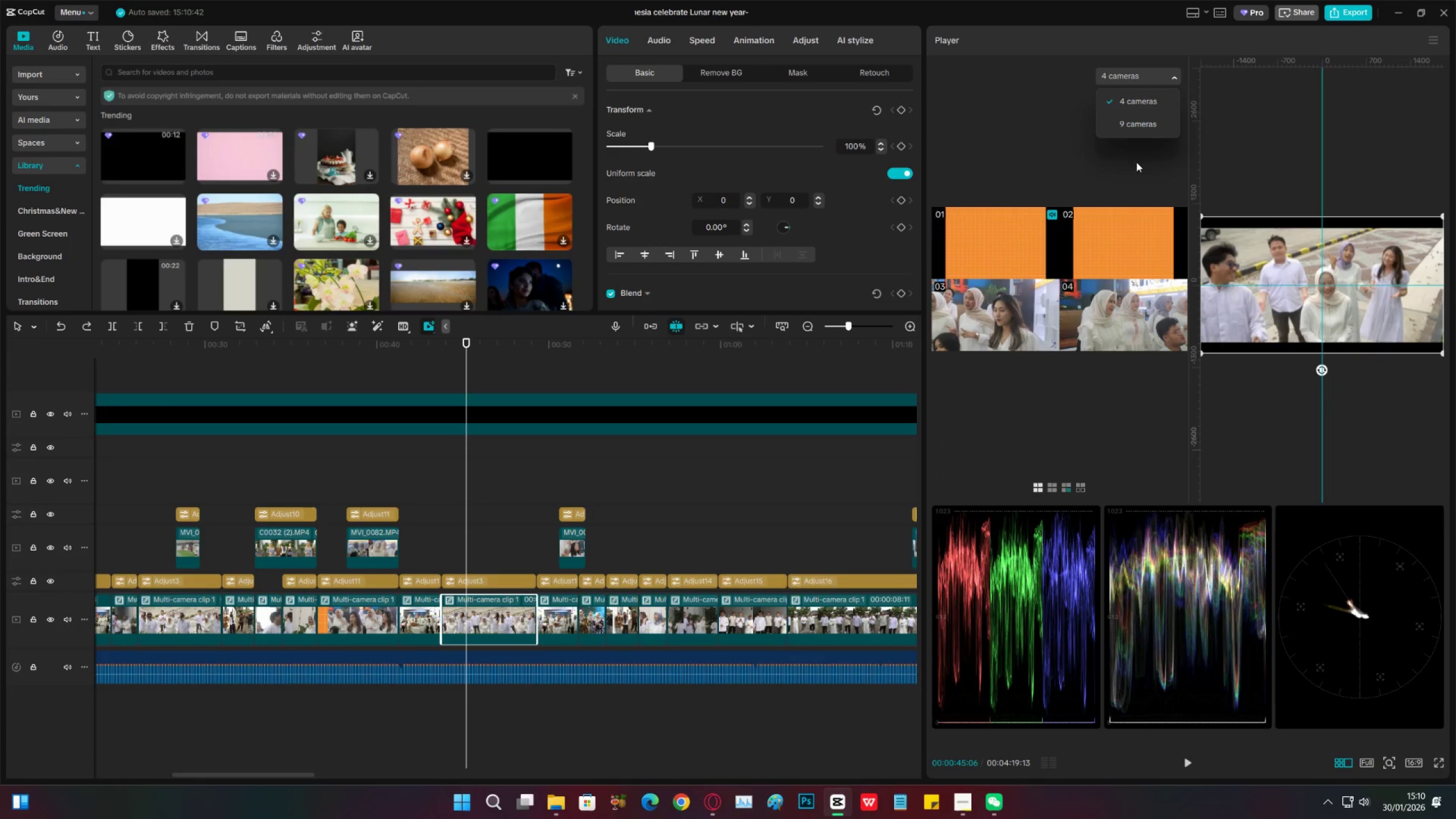 
left_click([1131, 125])
 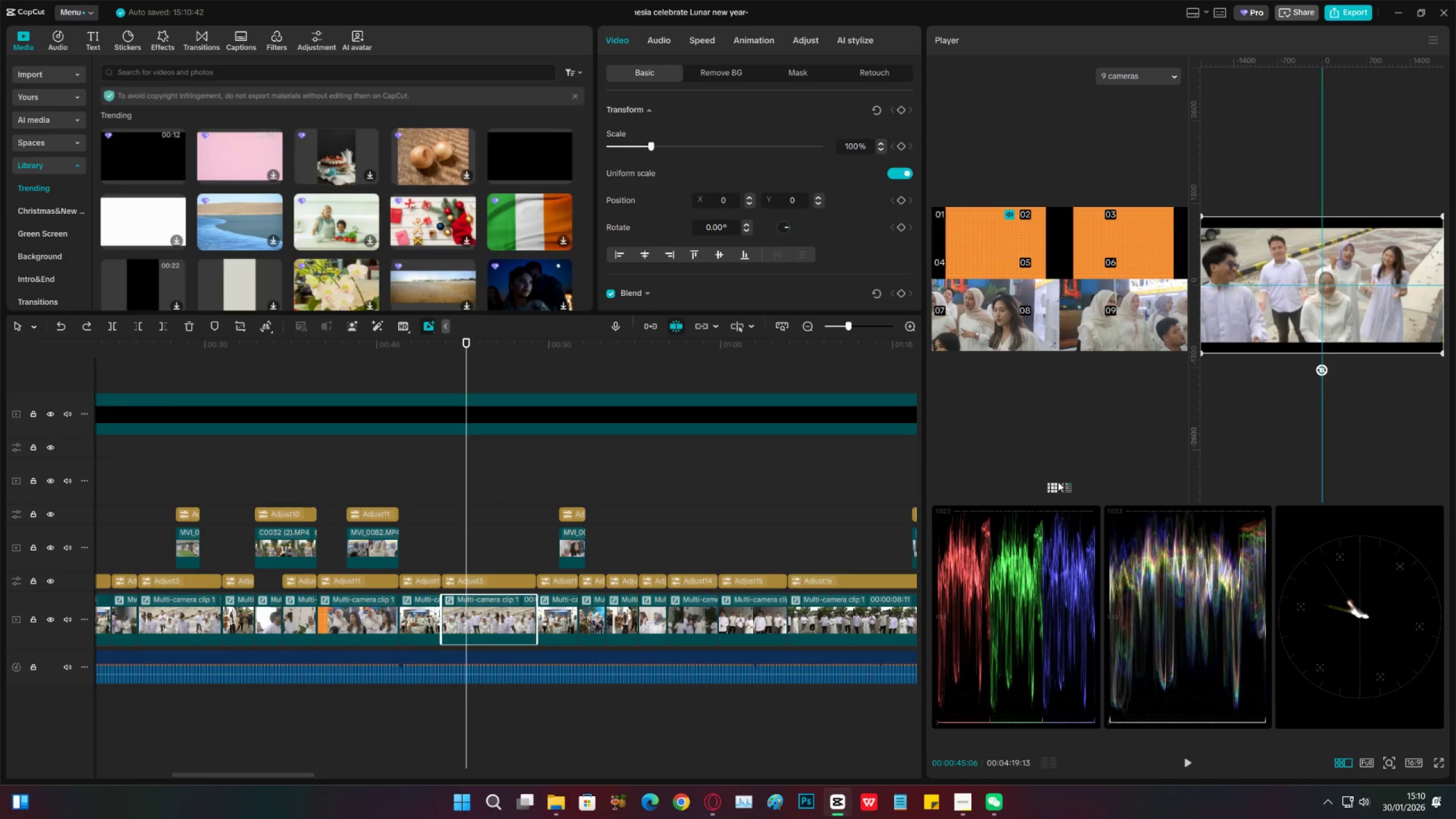 
left_click([1066, 488])
 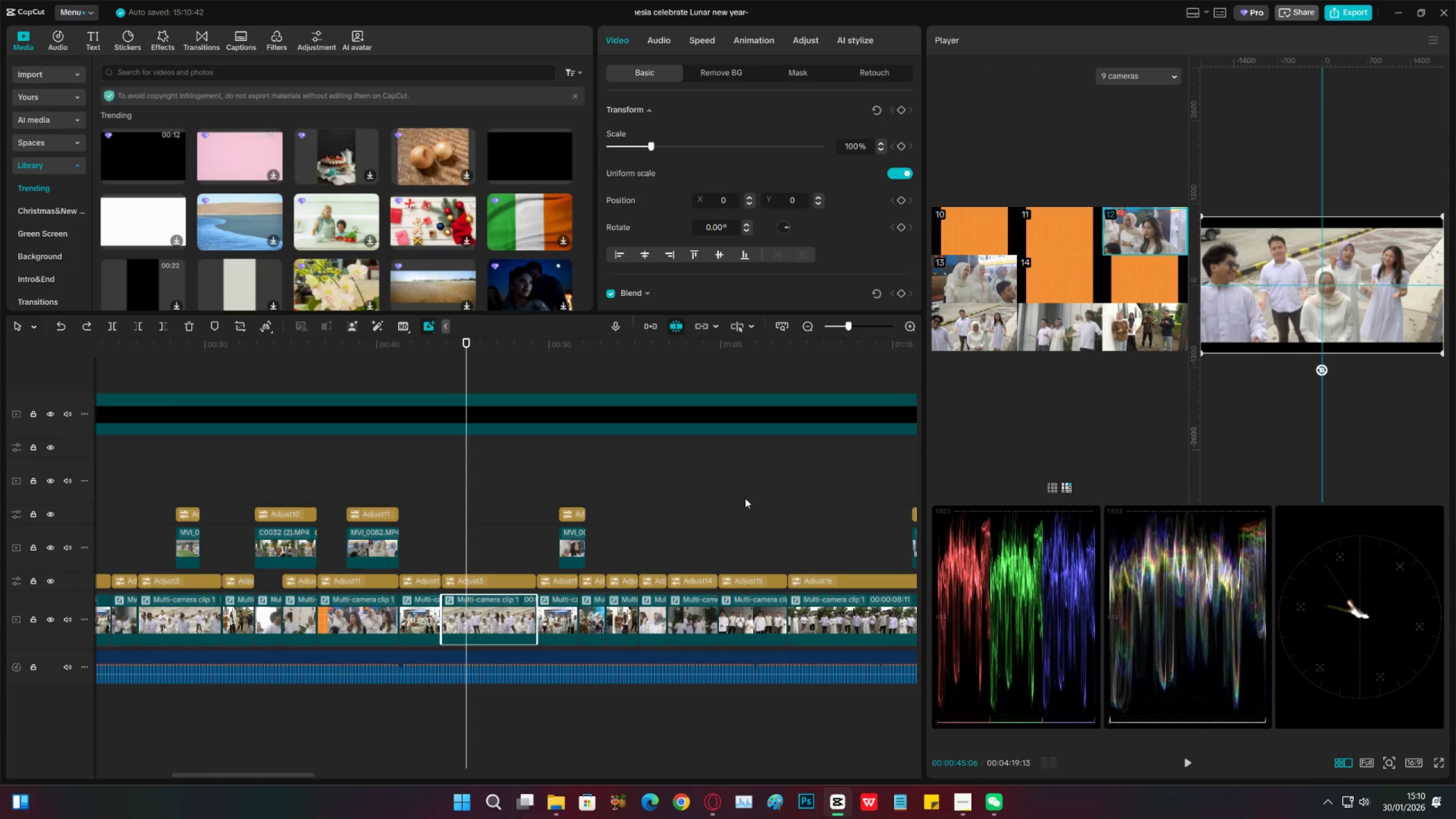 
left_click_drag(start_coordinate=[468, 536], to_coordinate=[454, 548])
 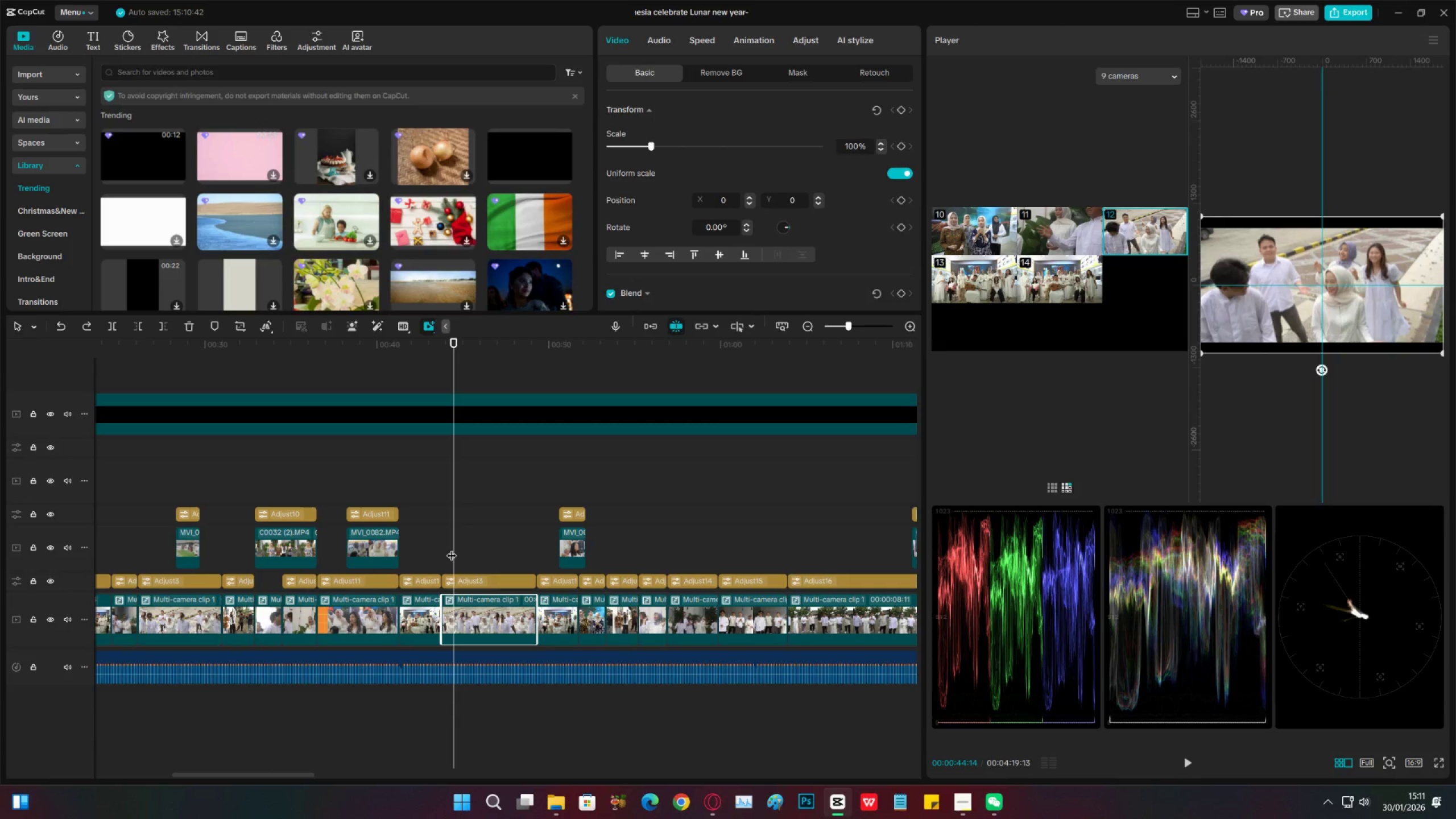 
wait(6.28)
 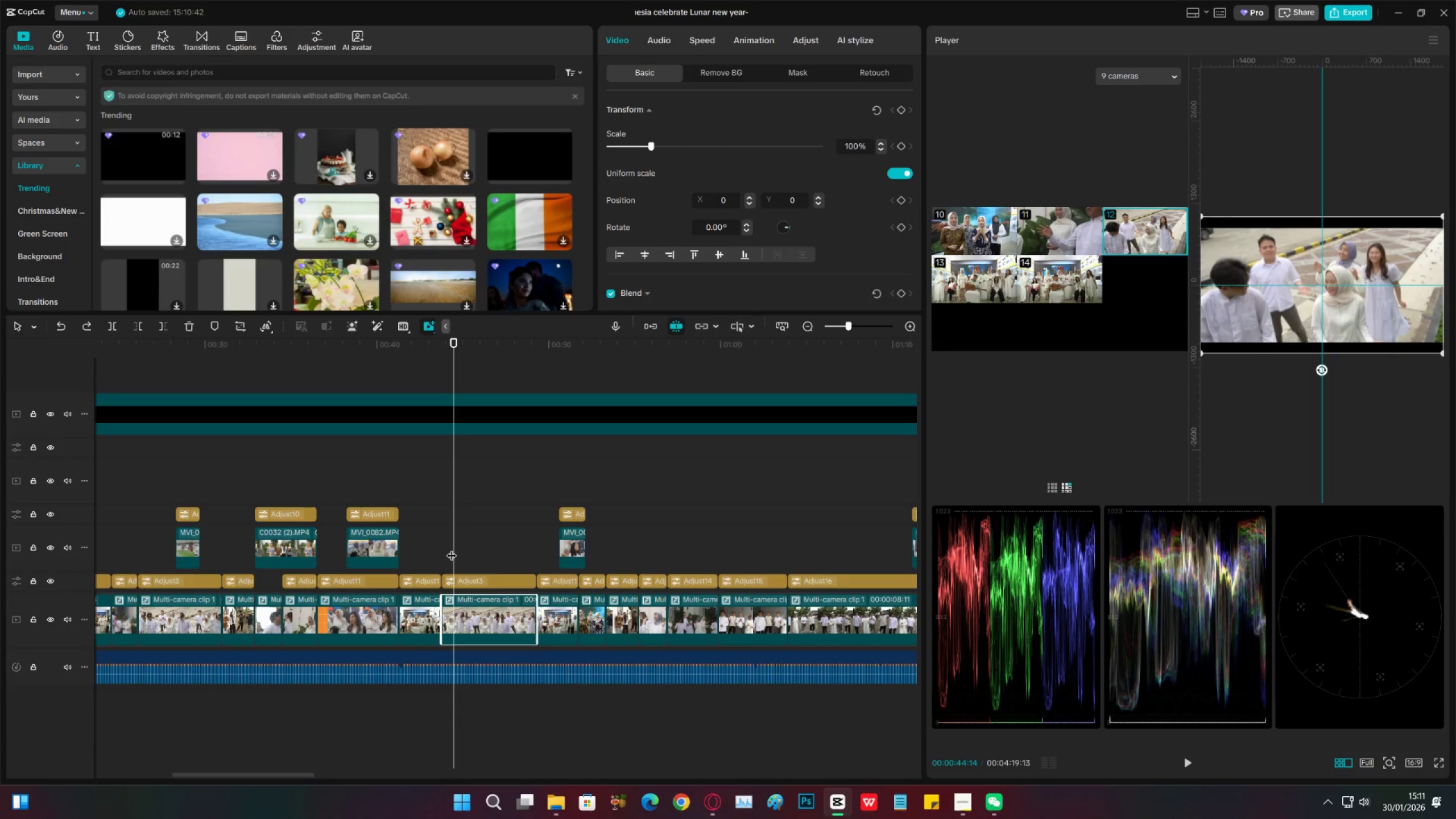 
left_click([410, 355])
 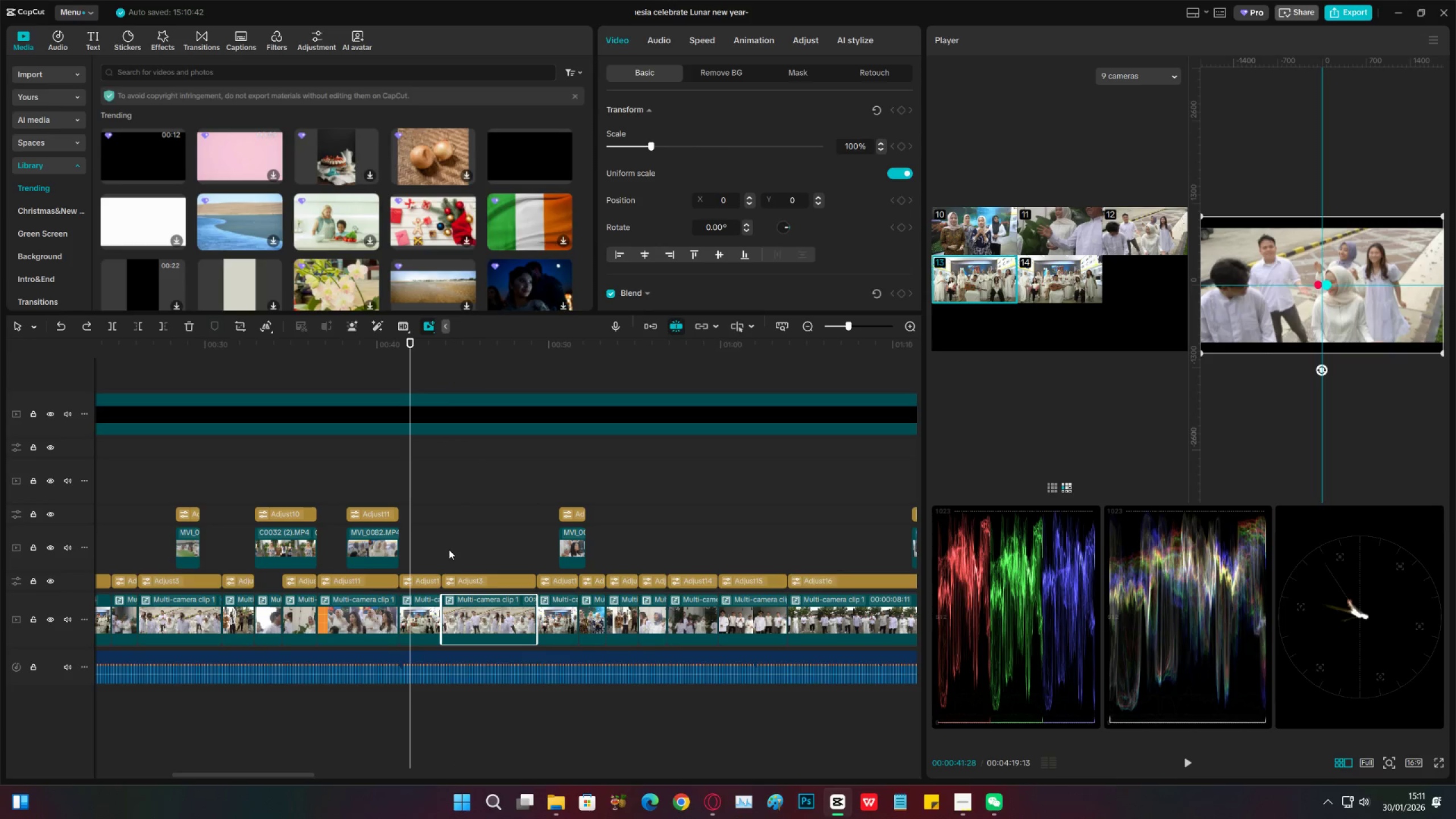 
key(Space)
 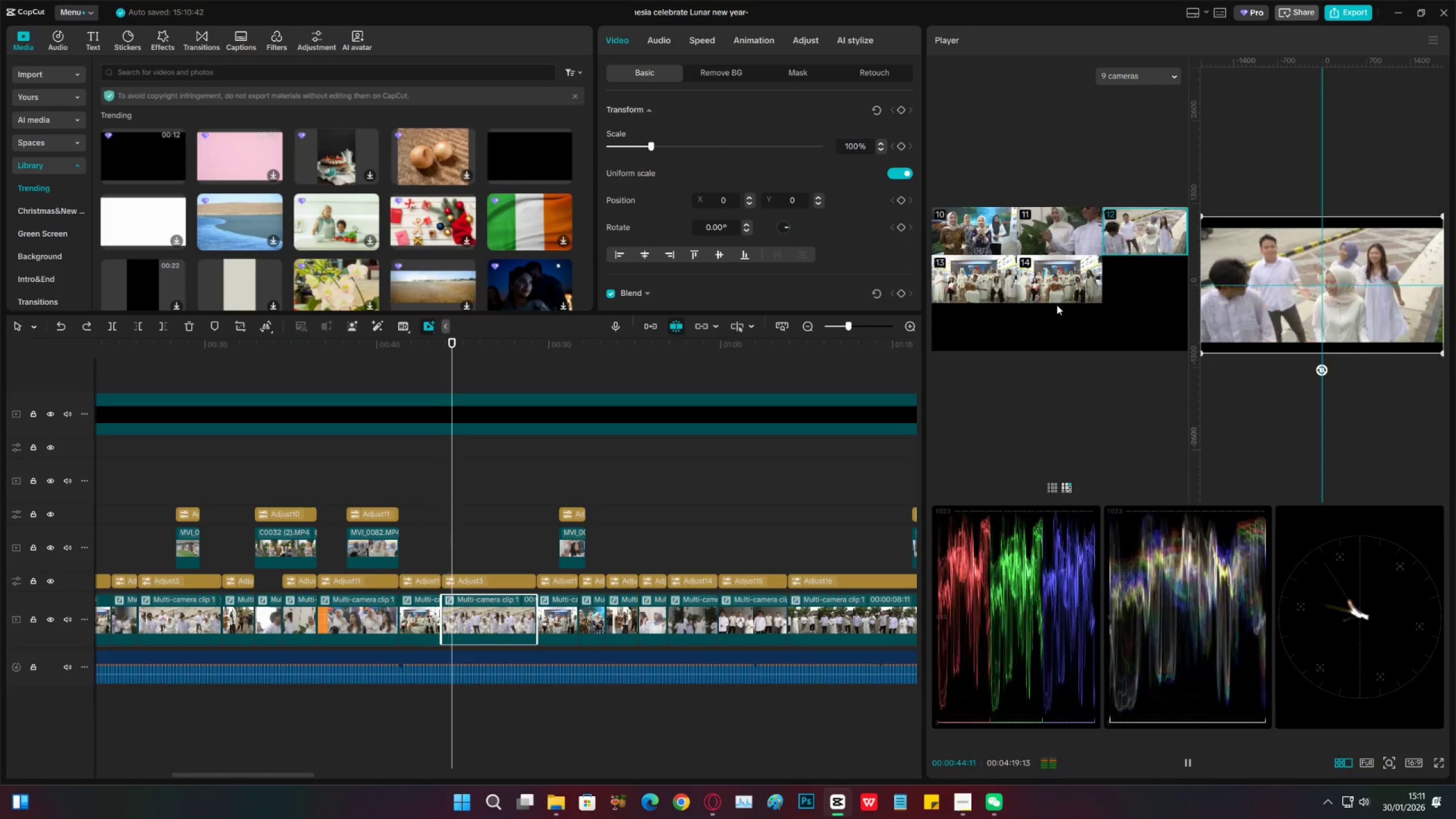 
key(Space)
 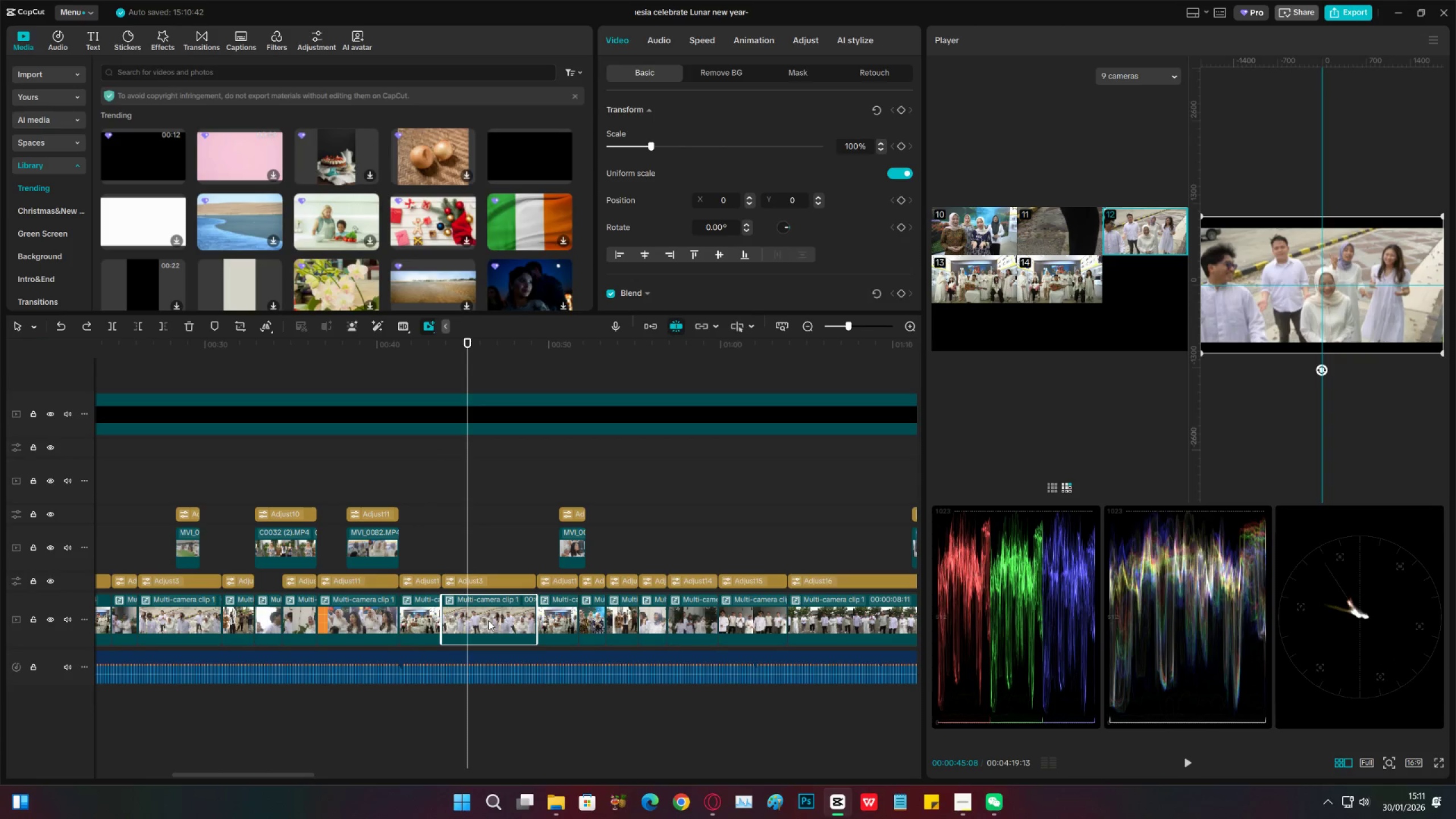 
left_click_drag(start_coordinate=[470, 540], to_coordinate=[490, 540])
 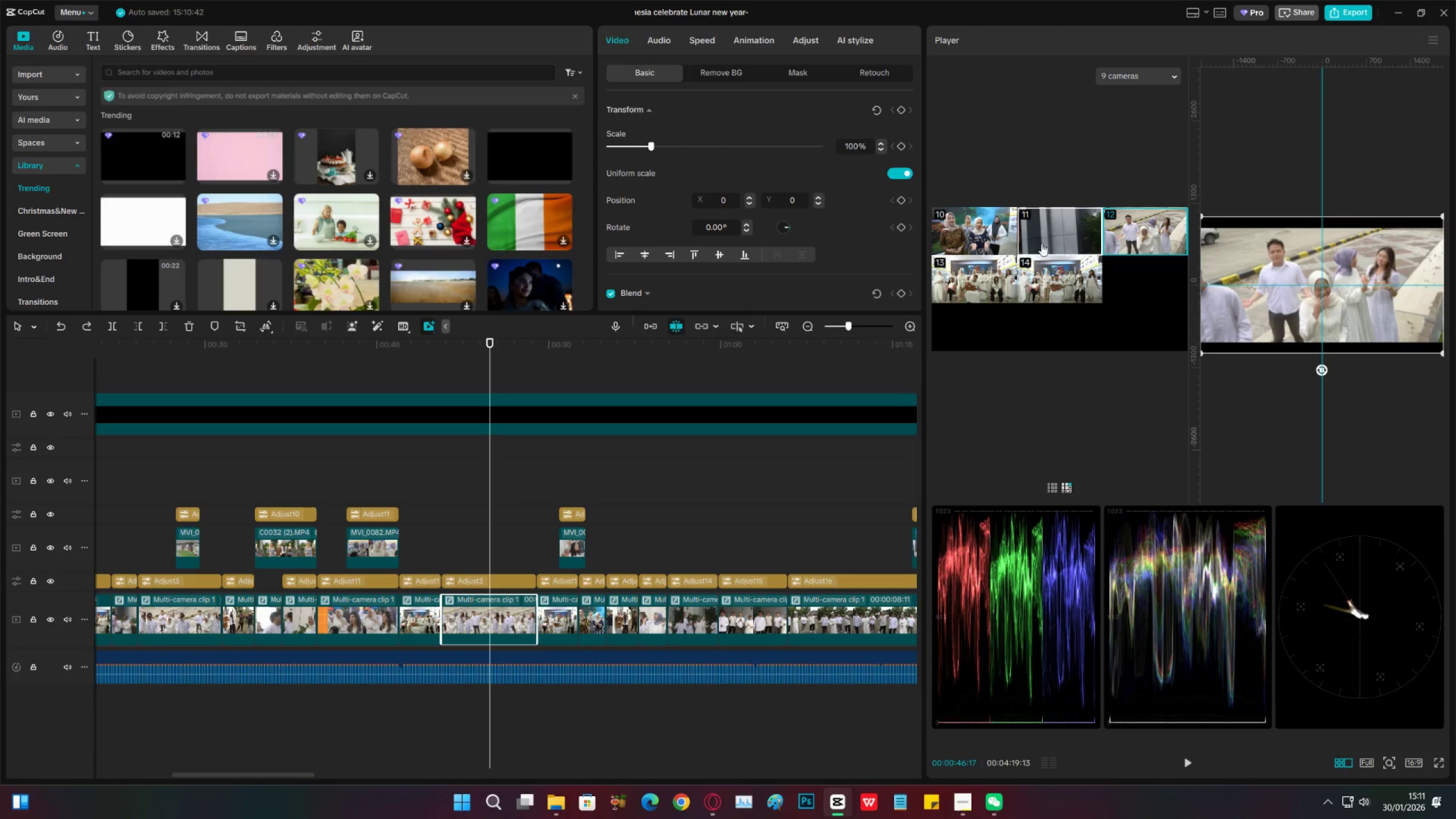 
wait(6.61)
 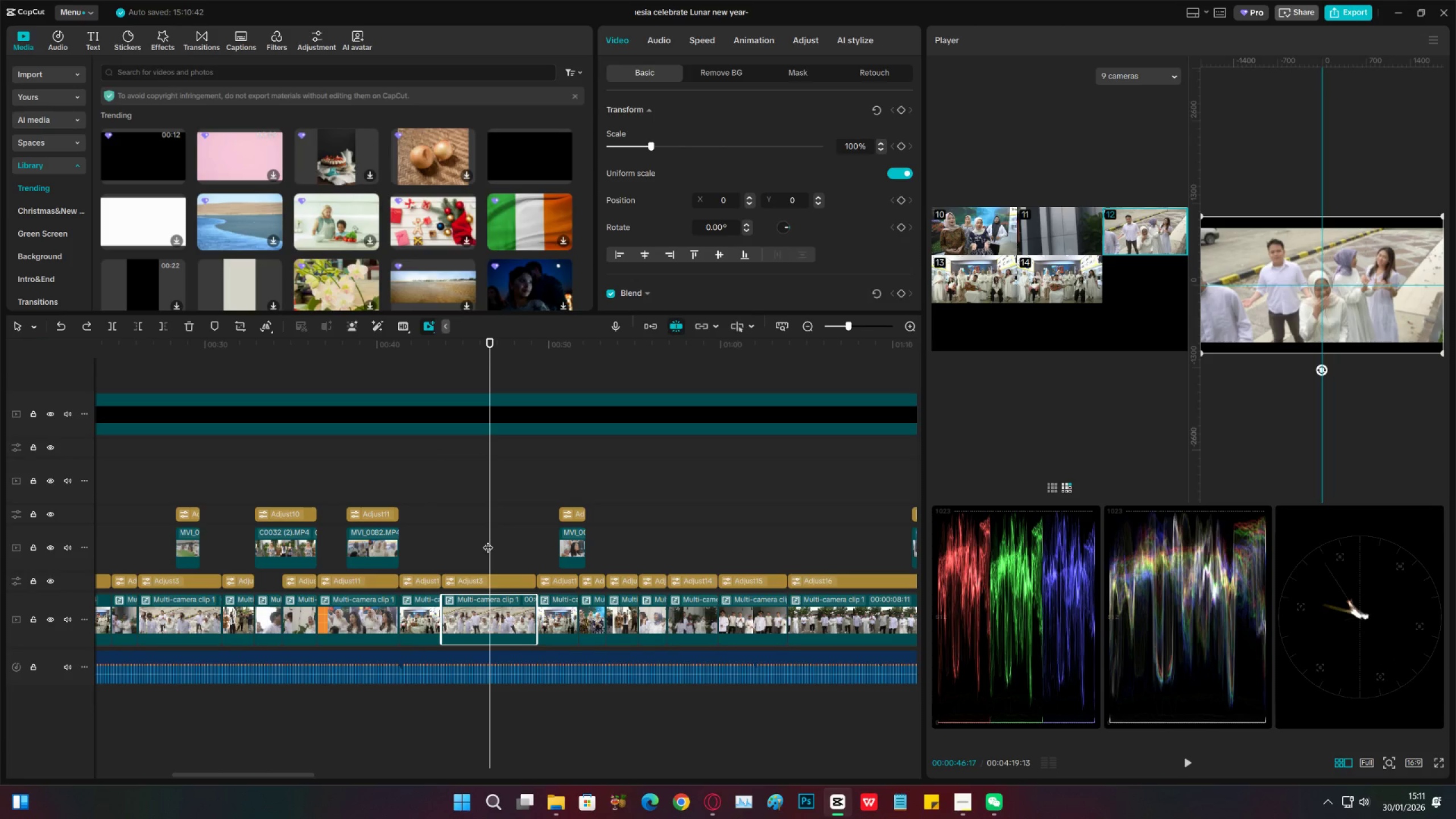 
left_click([1051, 491])
 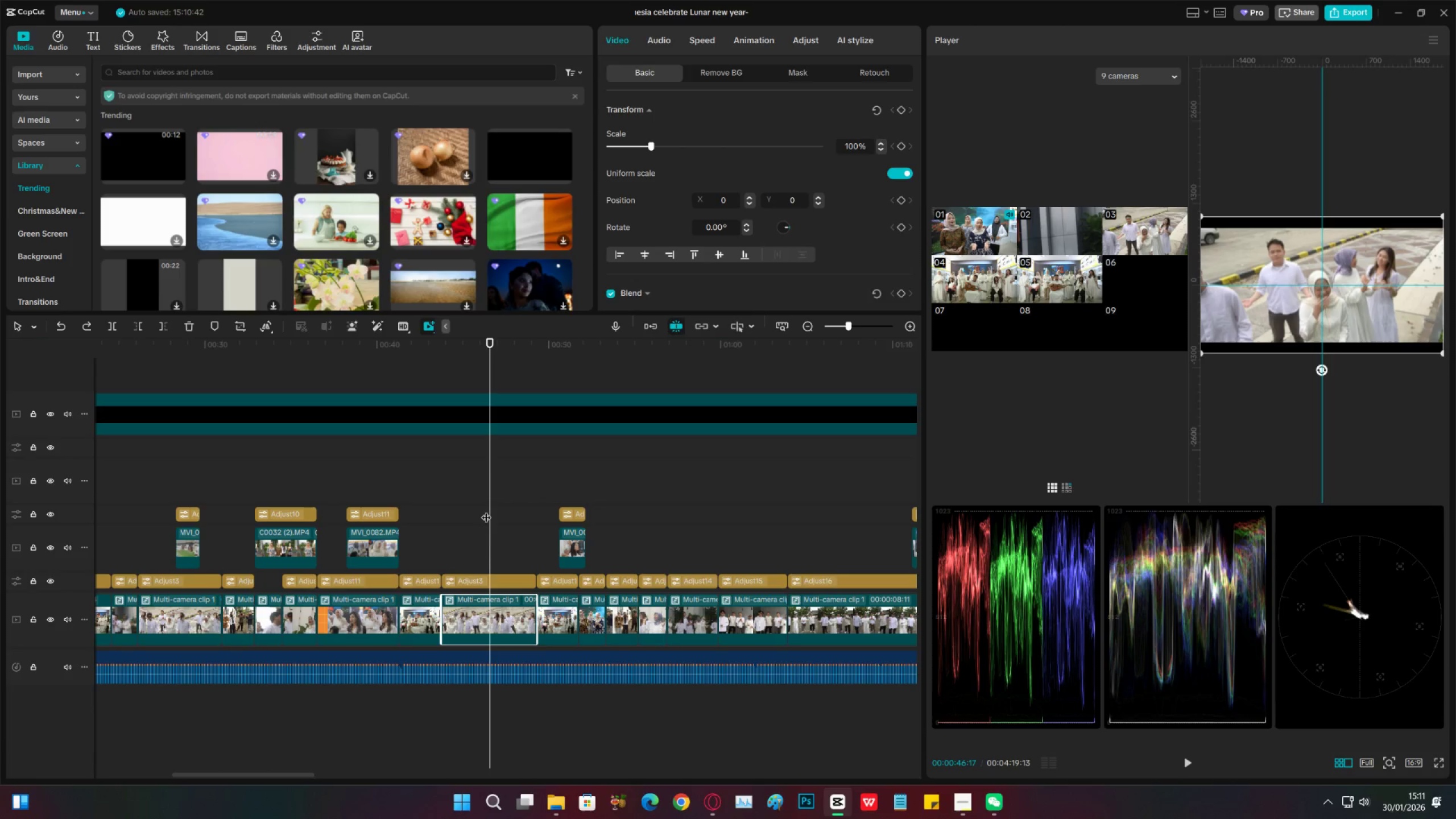 
left_click_drag(start_coordinate=[491, 362], to_coordinate=[482, 362])
 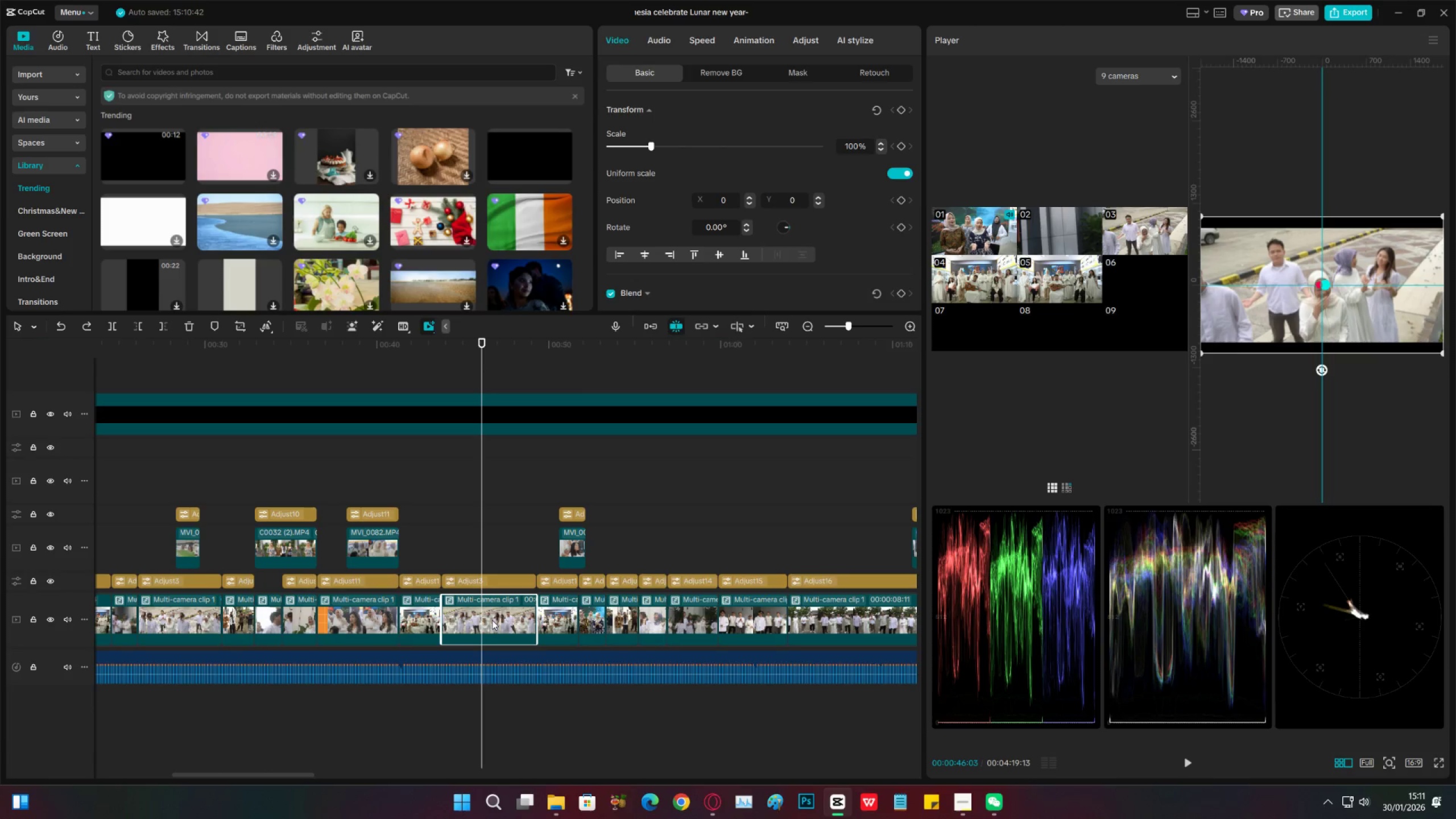 
left_click([492, 620])
 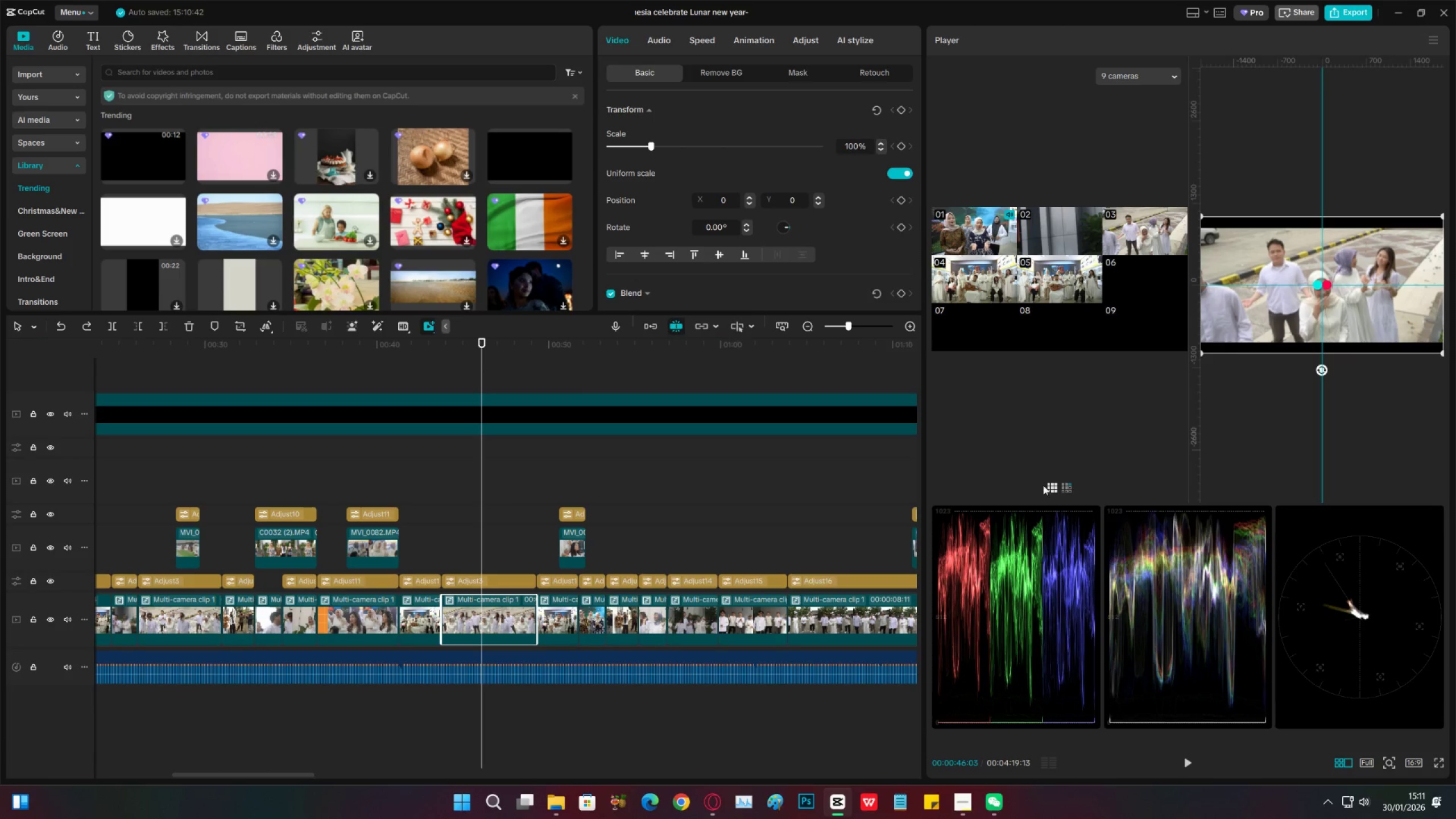 
left_click([1069, 490])
 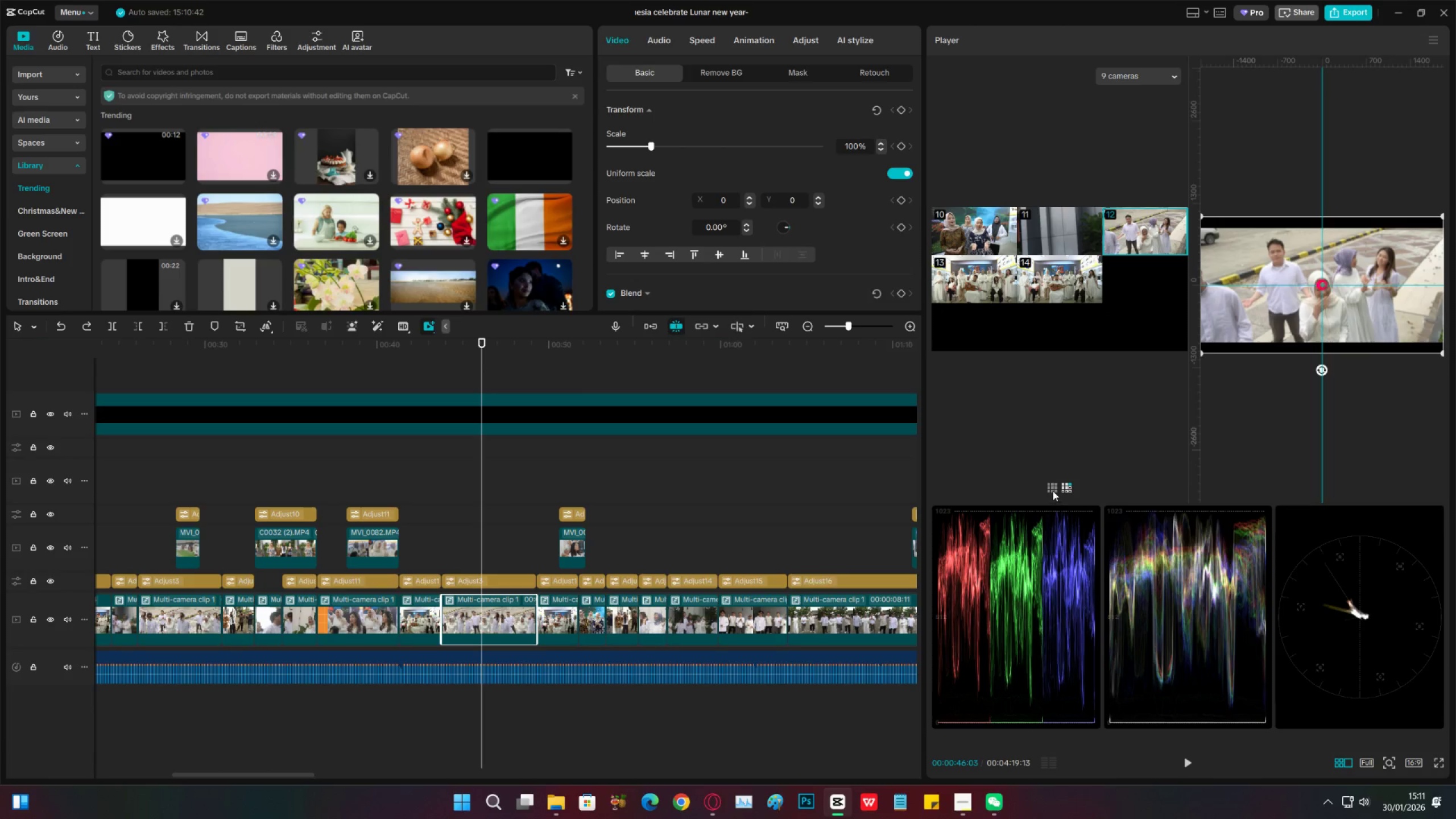 
left_click([1052, 487])
 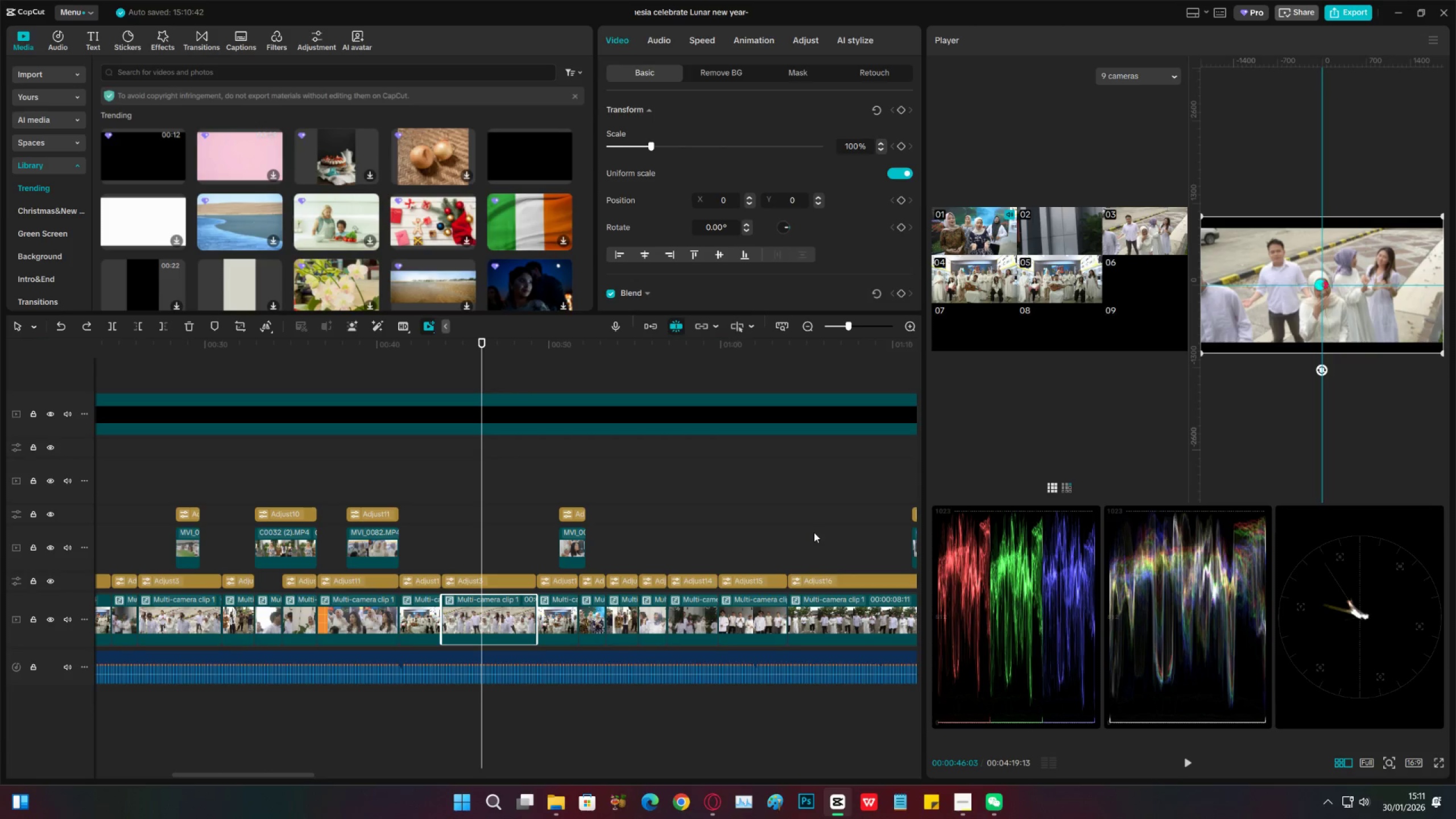 
key(Space)
 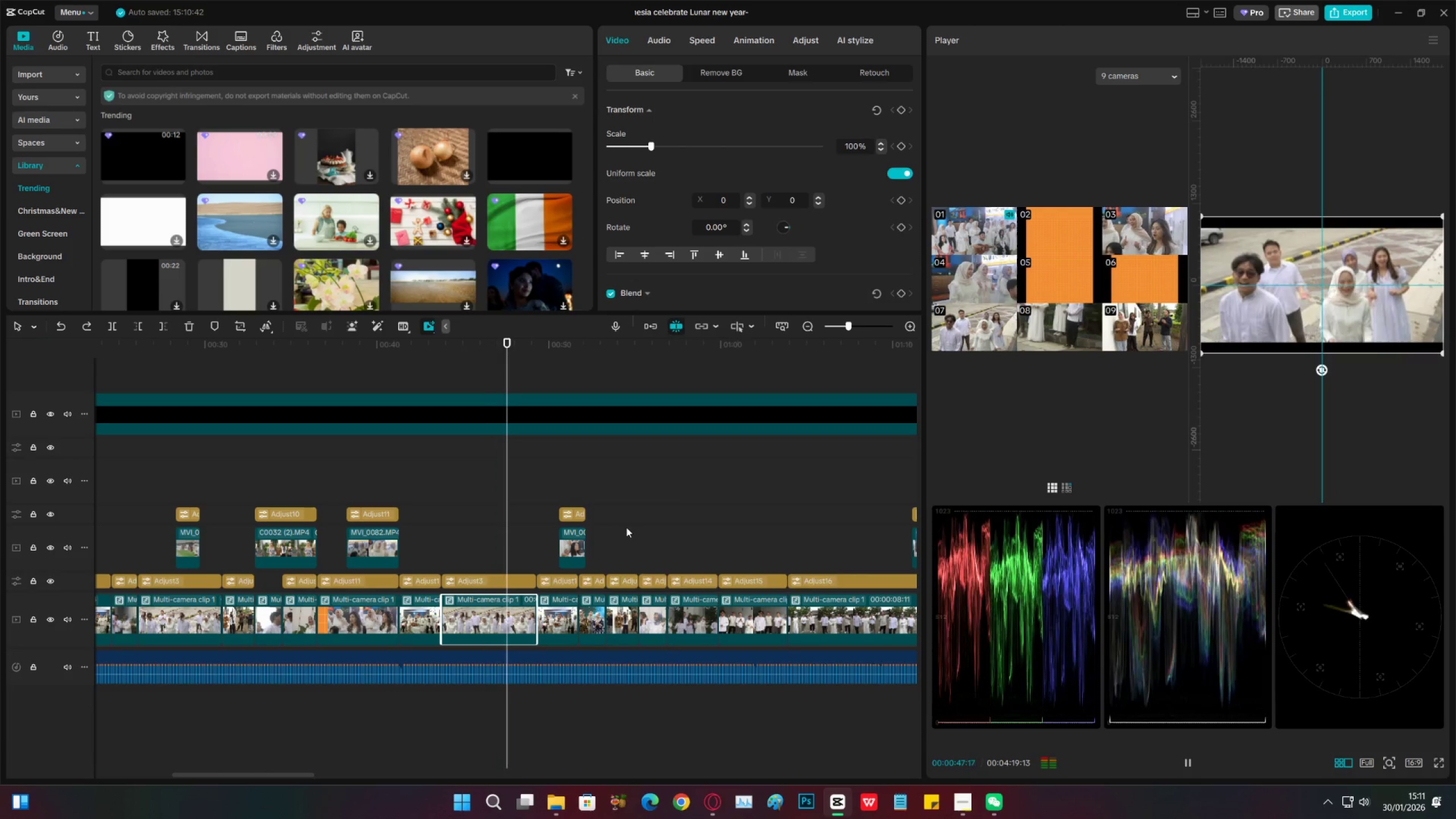 
key(Space)
 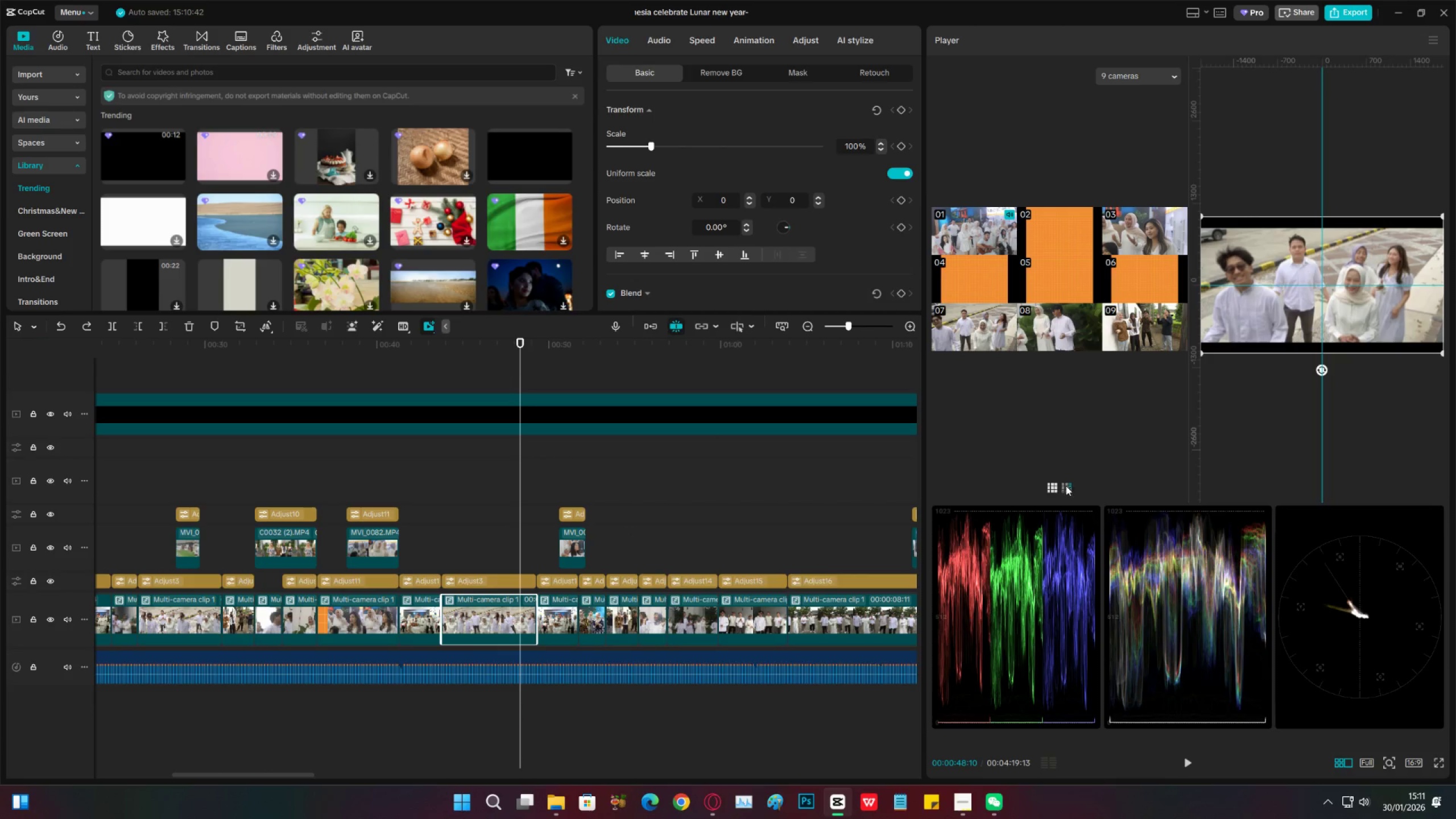 
double_click([1069, 490])
 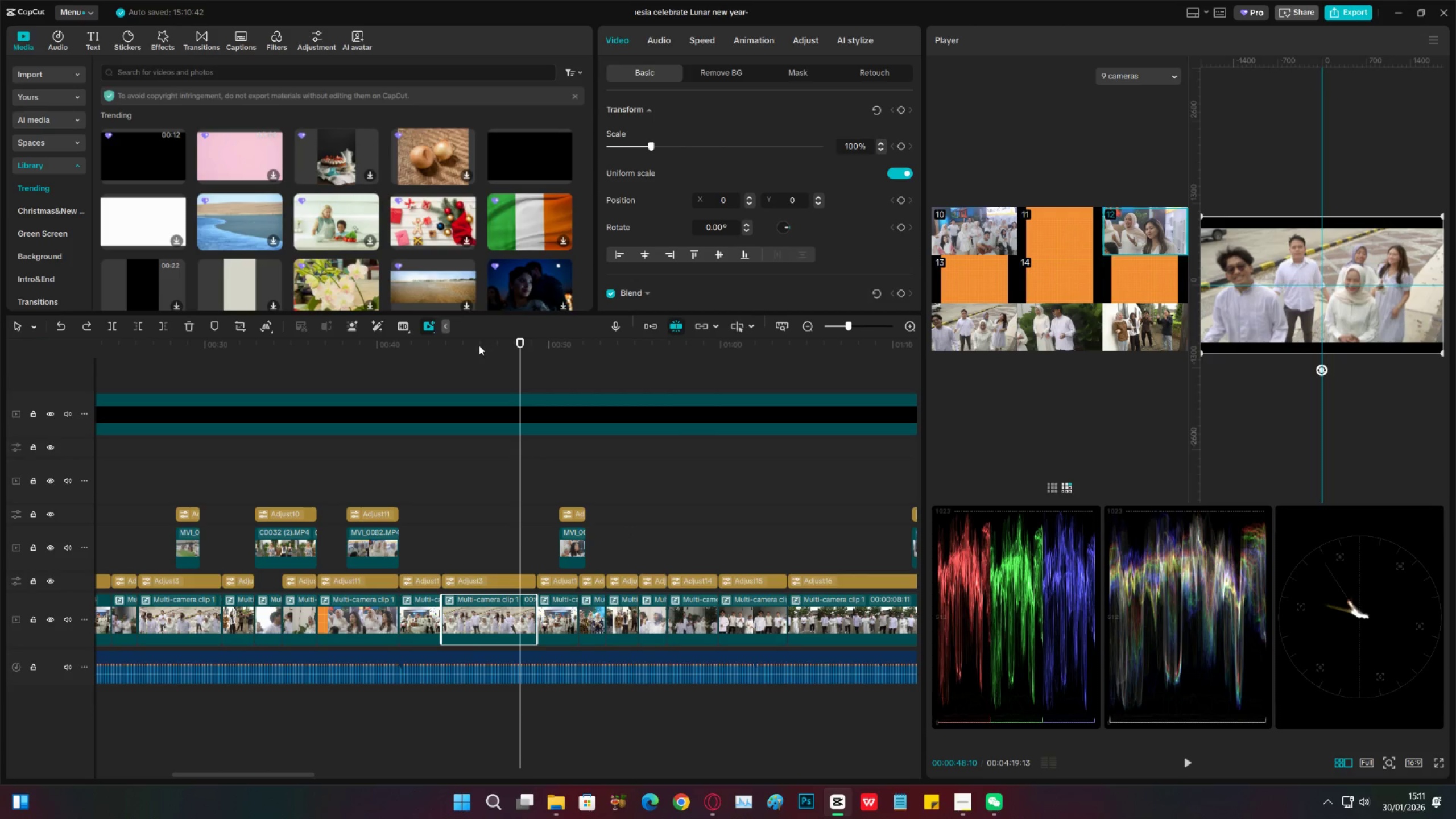 
left_click([472, 345])
 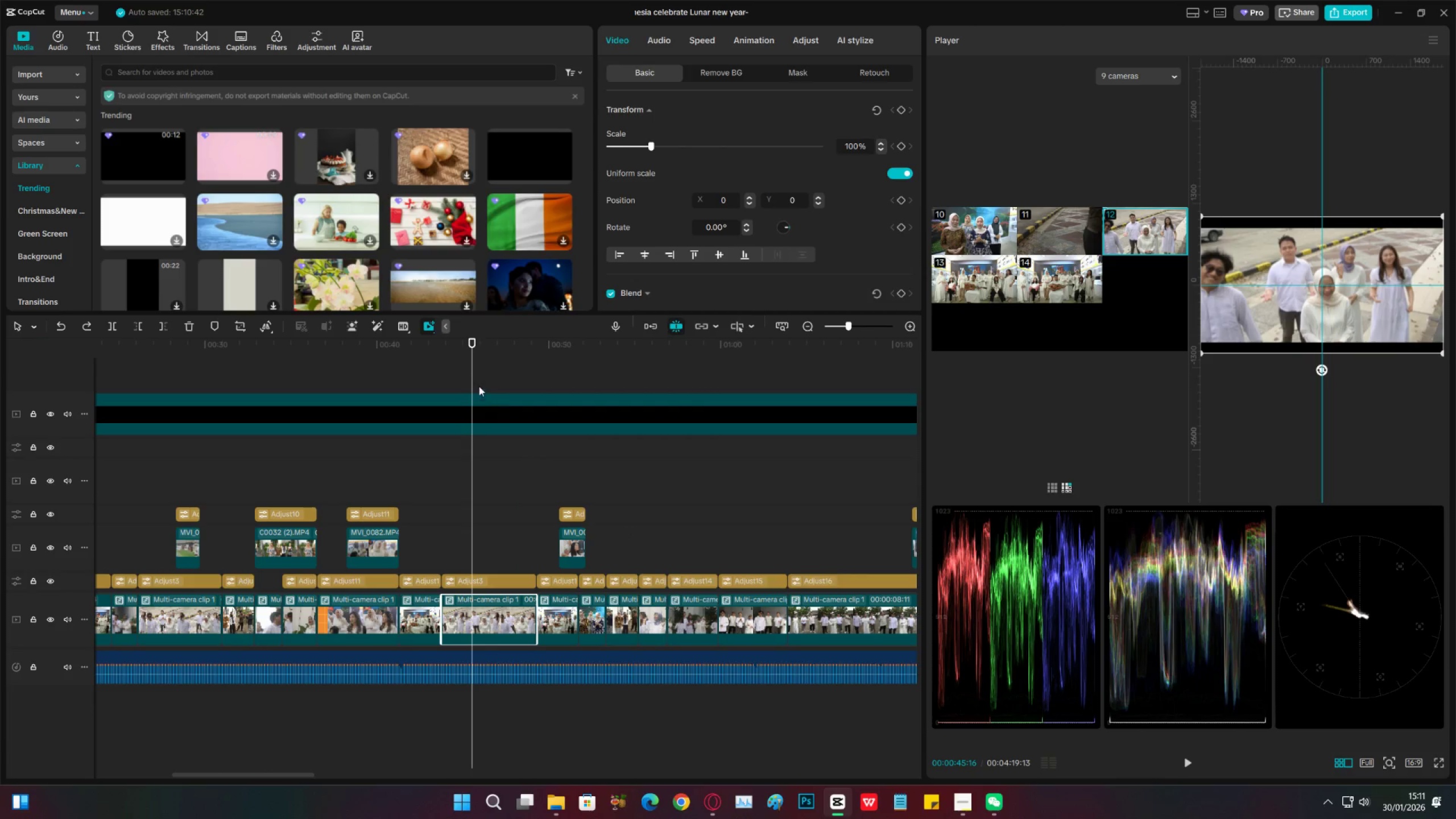 
left_click_drag(start_coordinate=[469, 351], to_coordinate=[473, 351])
 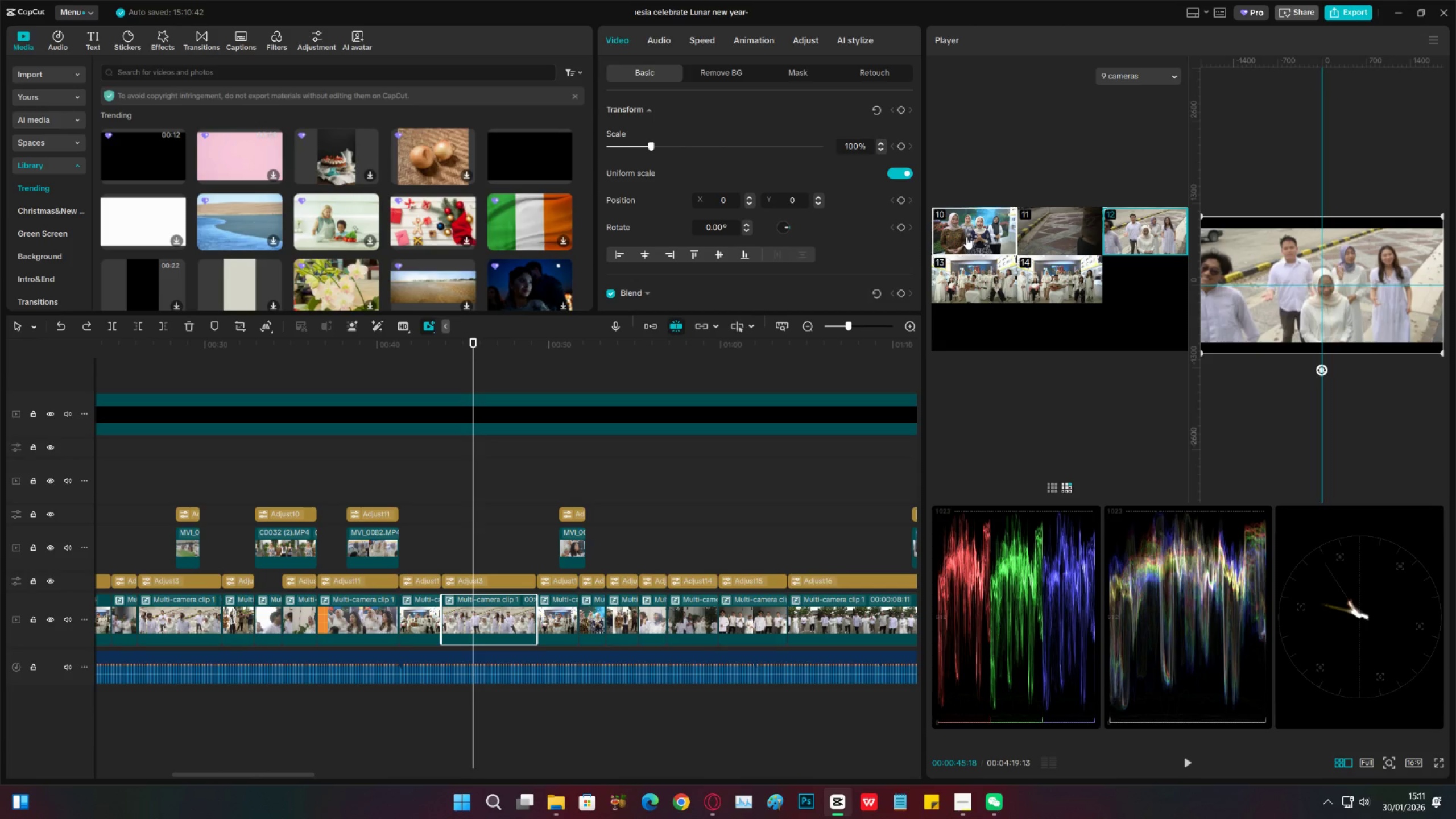 
wait(5.59)
 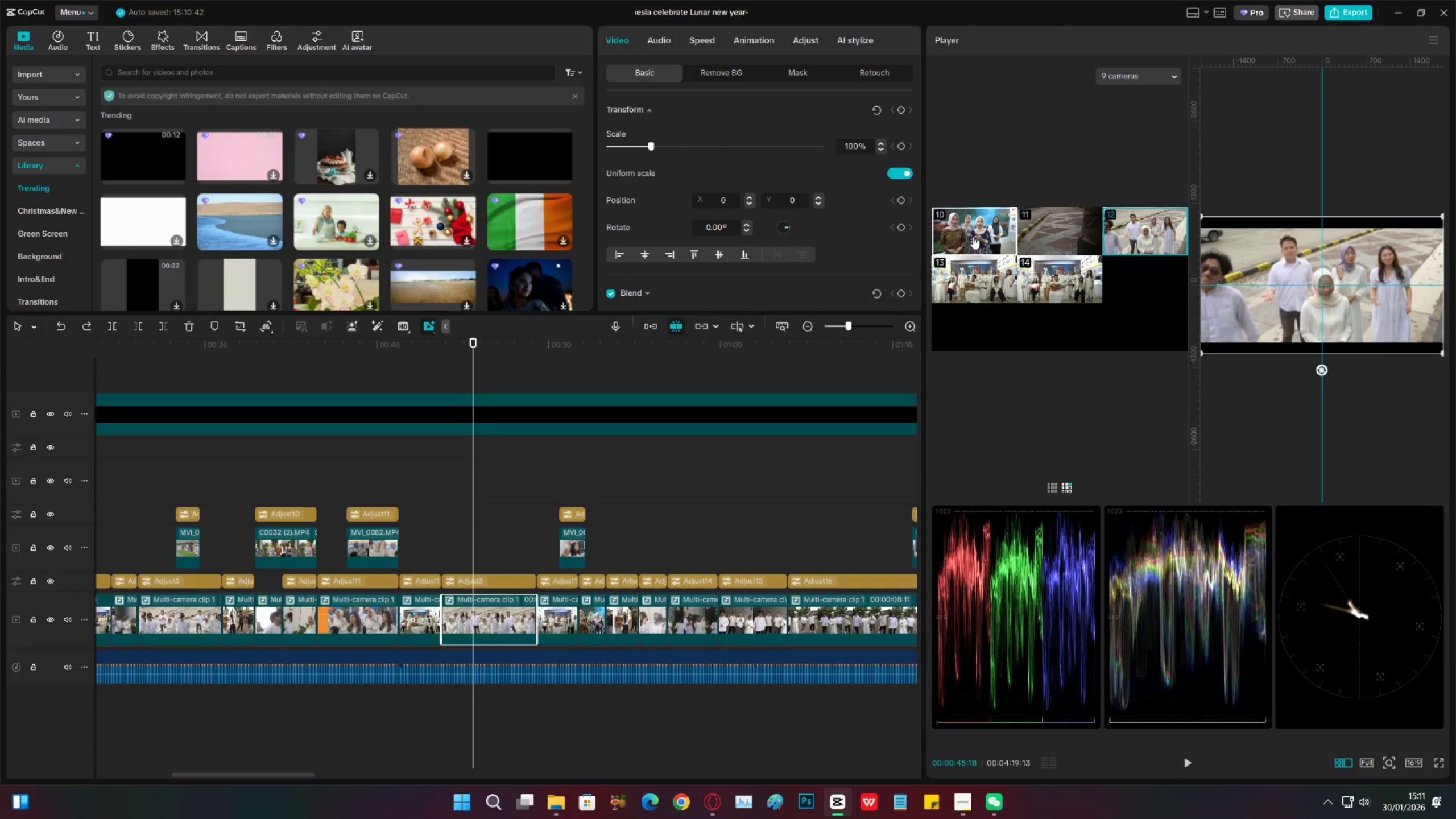 
left_click([966, 237])
 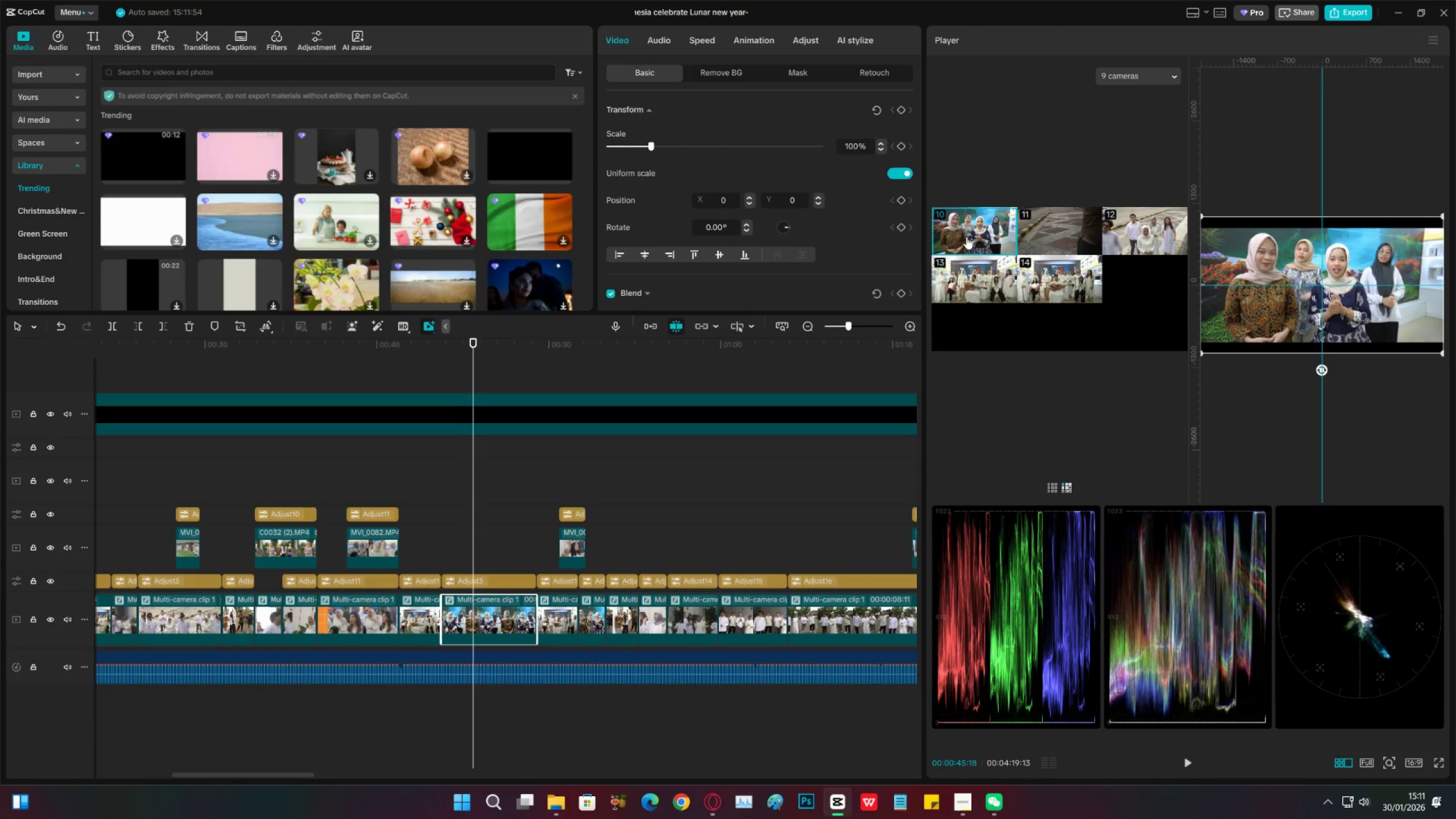 
key(Control+Z)
 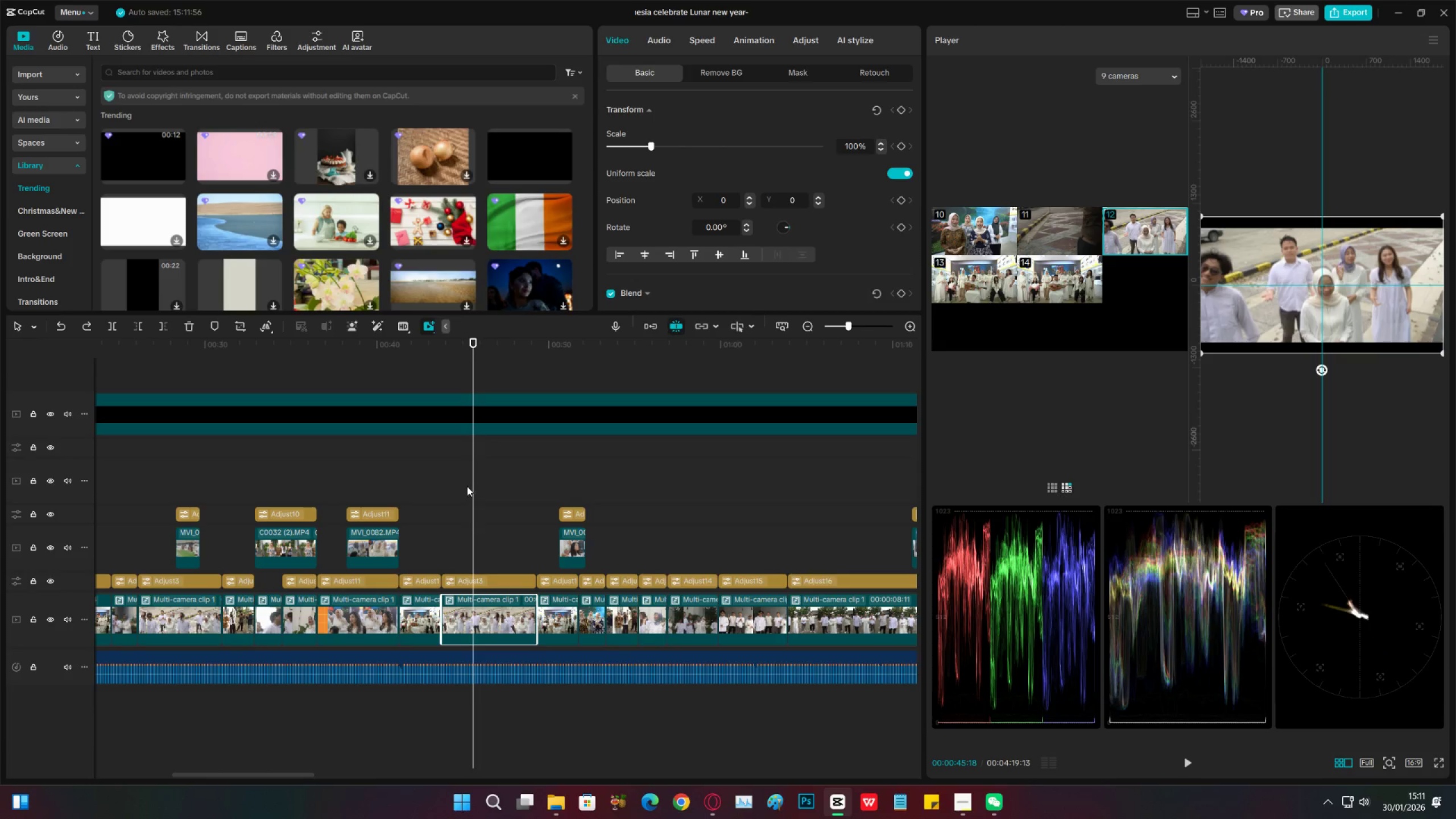 
left_click_drag(start_coordinate=[471, 483], to_coordinate=[481, 488])
 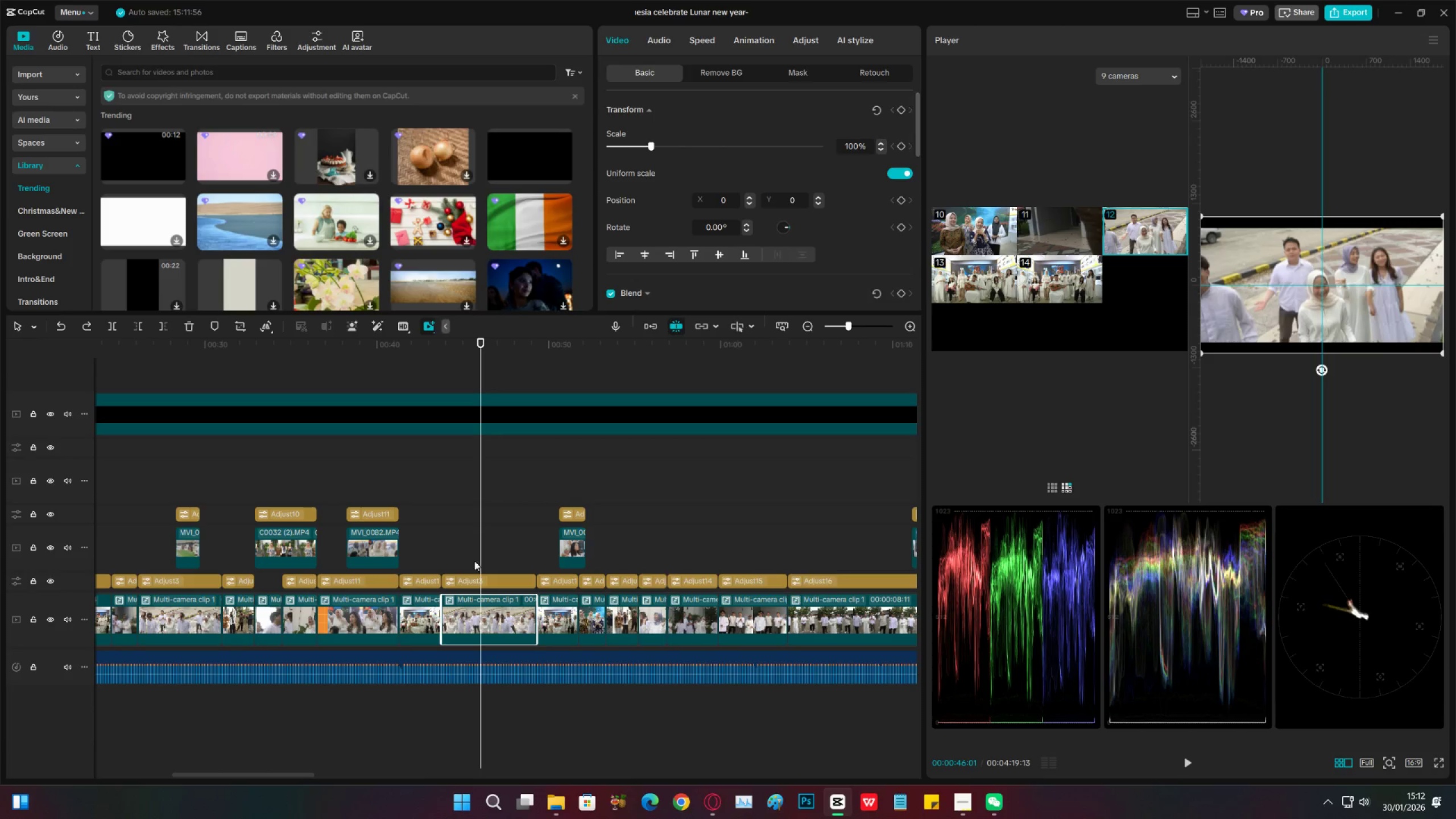 
double_click([465, 539])
 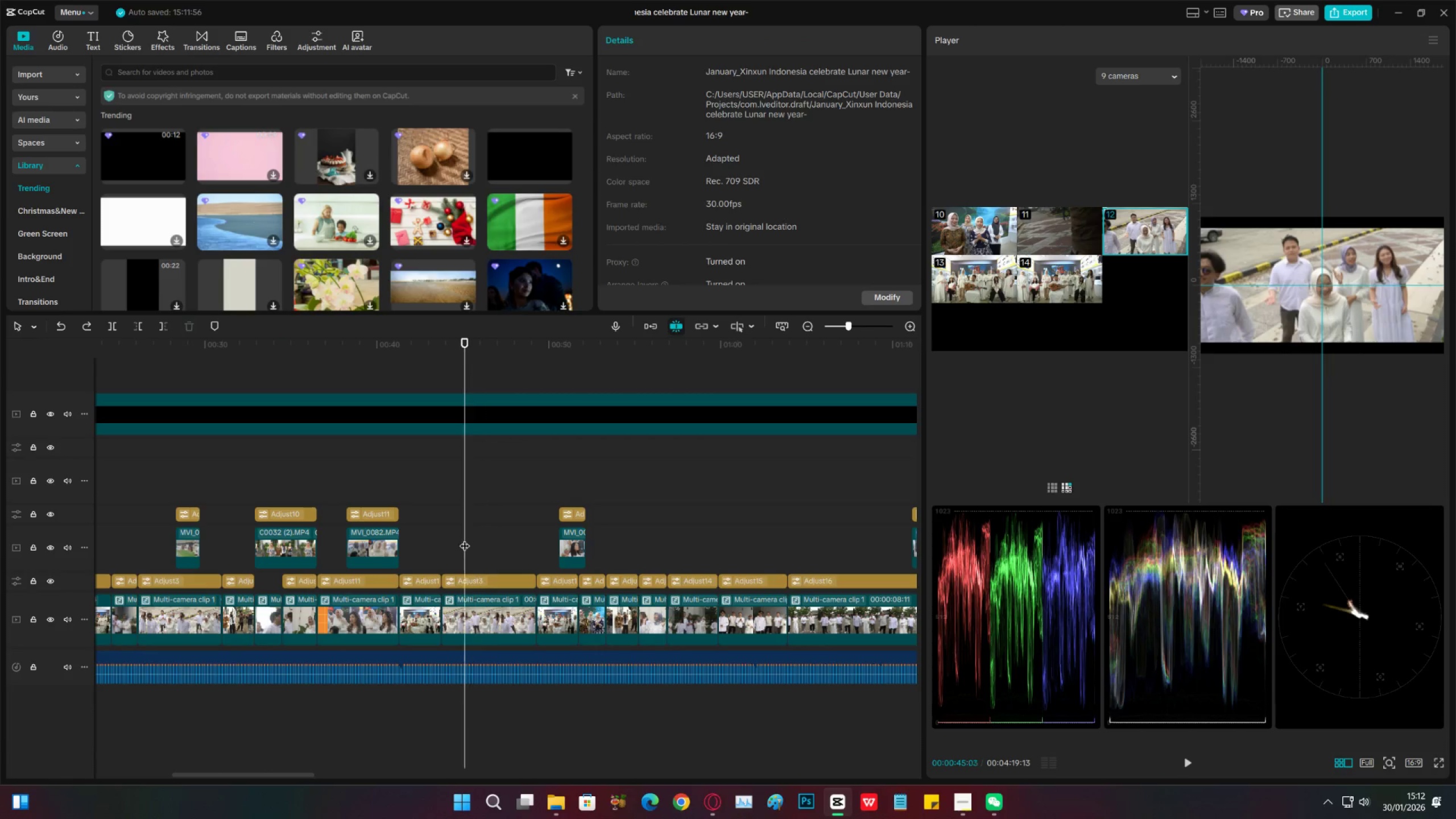 
key(Space)
 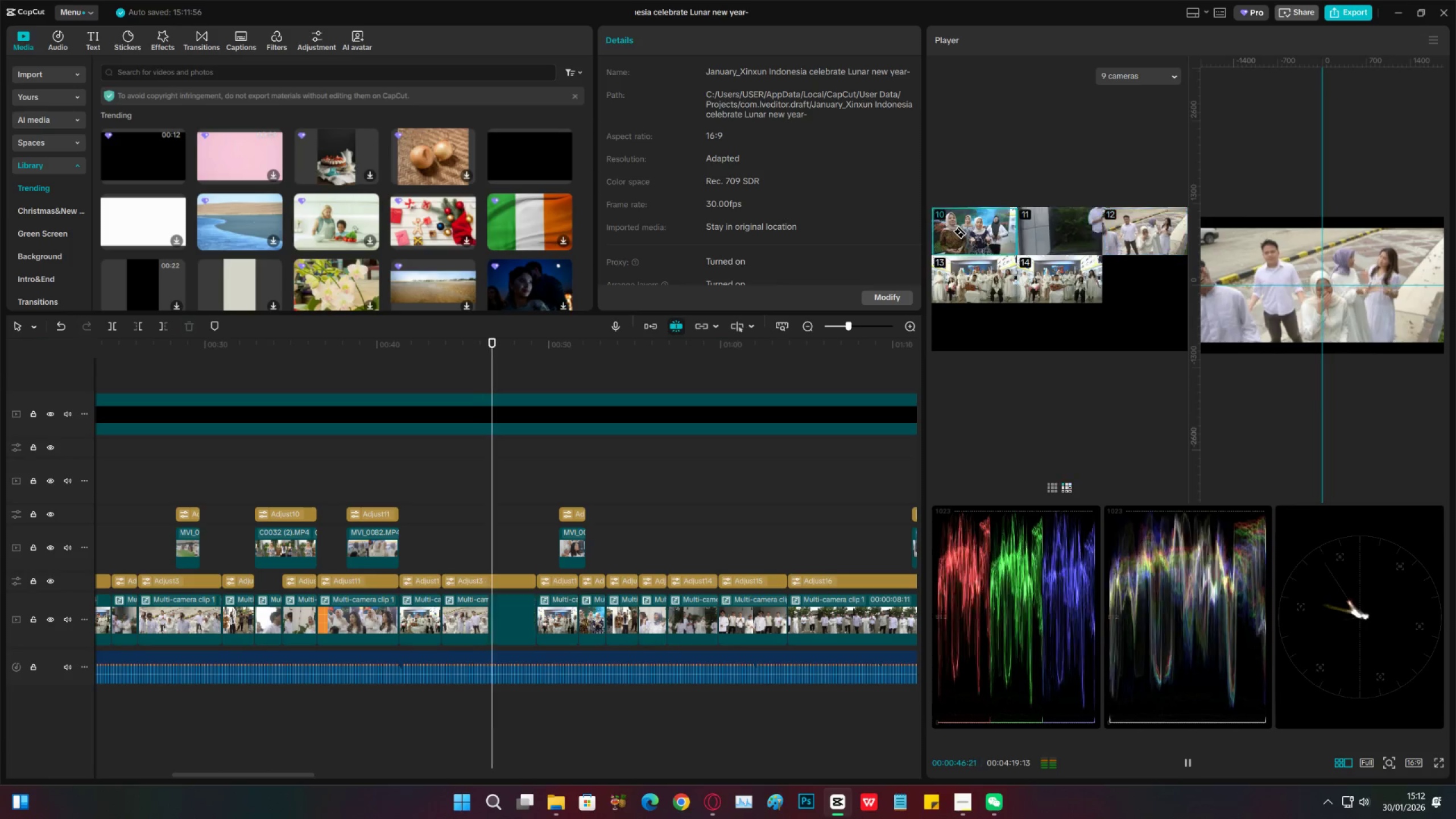 
key(Space)
 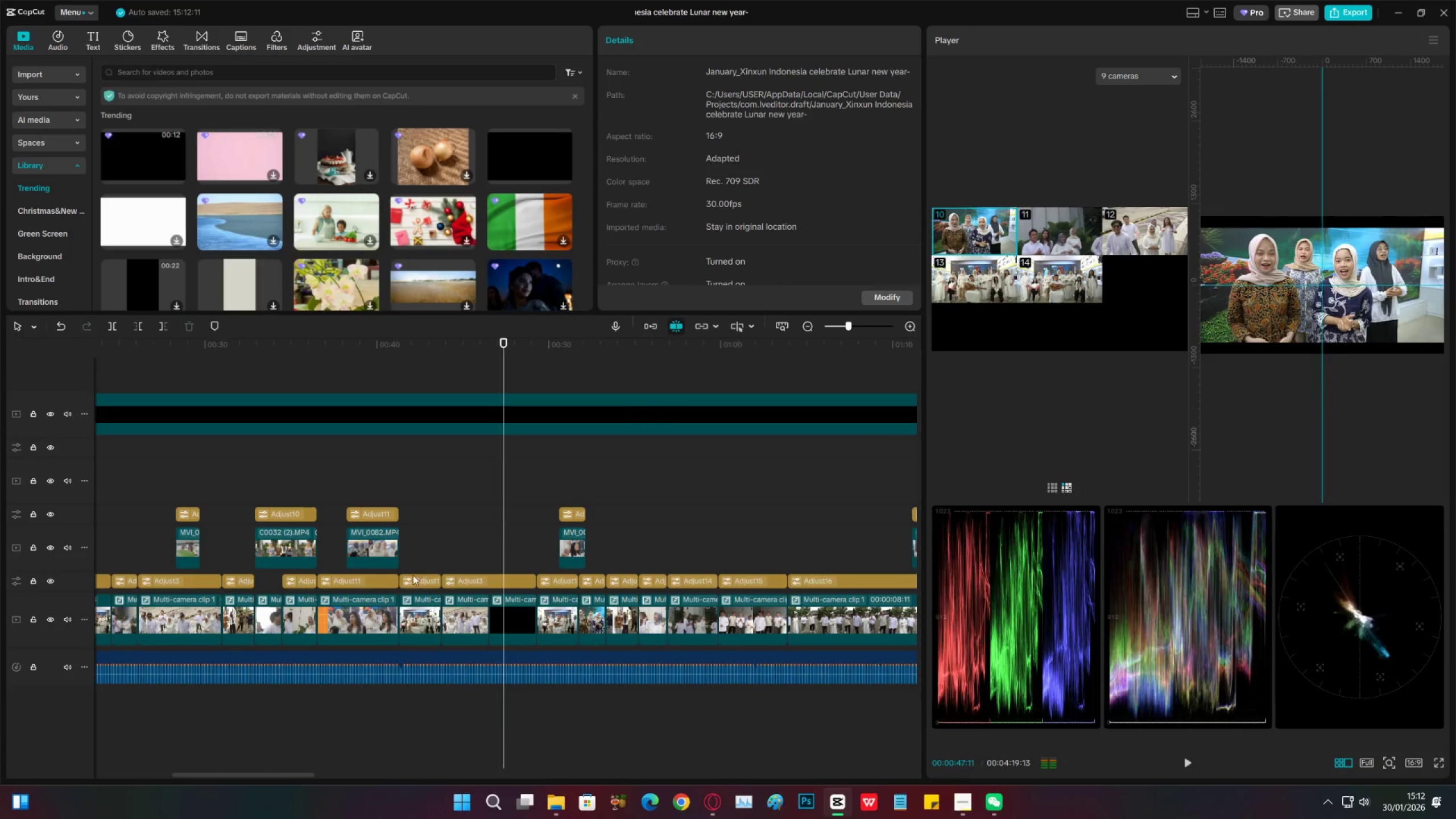 
key(Control+ControlLeft)
 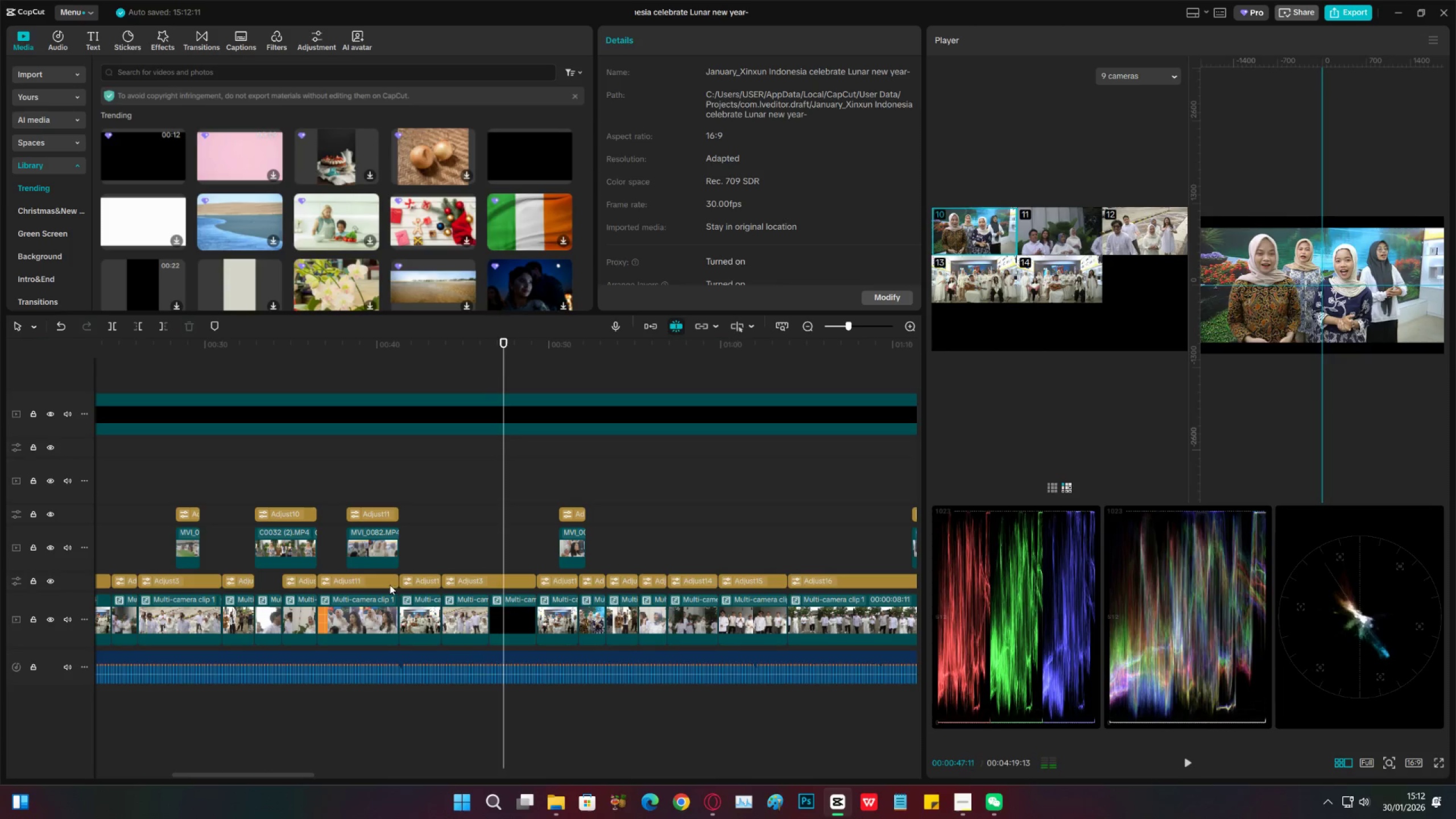 
key(Control+Z)
 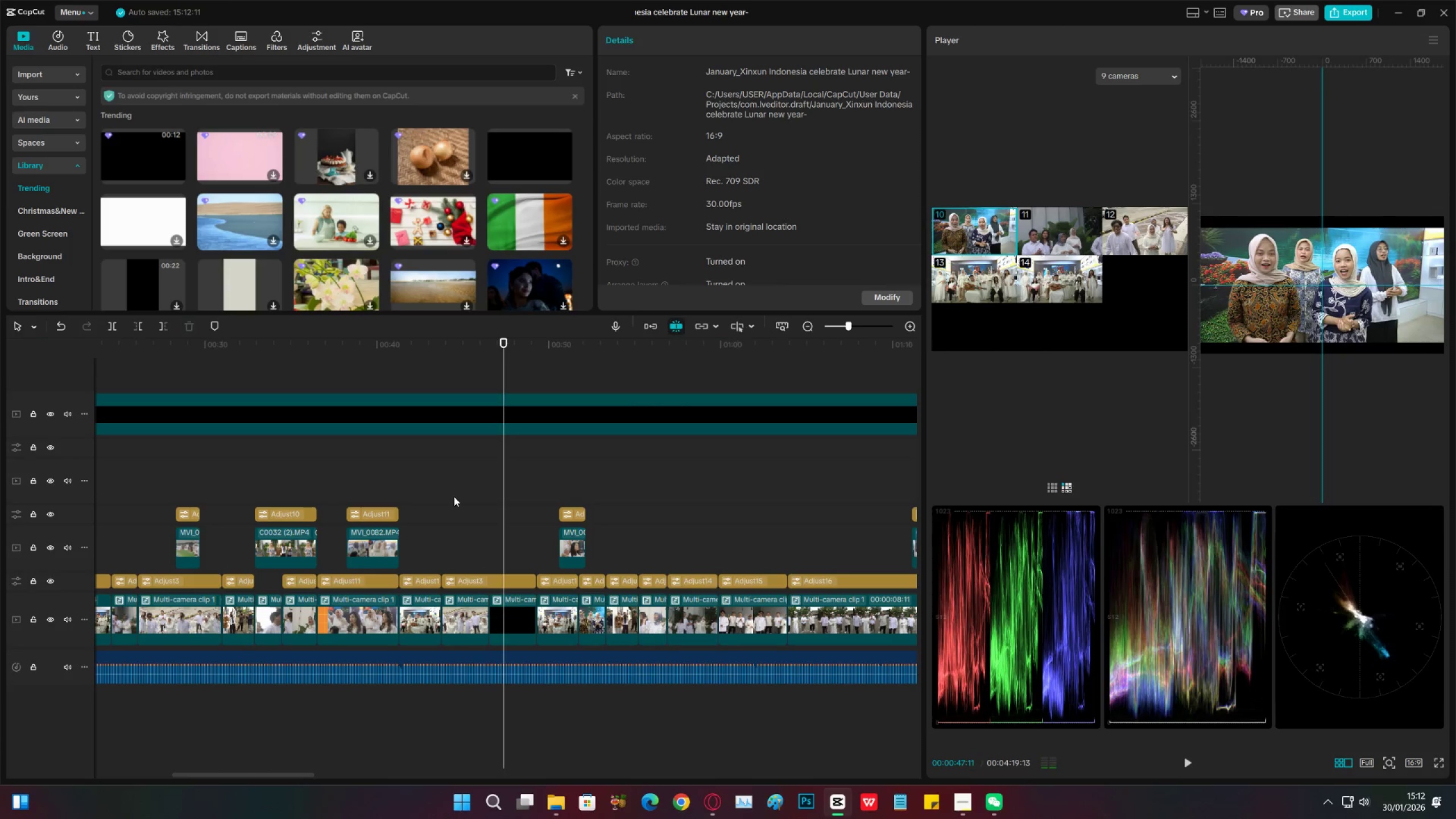 
left_click([463, 474])
 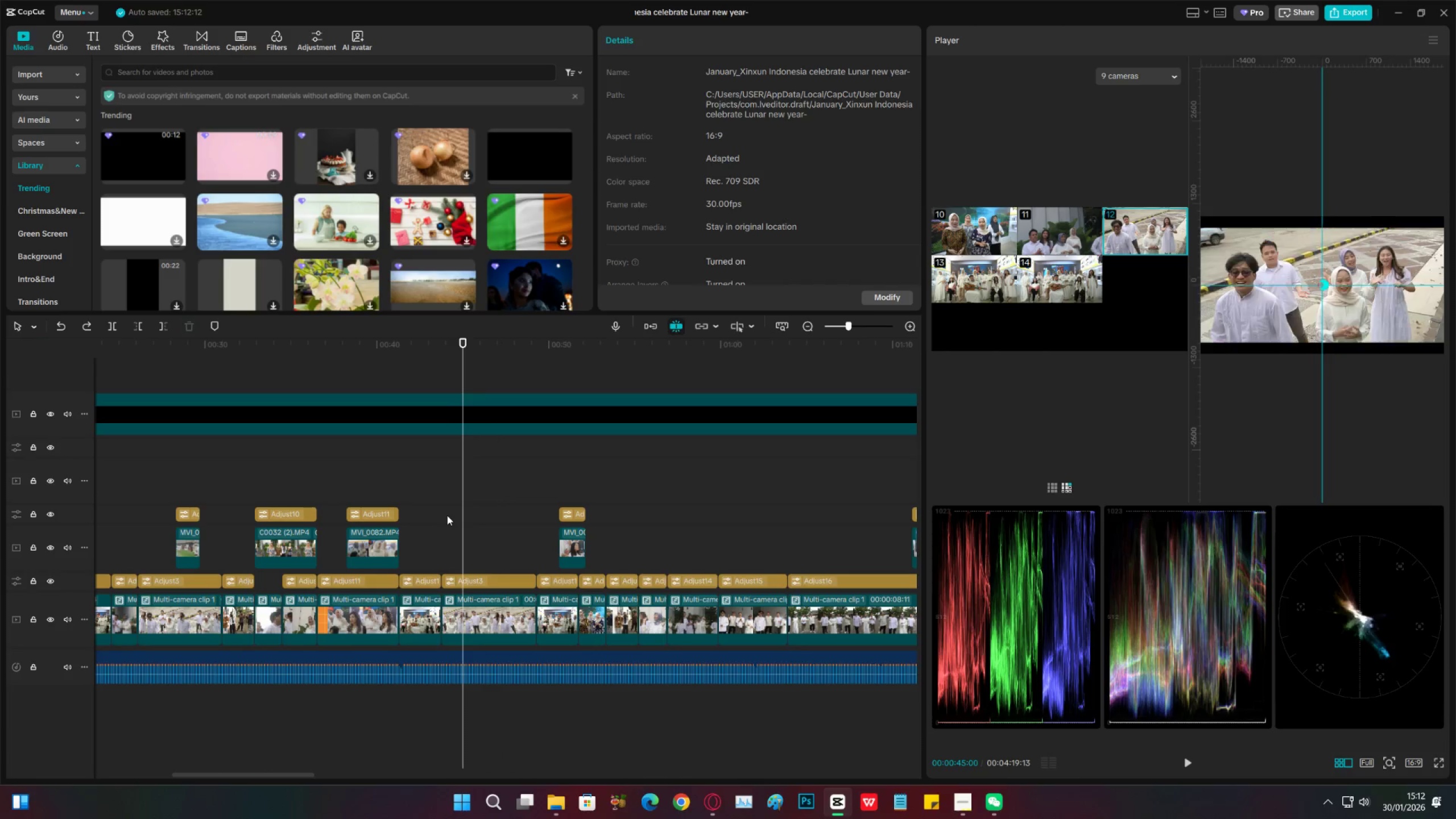 
double_click([444, 506])
 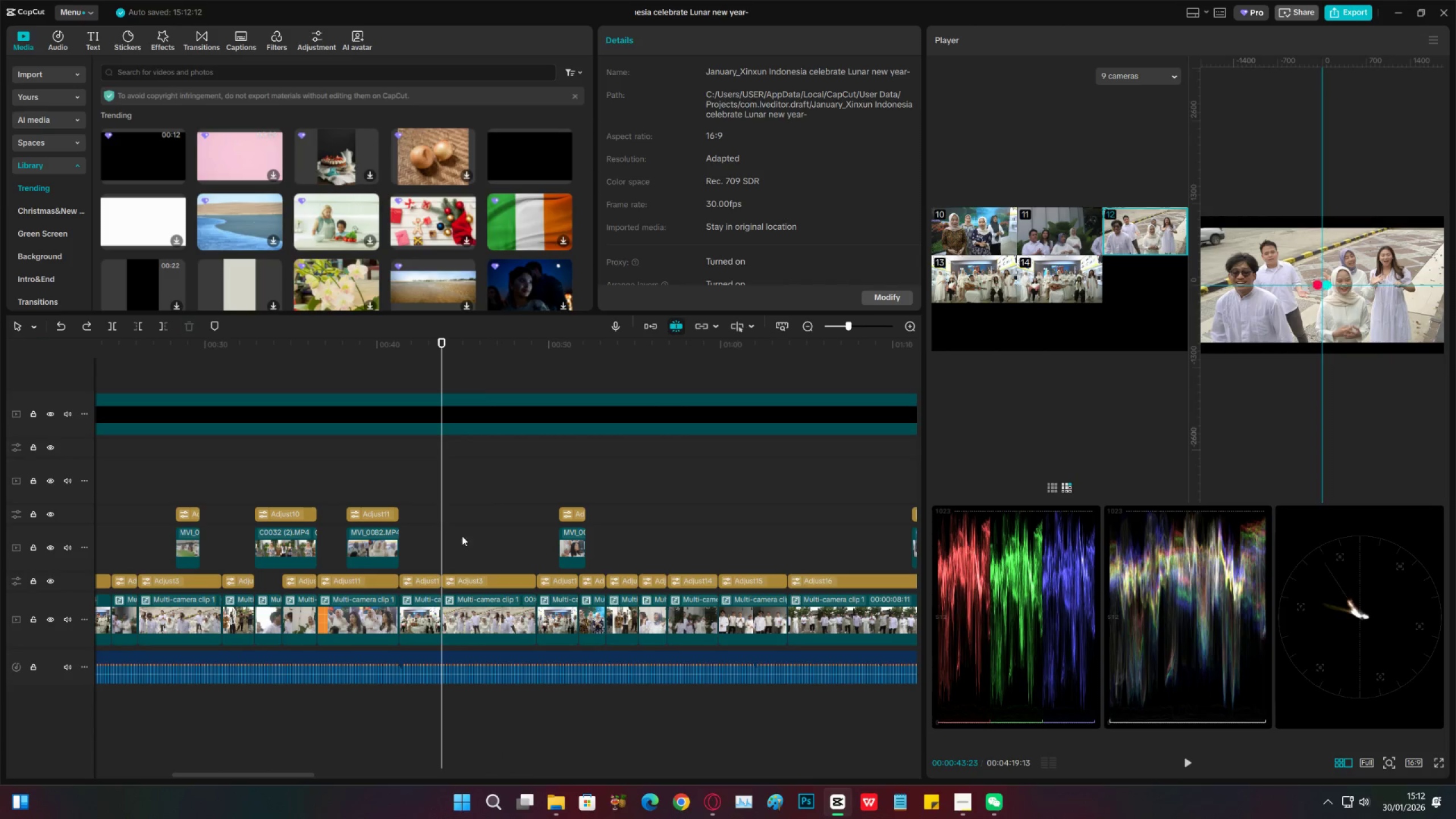 
key(Space)
 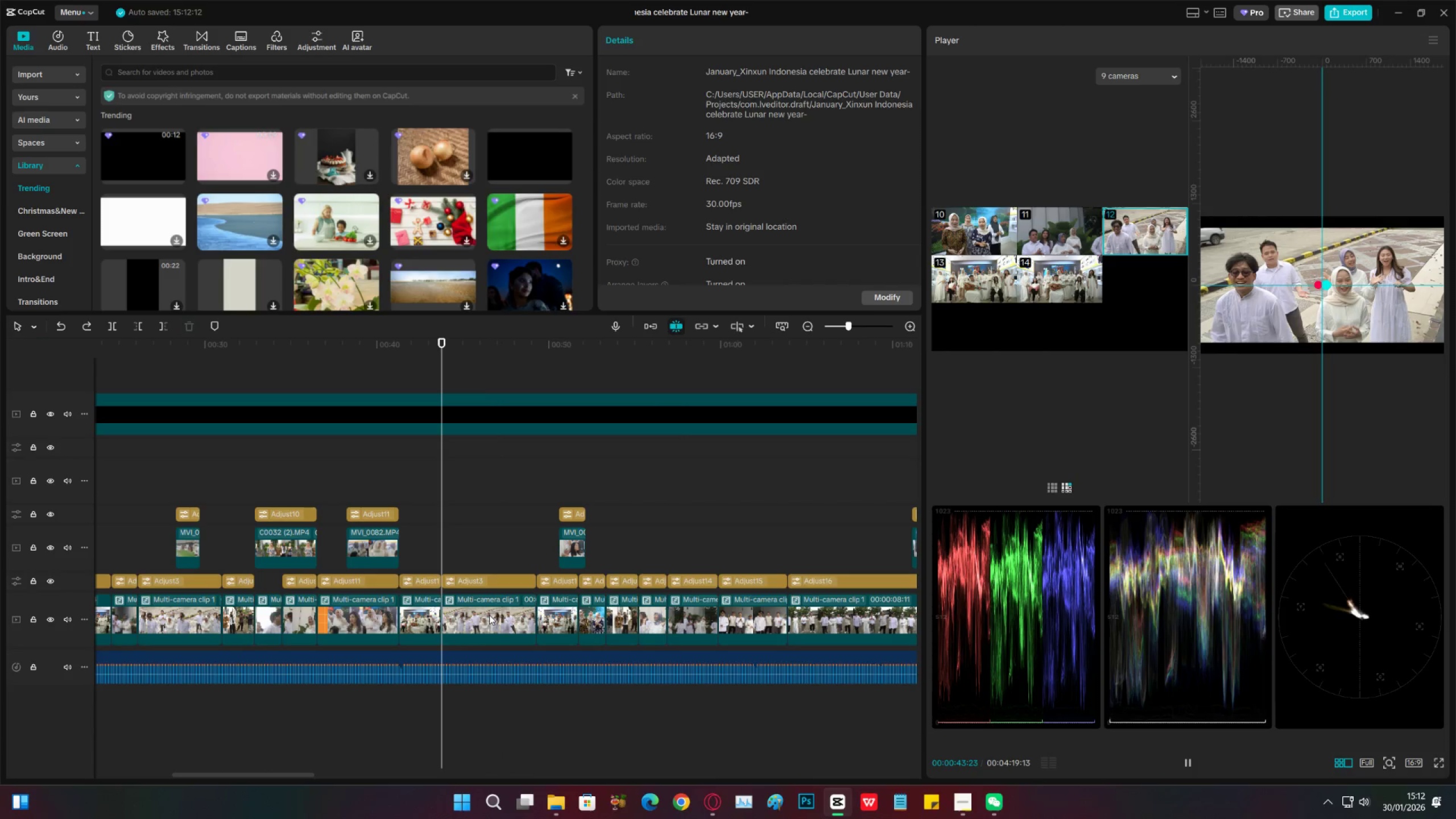 
left_click([489, 615])
 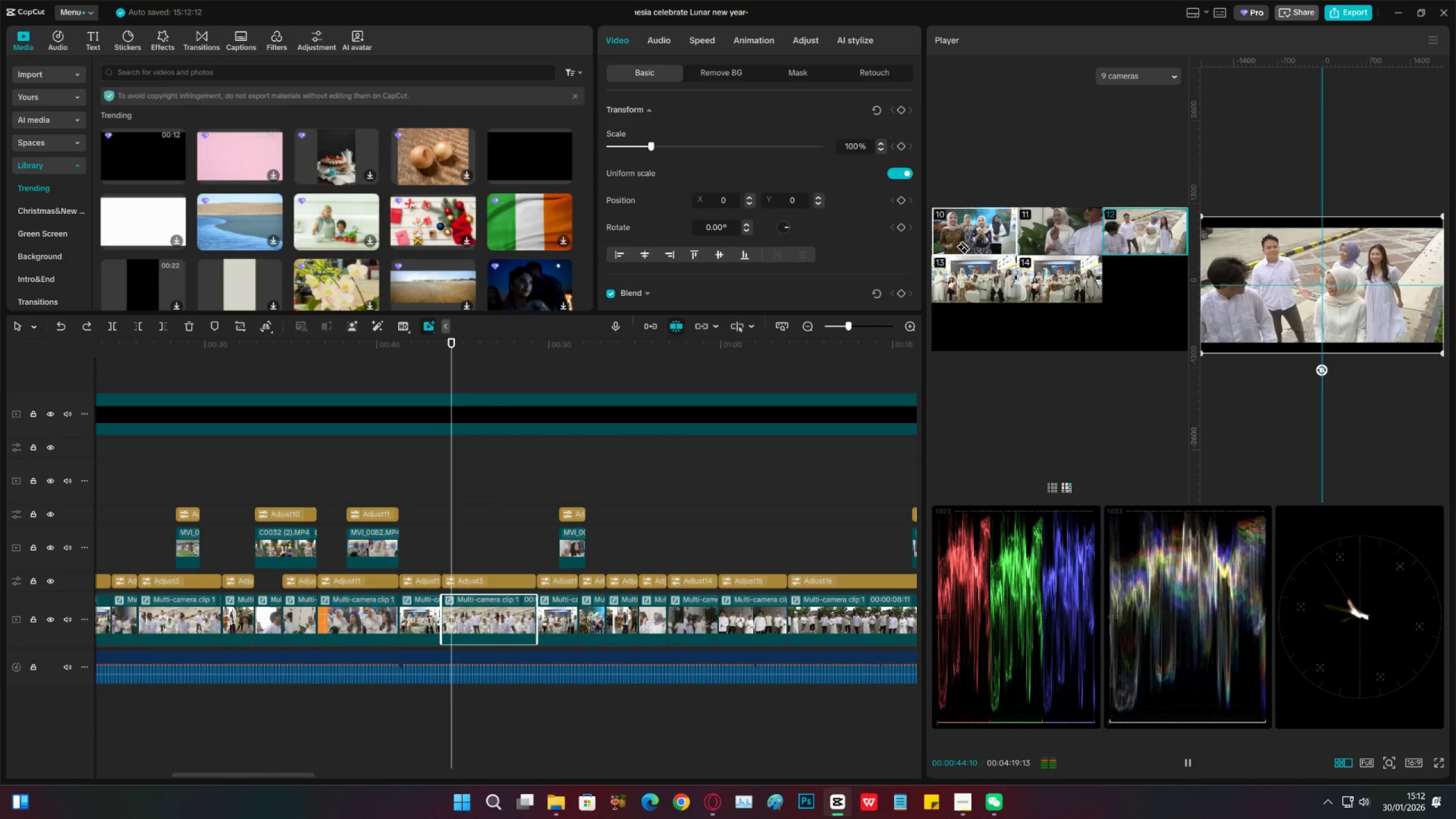 
key(Space)
 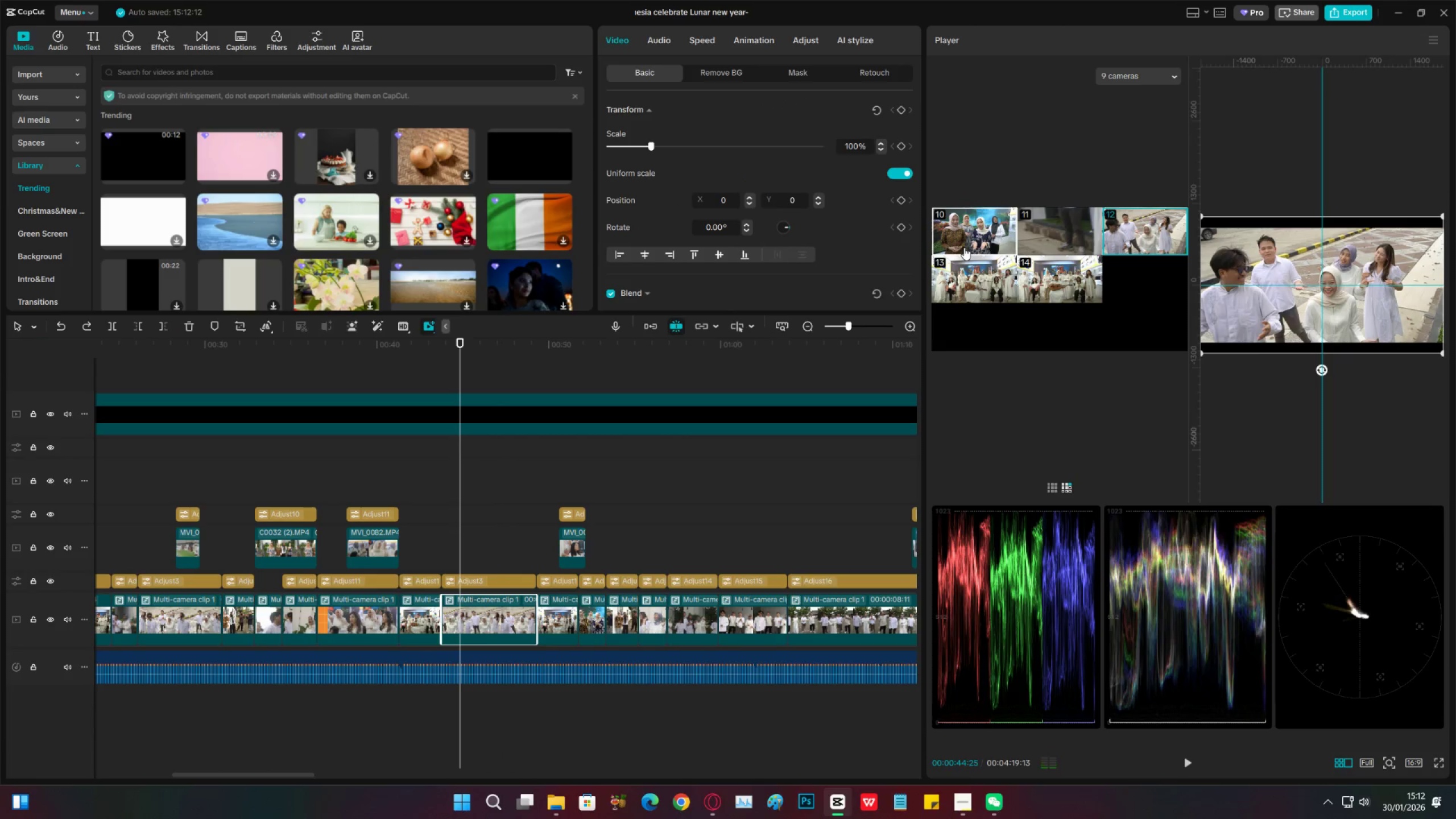 
key(Space)
 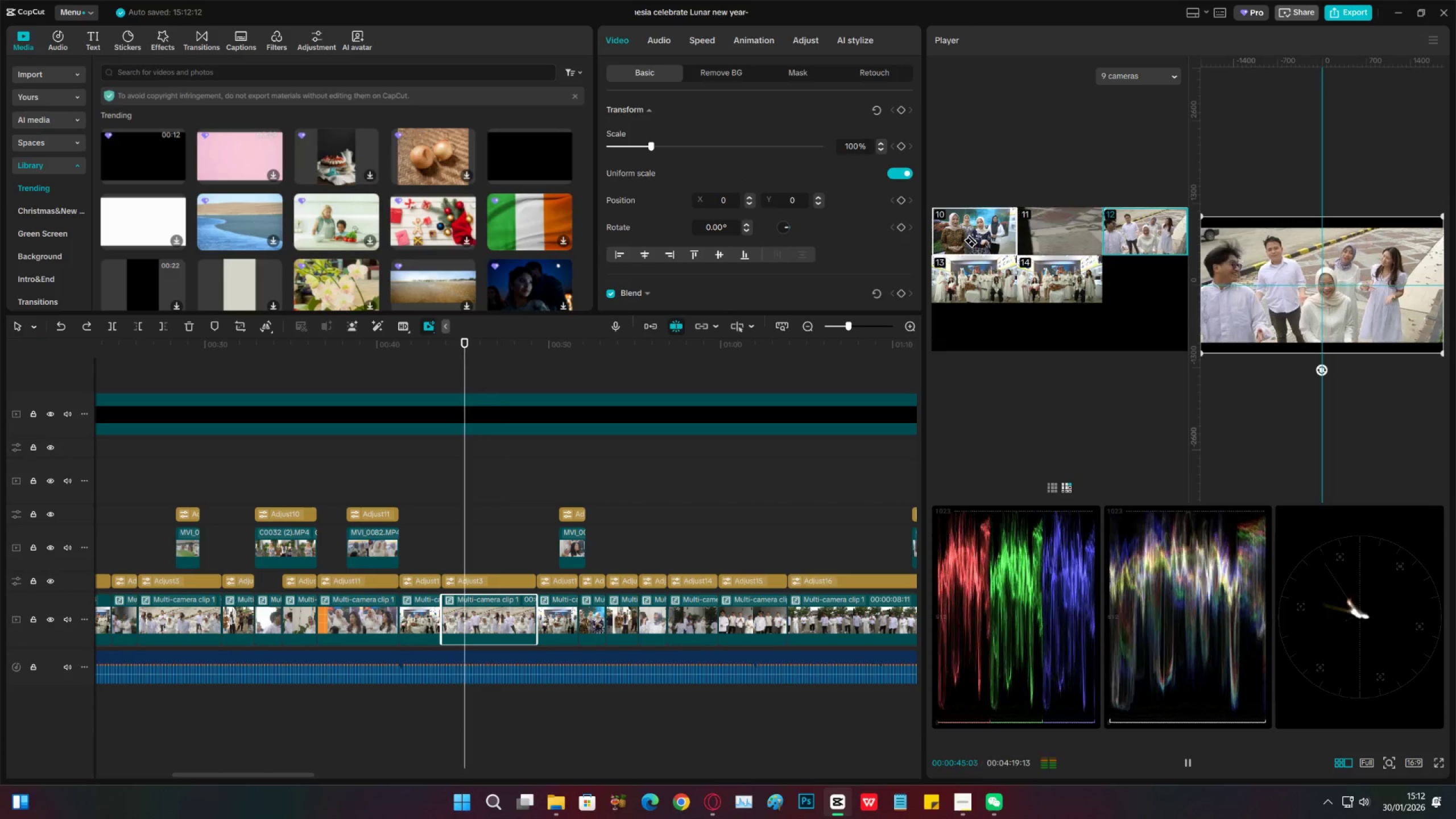 
key(Space)
 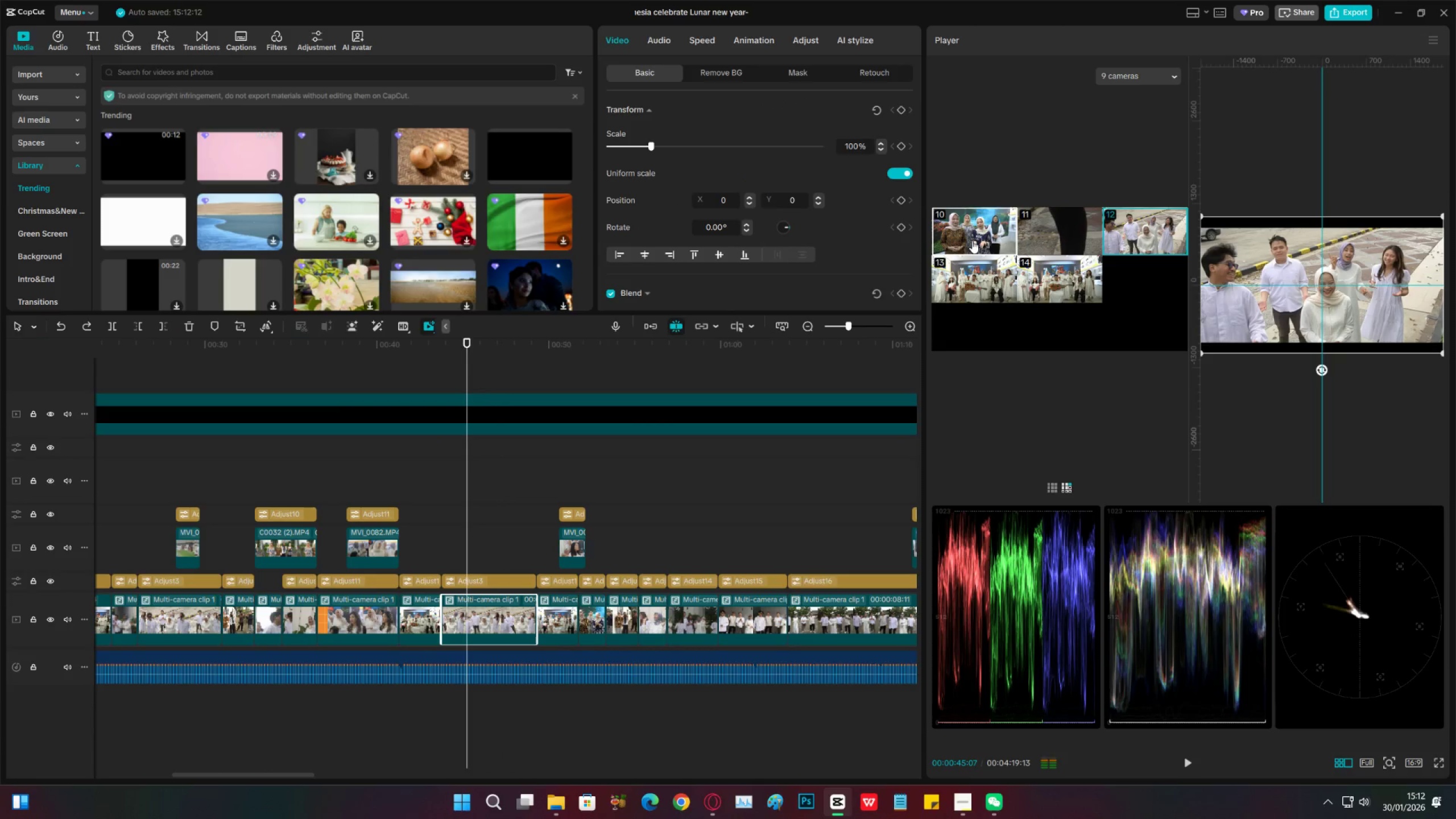 
left_click([972, 241])
 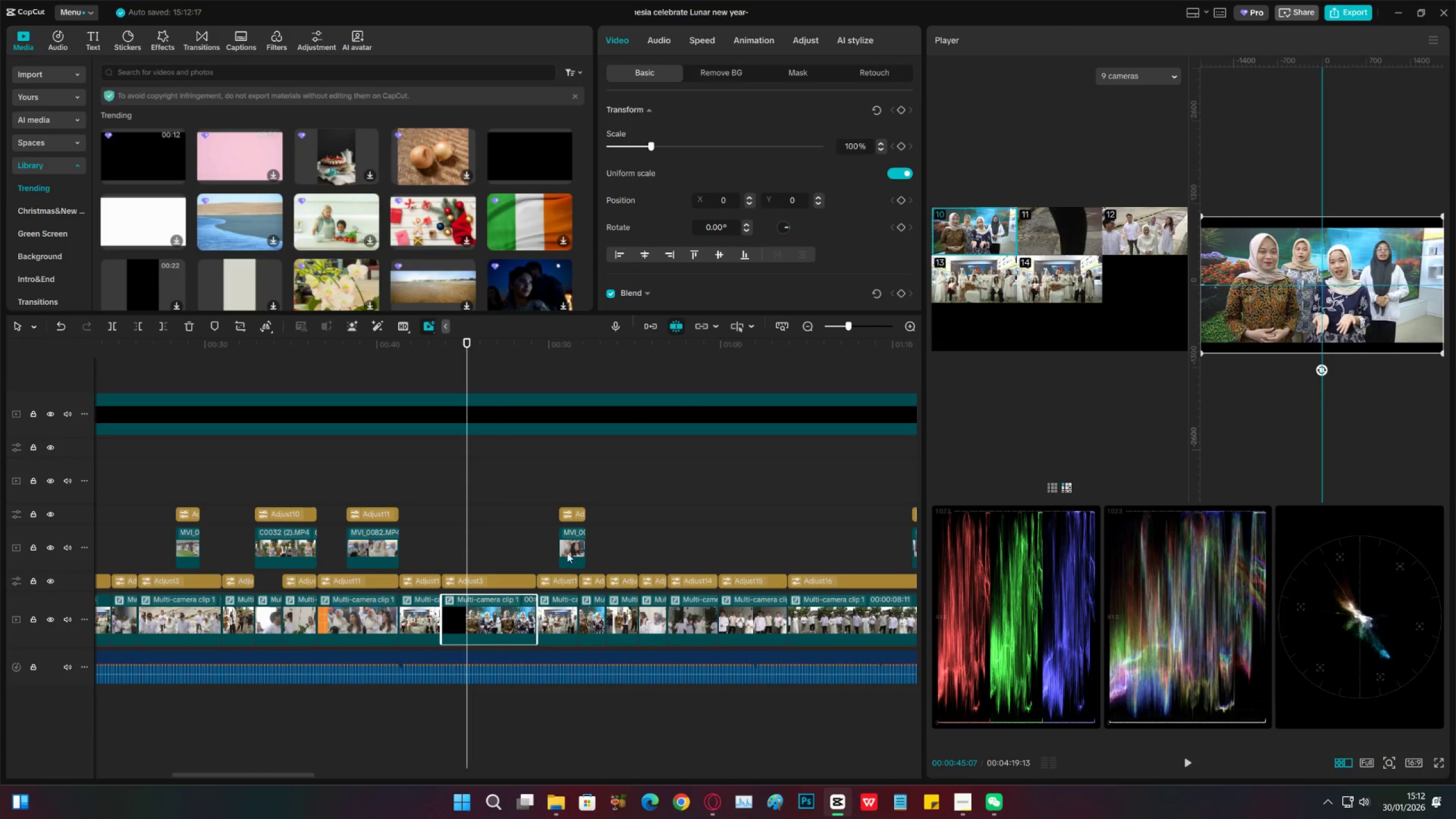 
key(Control+Z)
 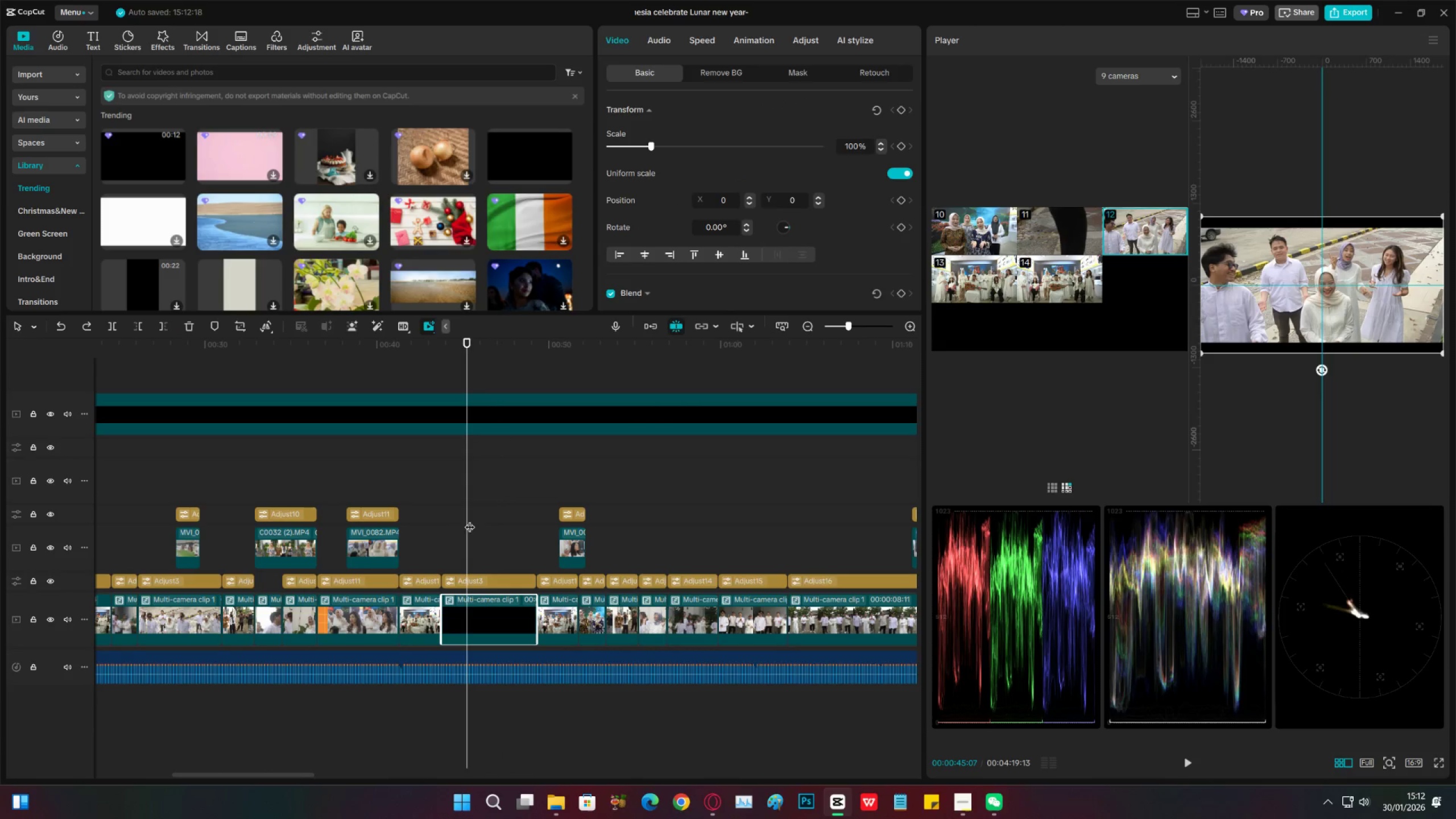 
key(C)
 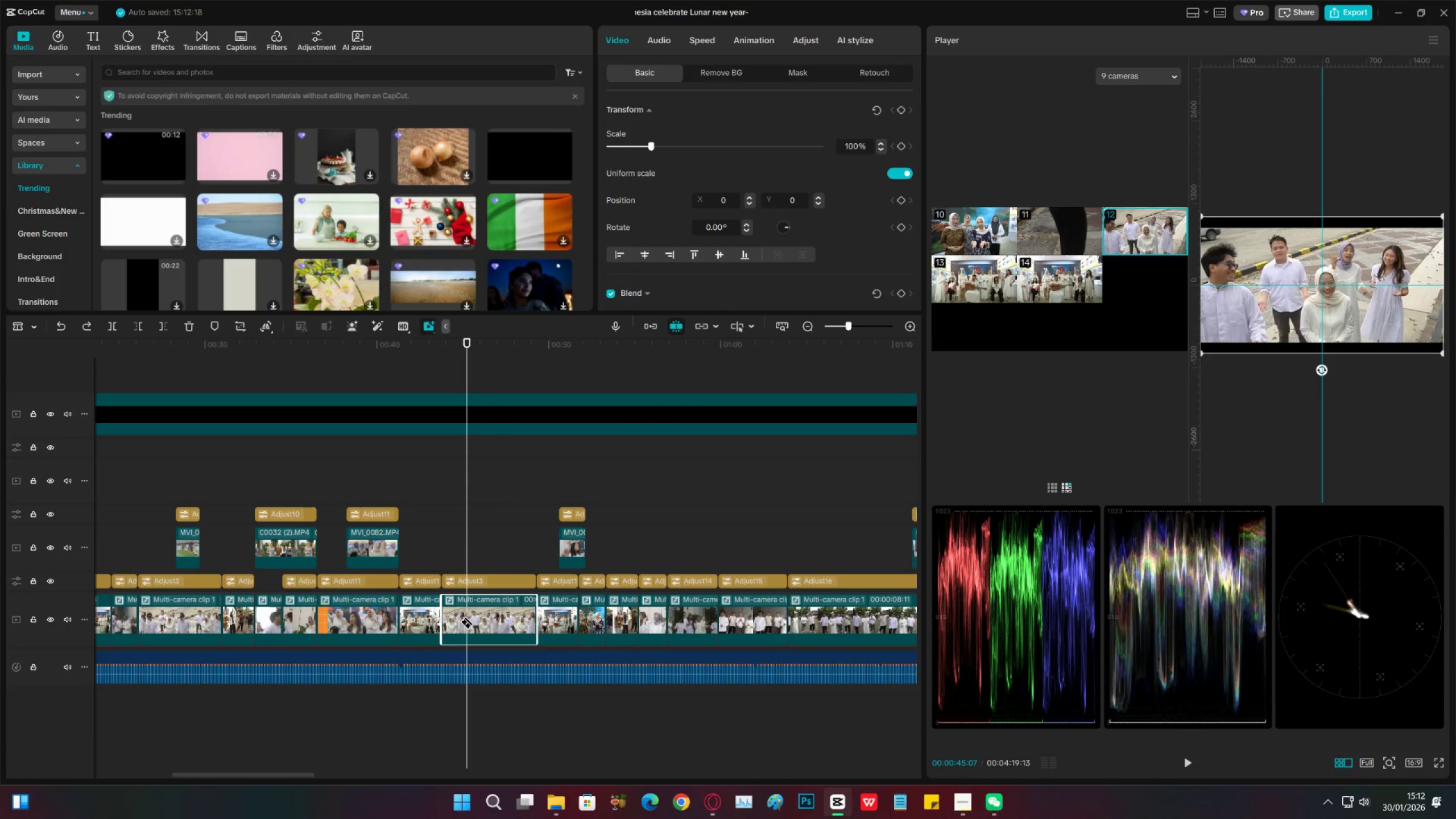 
left_click([467, 616])
 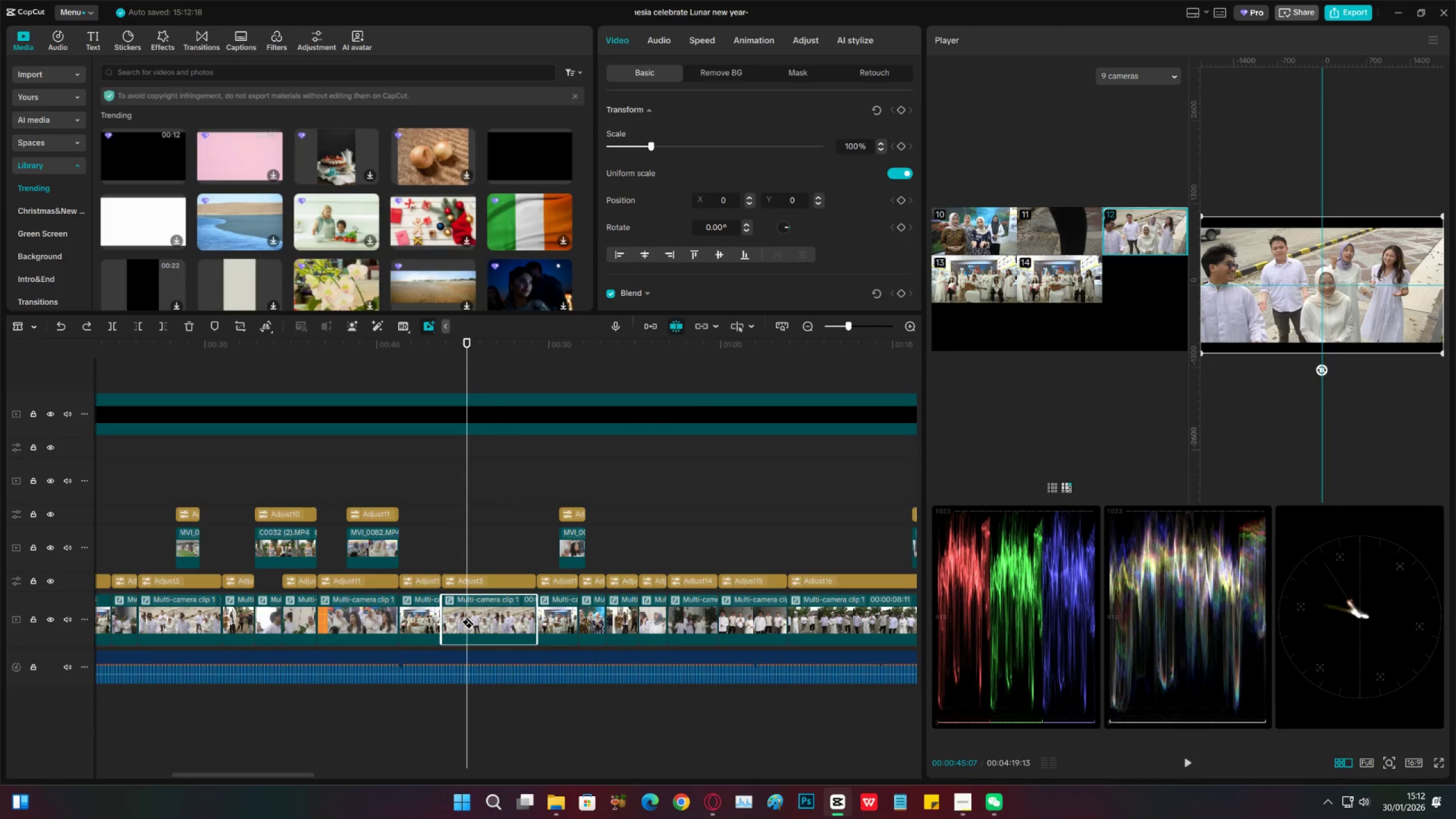 
key(V)
 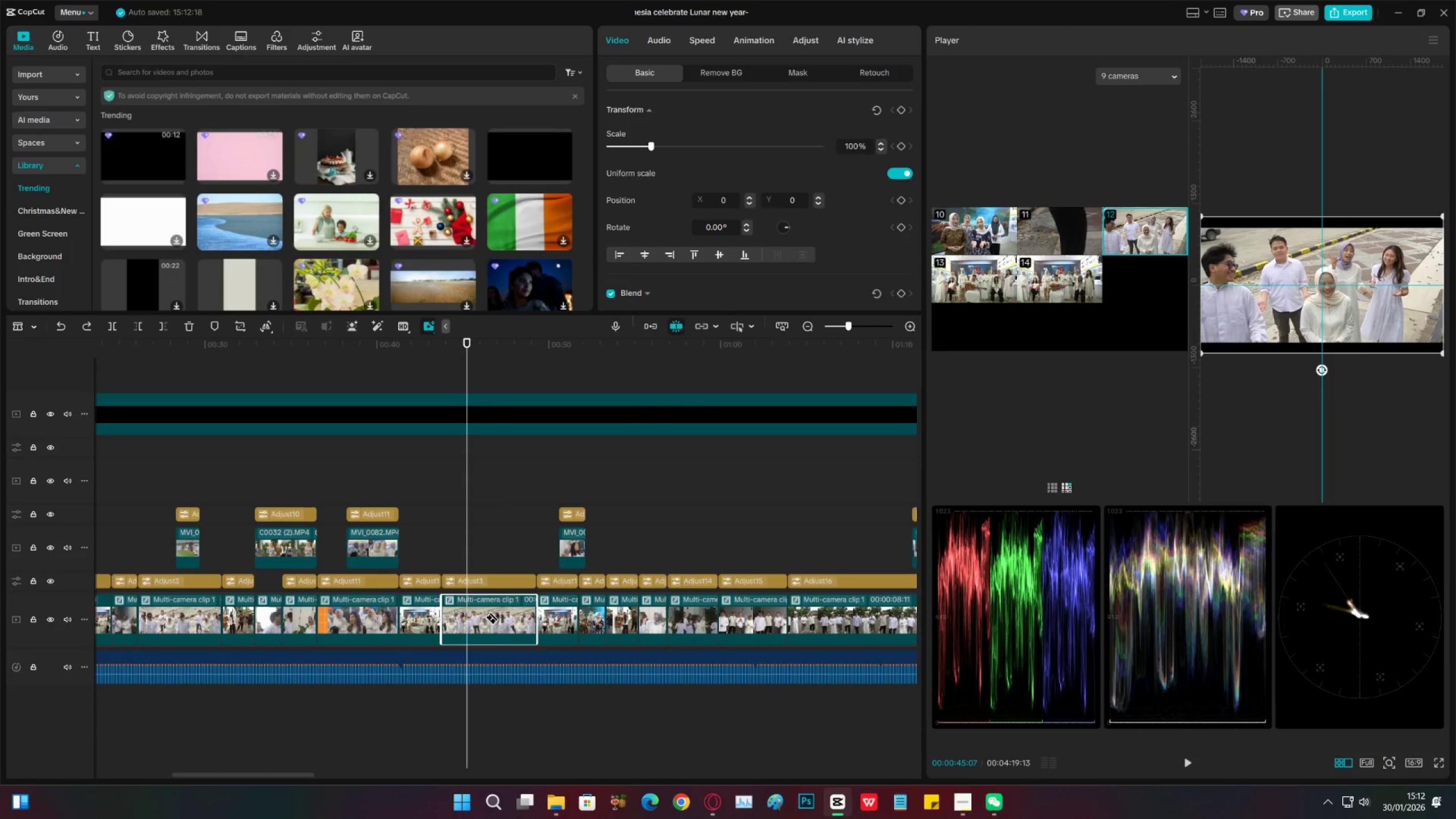 
double_click([492, 611])
 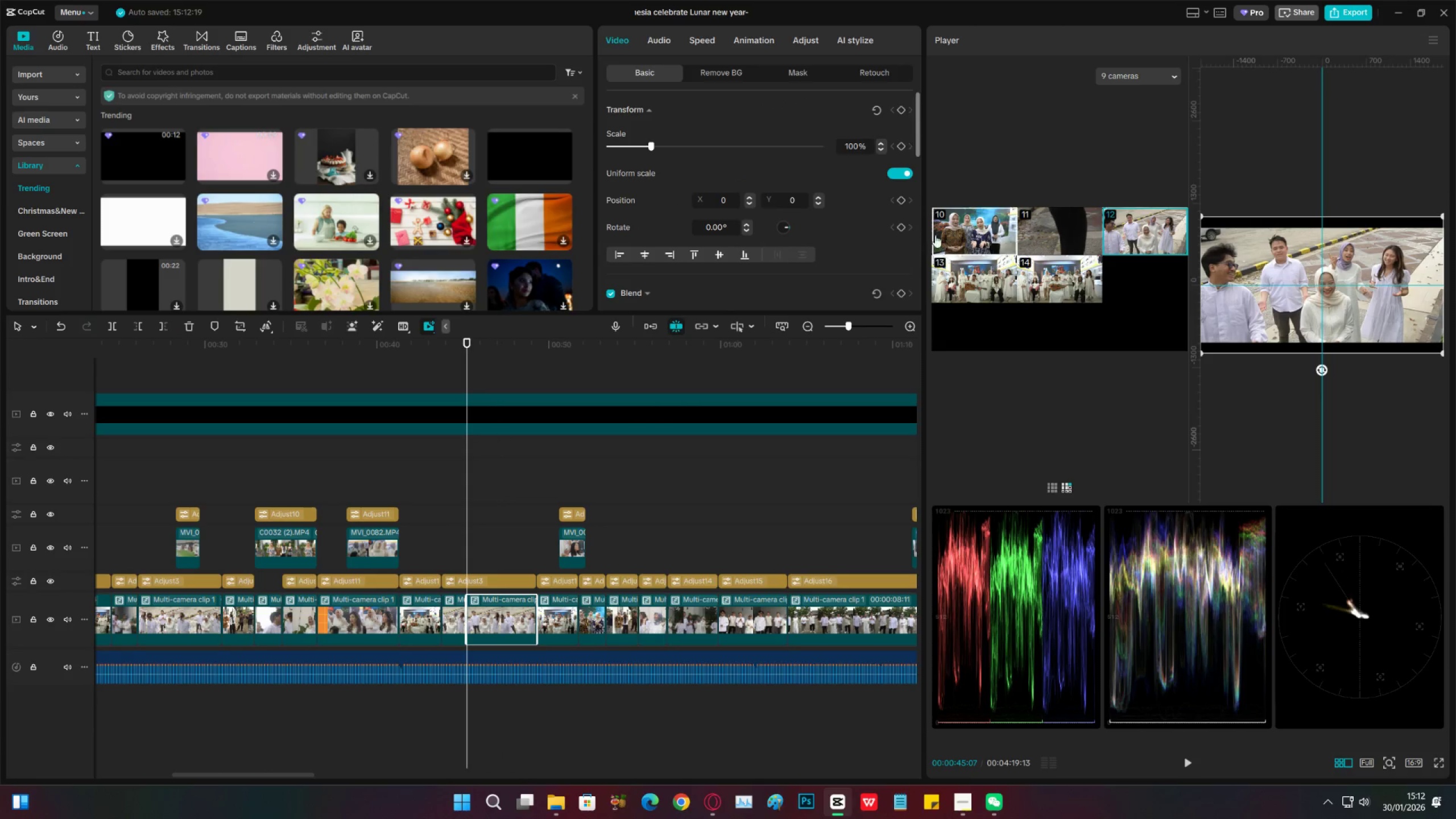 
left_click([947, 236])
 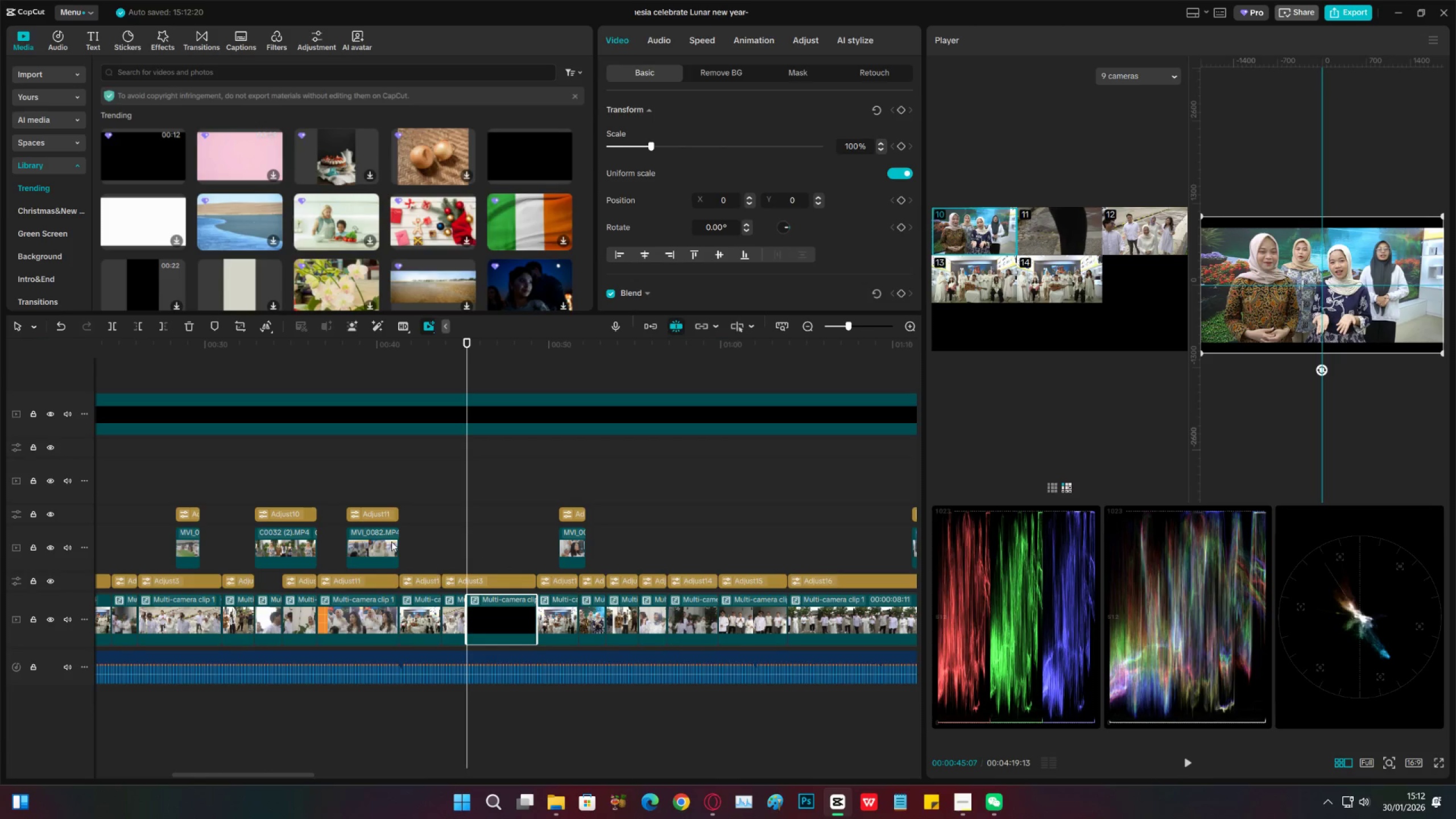 
left_click([434, 489])
 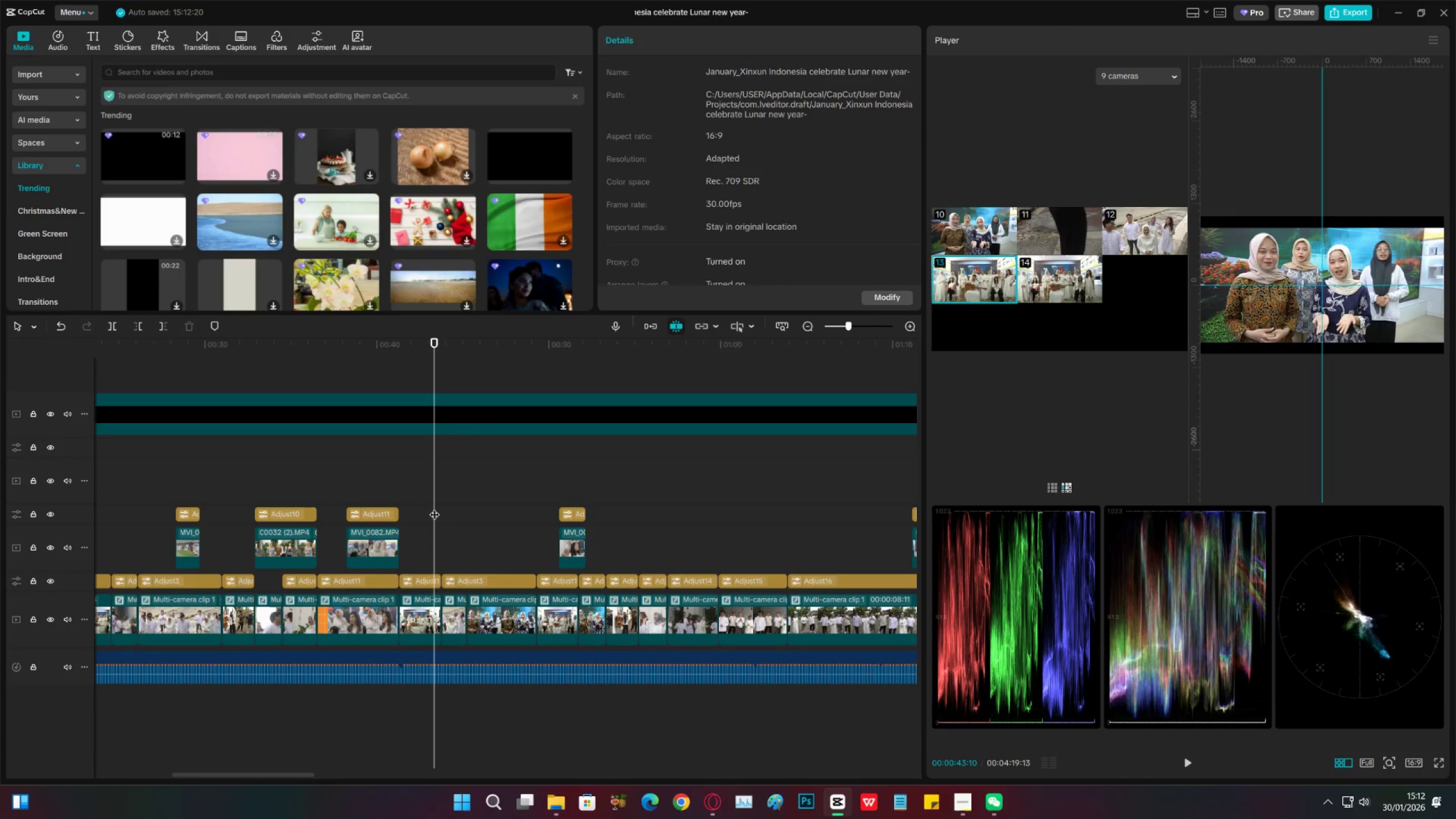 
key(Control+ControlLeft)
 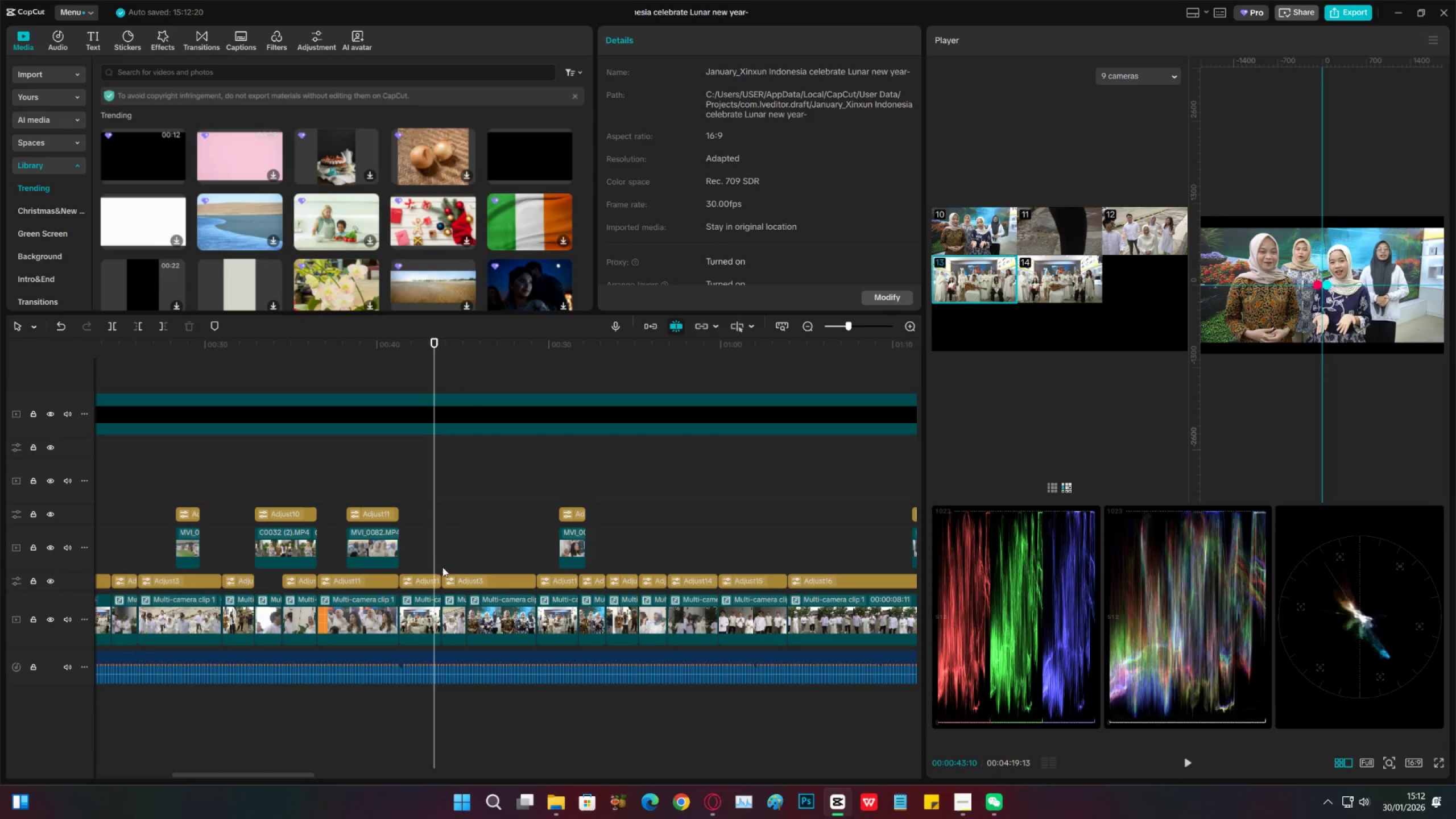 
key(Space)
 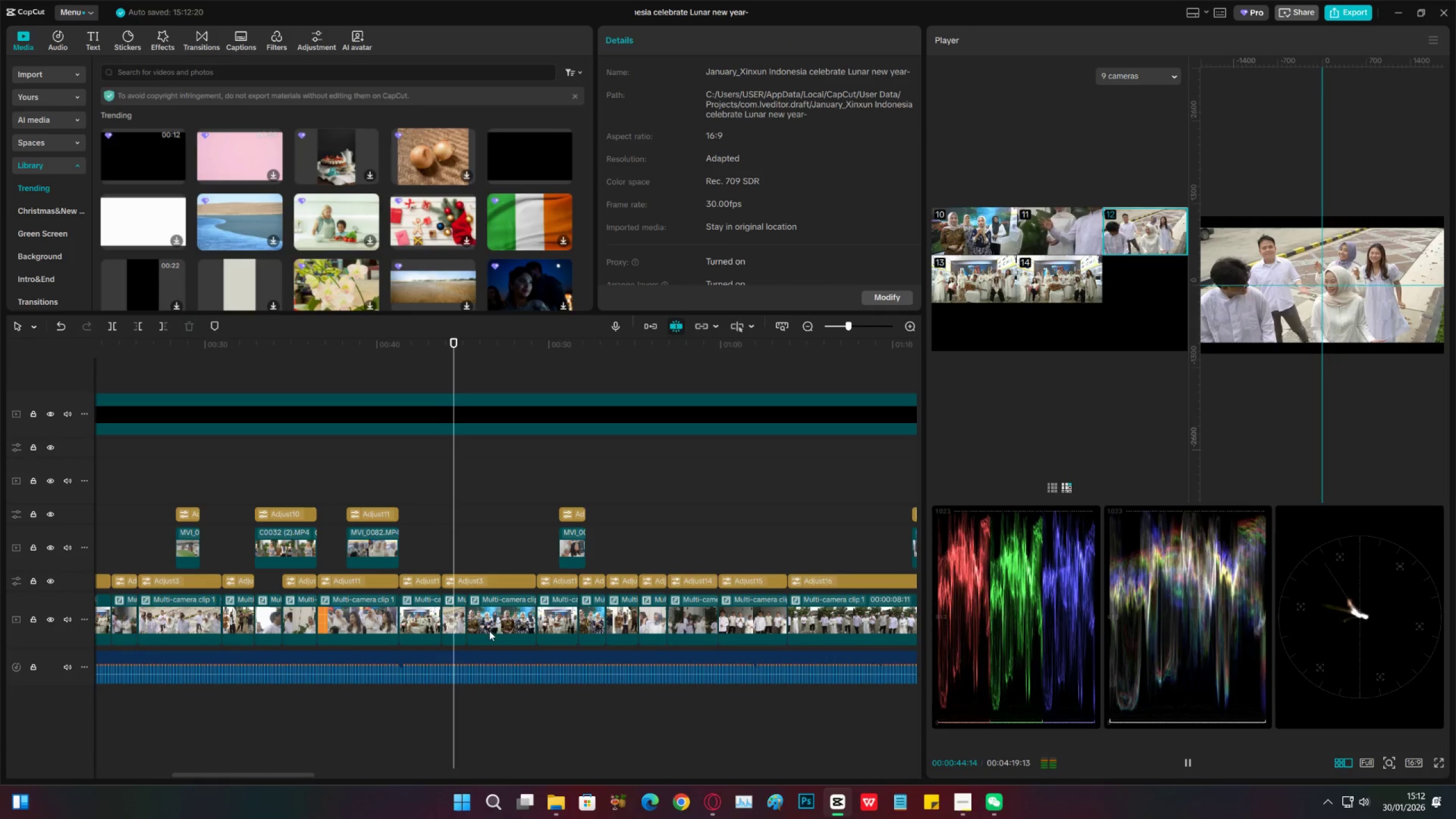 
key(Space)
 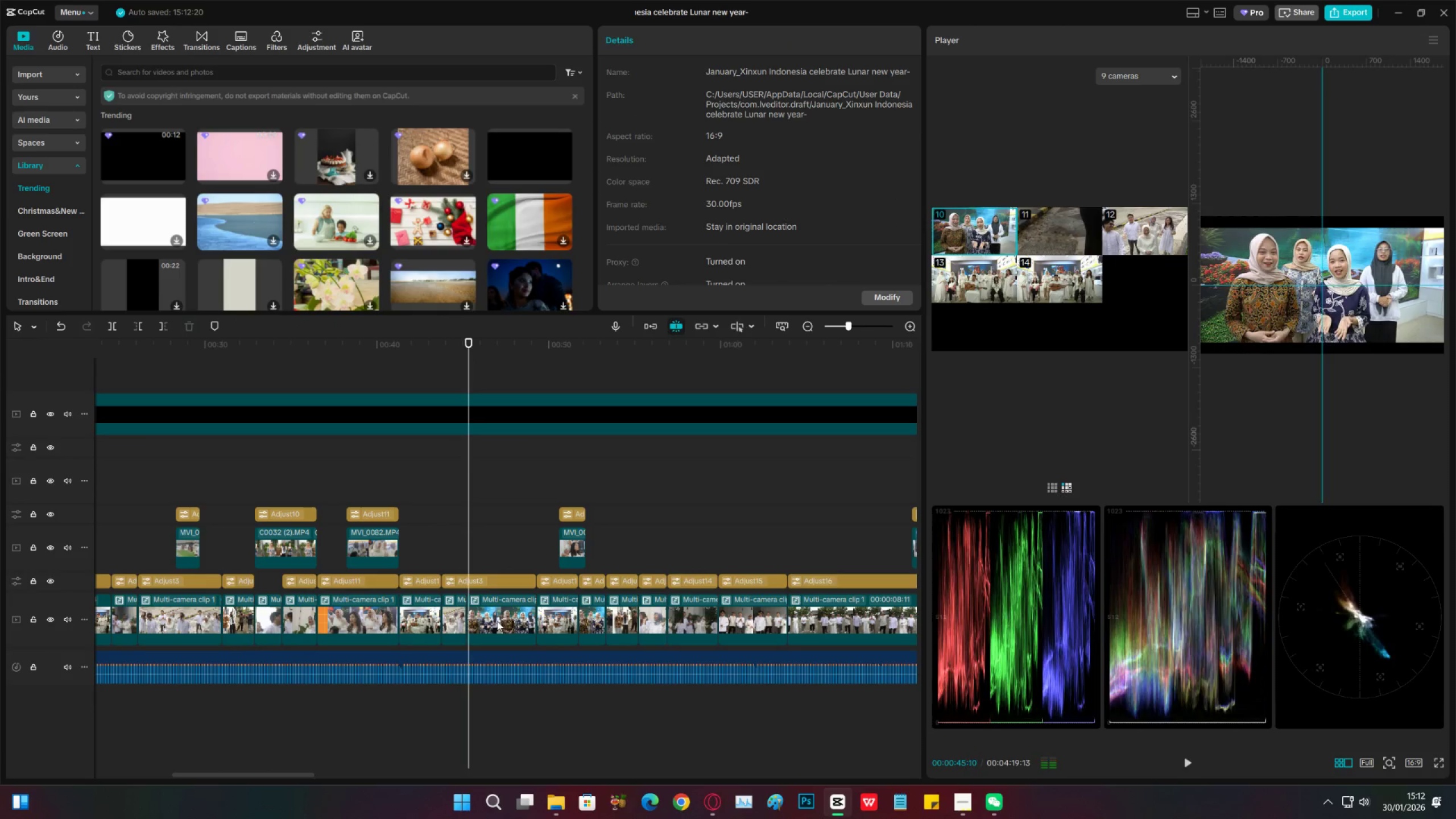 
key(Space)
 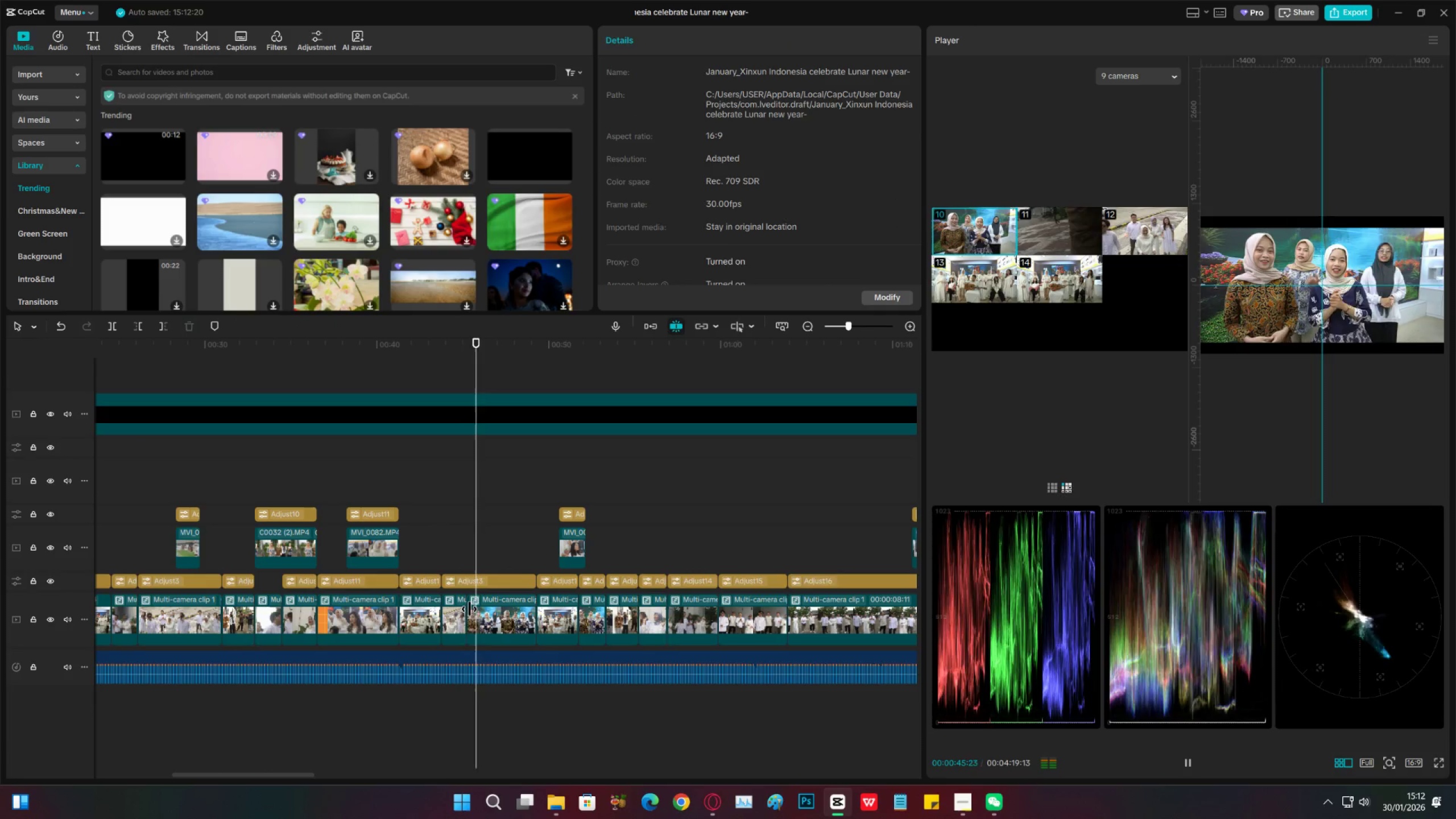 
key(Space)
 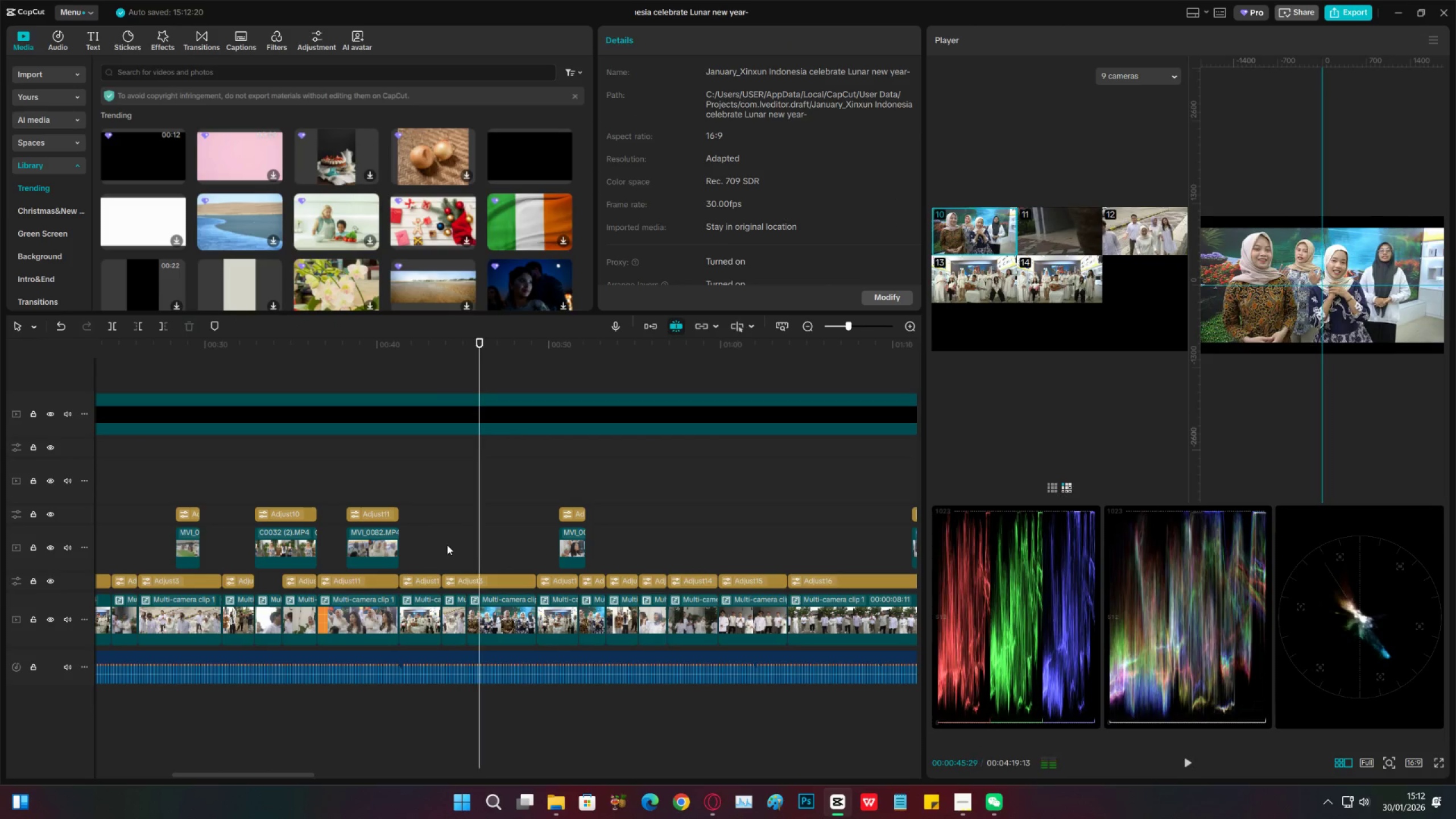 
left_click([448, 544])
 